 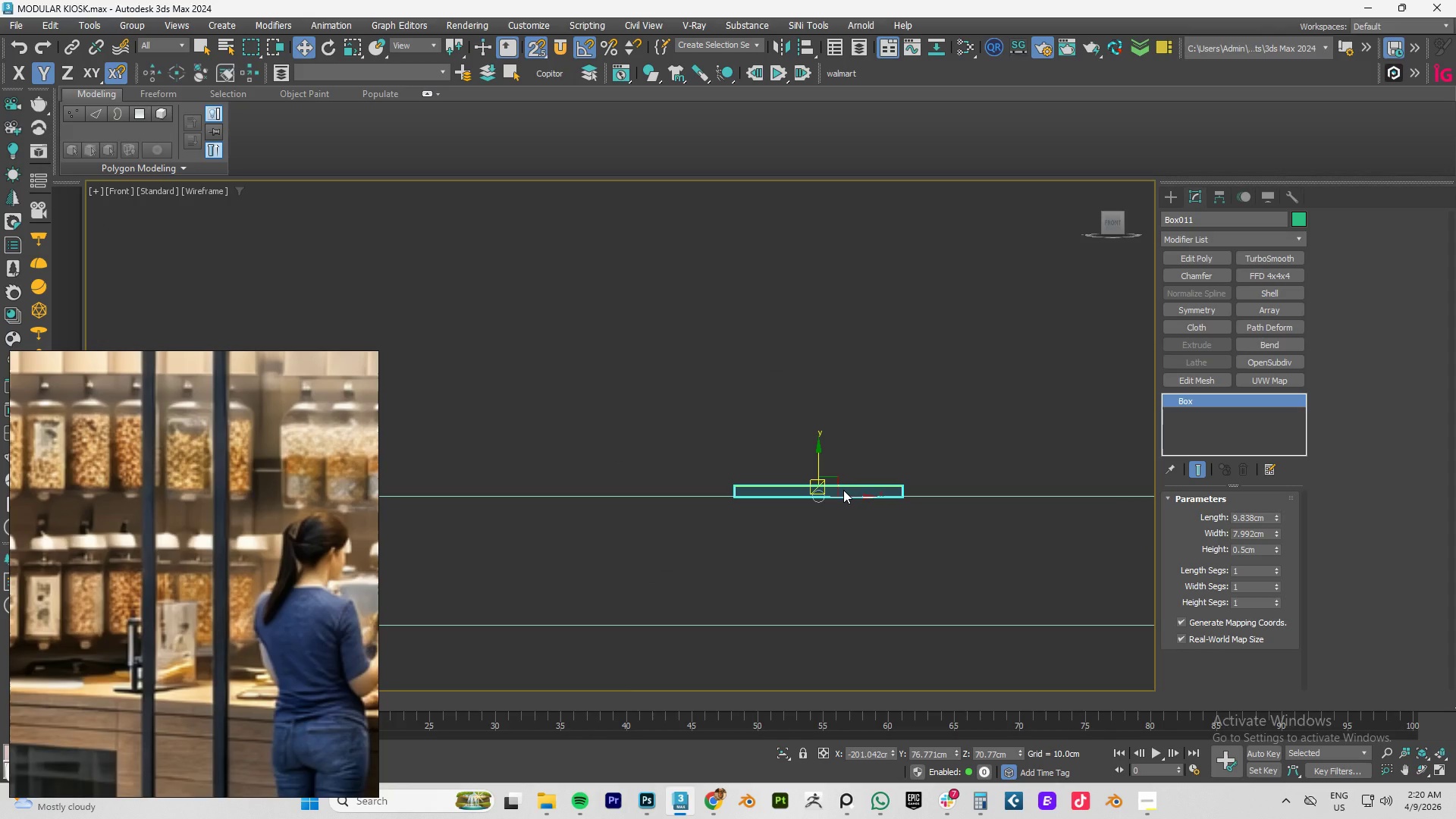 
key(F3)
 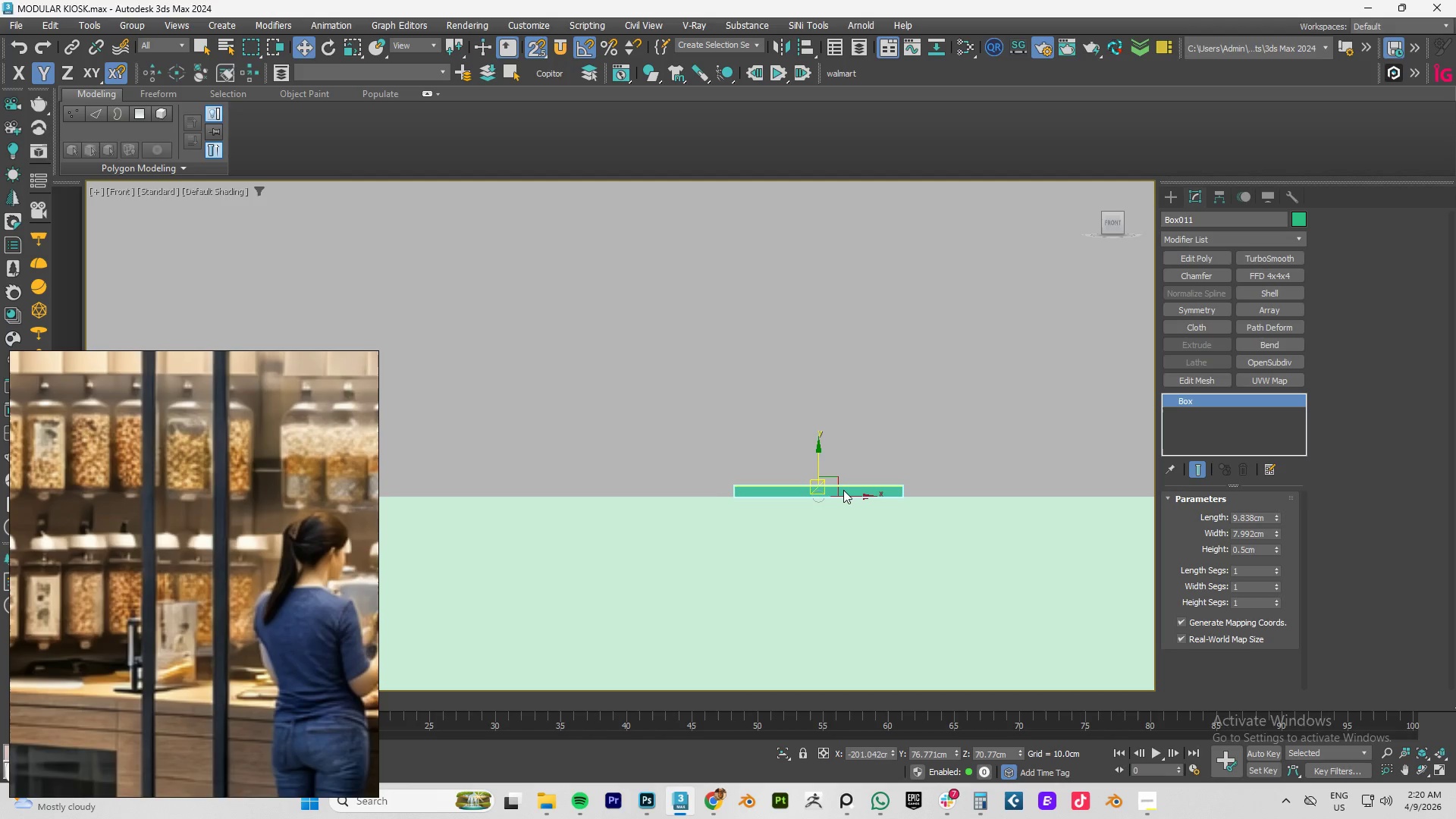 
key(F4)
 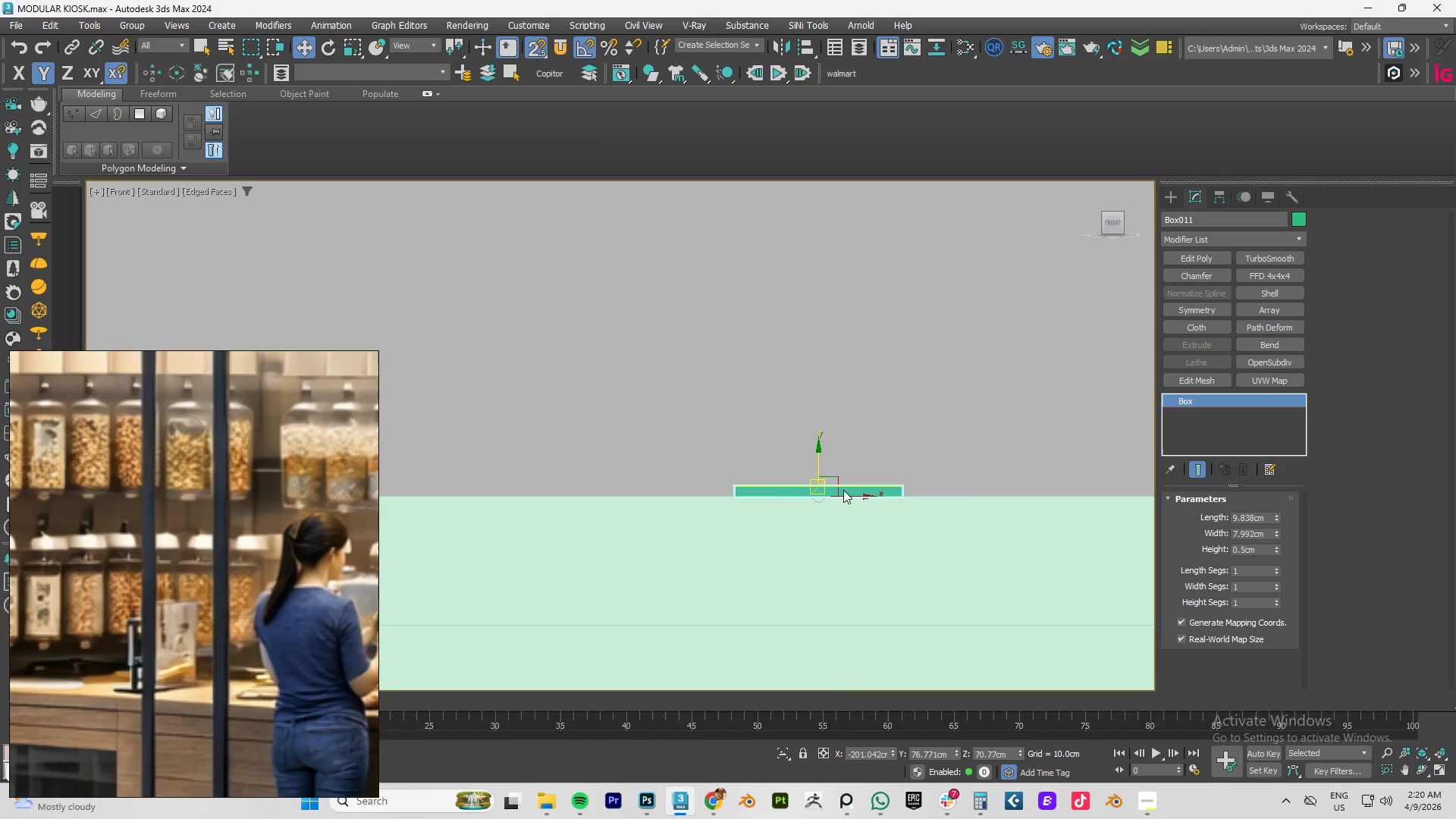 
key(F3)
 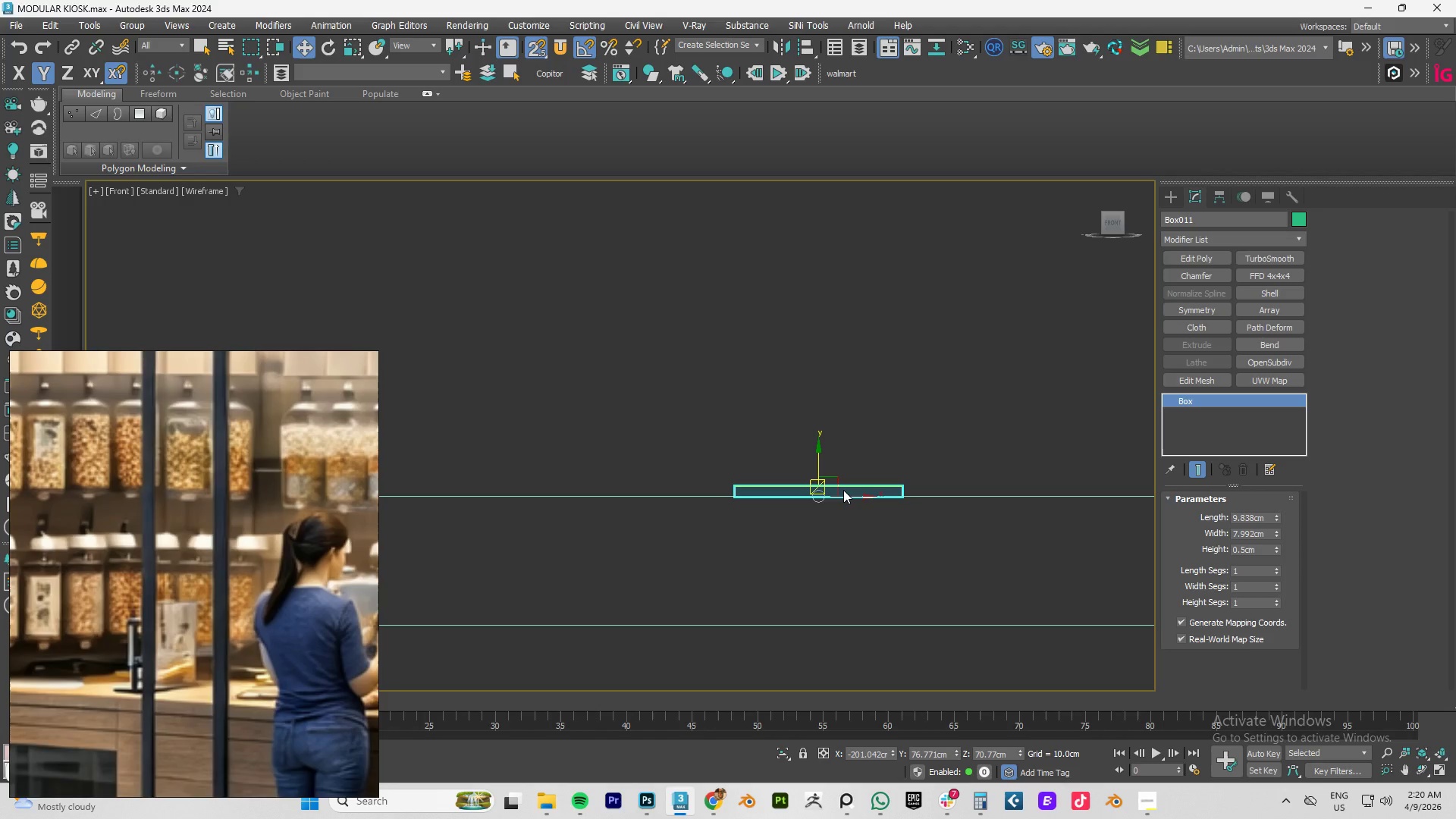 
key(F4)
 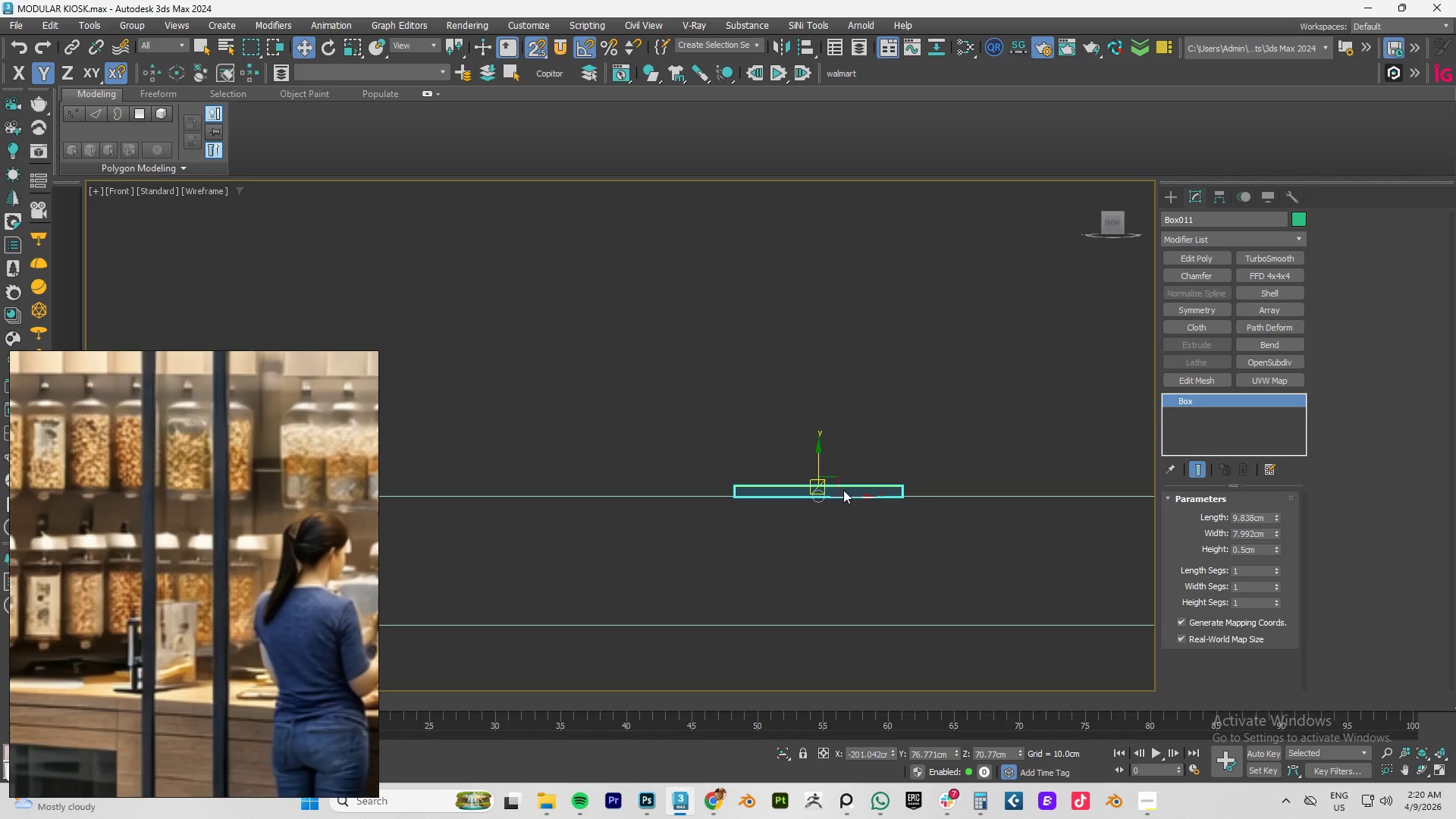 
key(F3)
 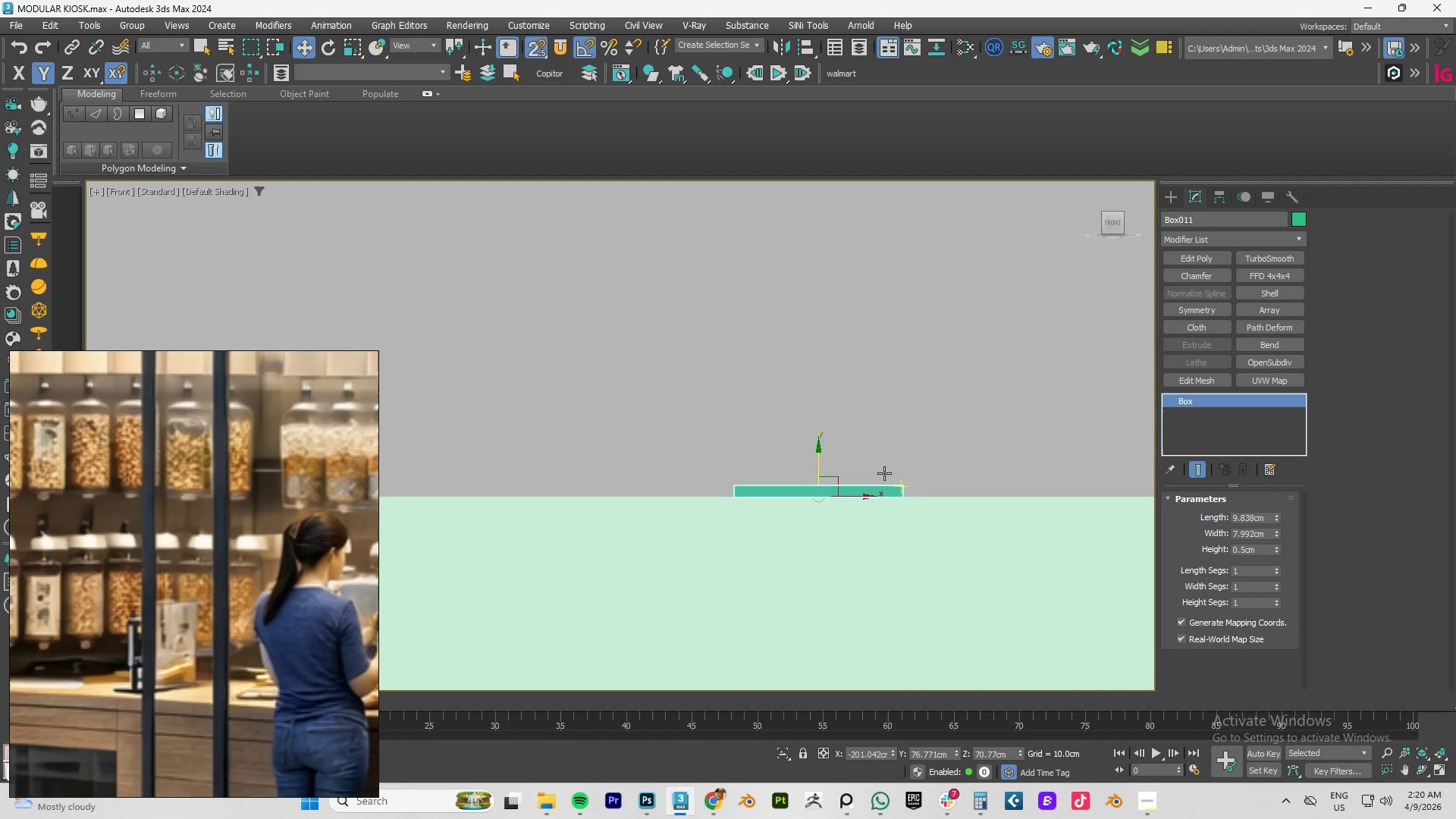 
hold_key(key=AltLeft, duration=1.08)
 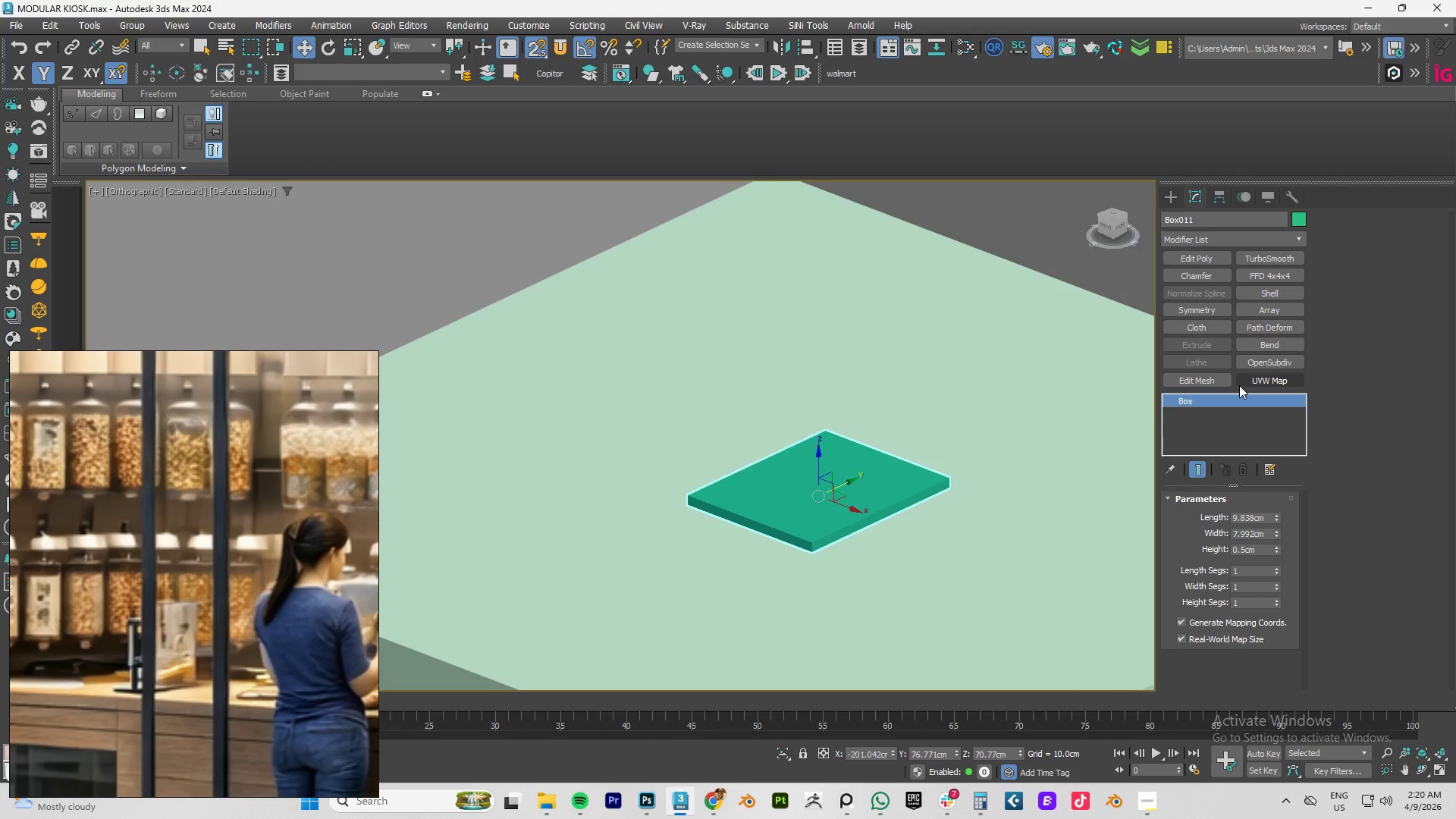 
key(Numpad1)
 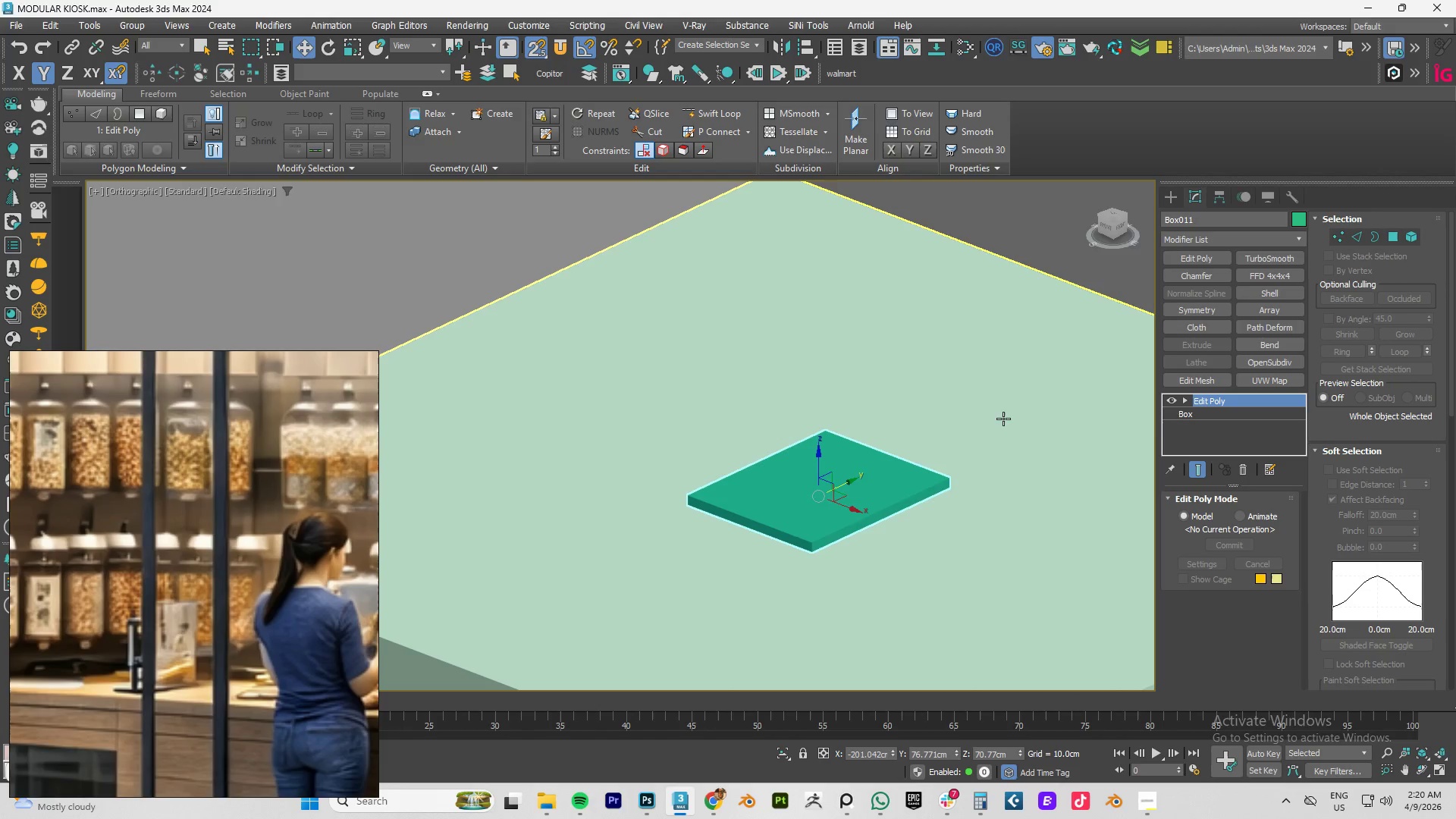 
hold_key(key=AltLeft, duration=0.72)
 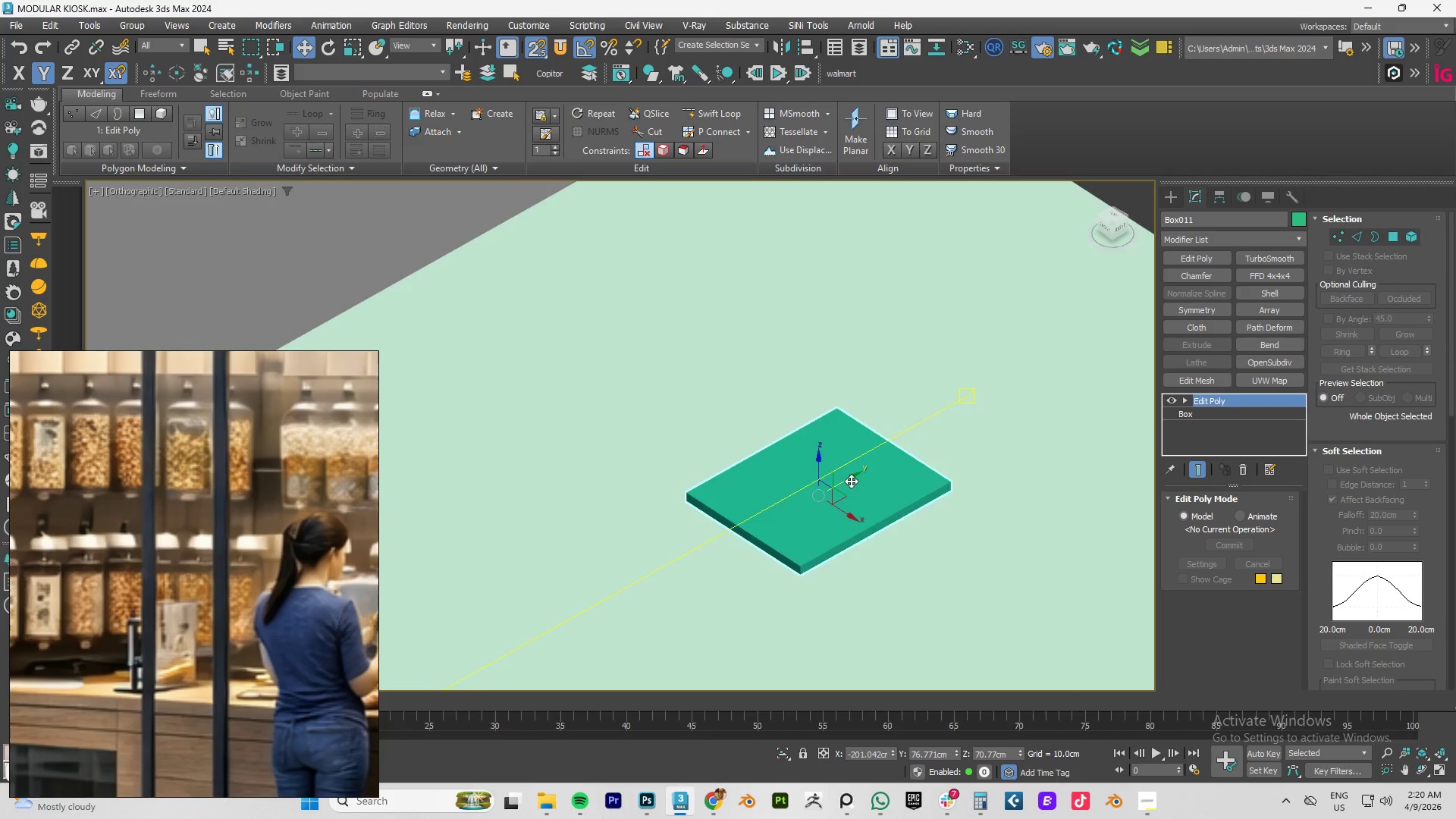 
scroll: coordinate [851, 481], scroll_direction: up, amount: 2.0
 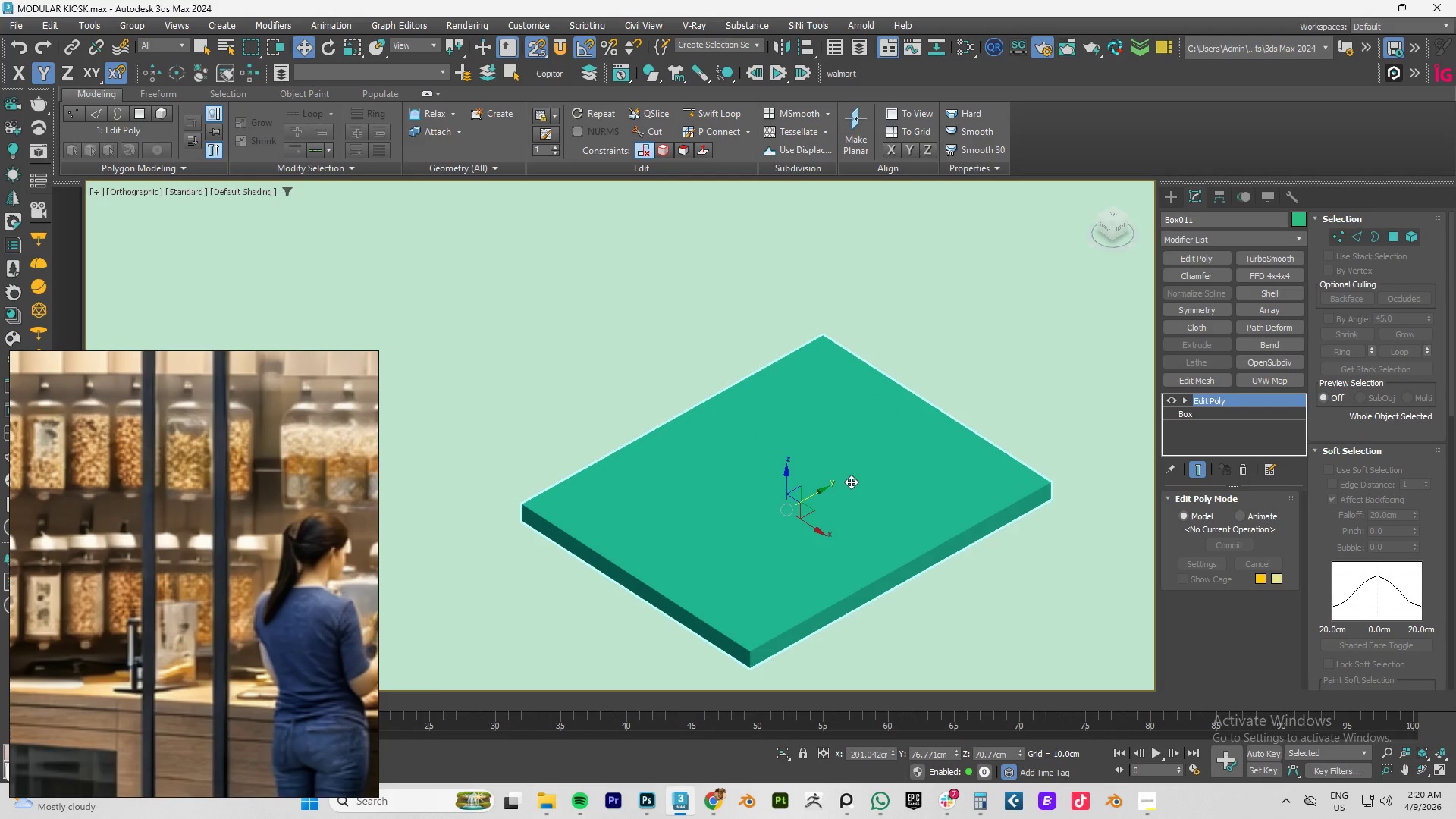 
key(F4)
 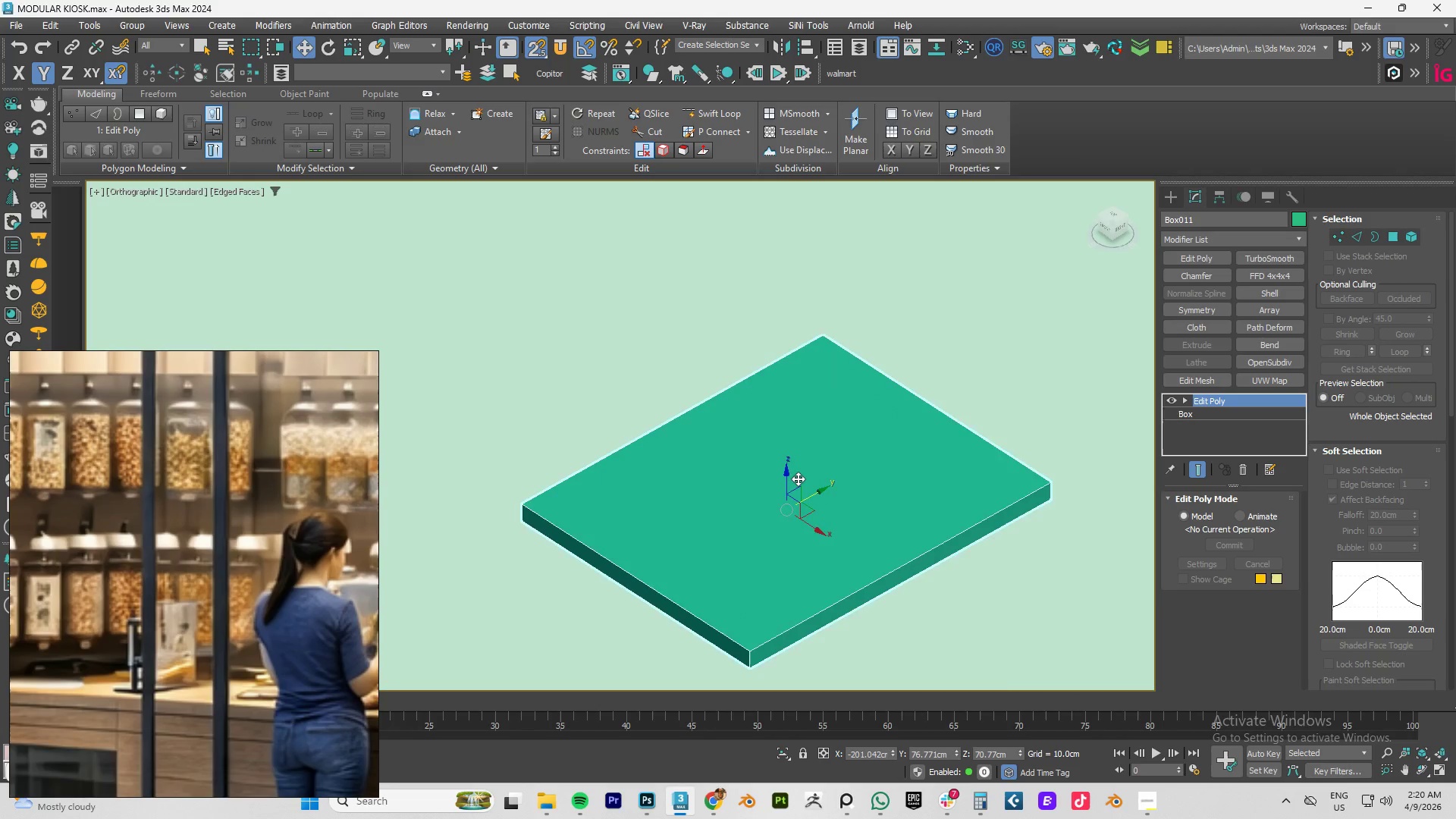 
scroll: coordinate [797, 479], scroll_direction: up, amount: 3.0
 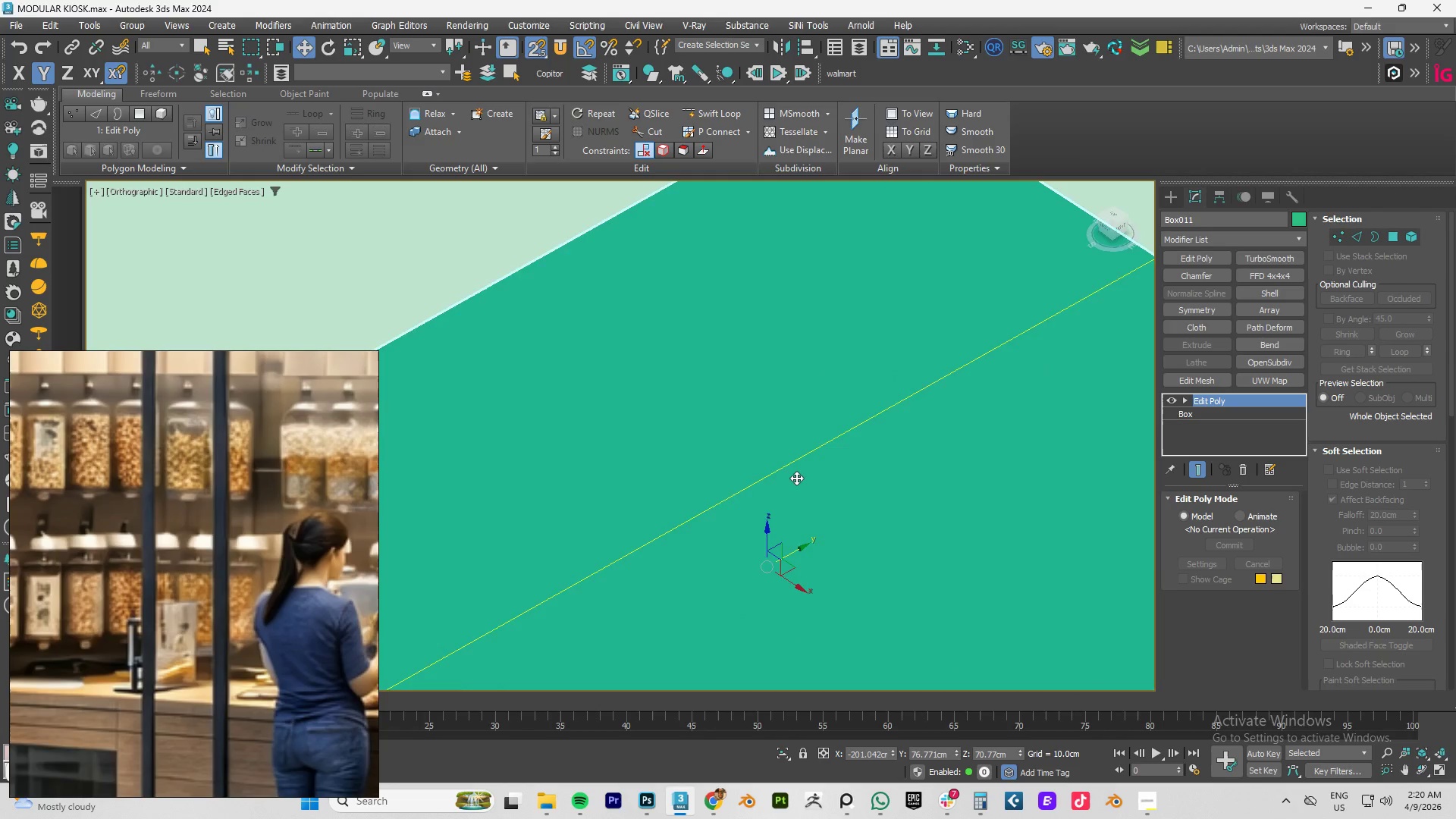 
scroll: coordinate [796, 477], scroll_direction: down, amount: 3.0
 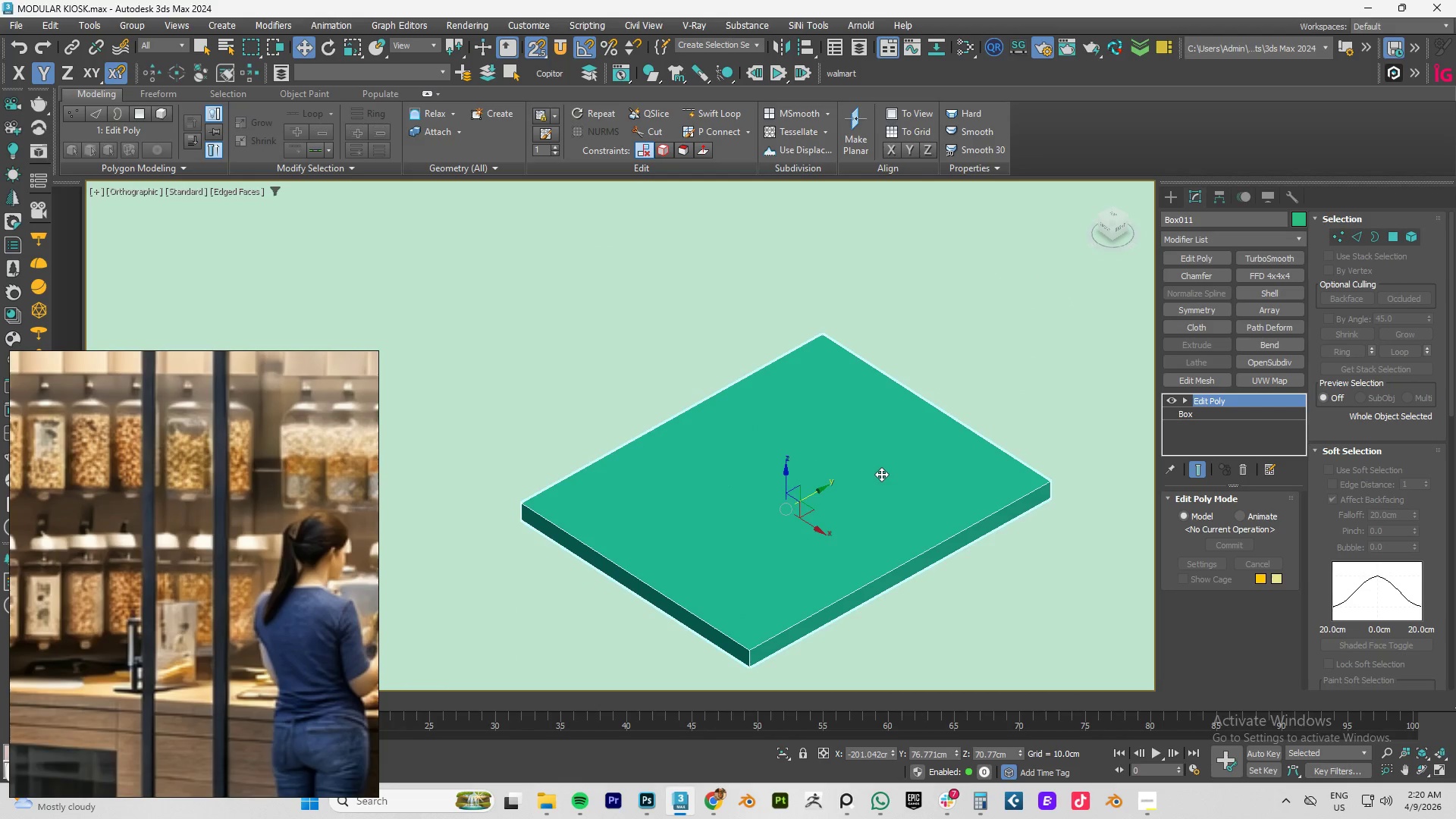 
hold_key(key=AltLeft, duration=0.98)
 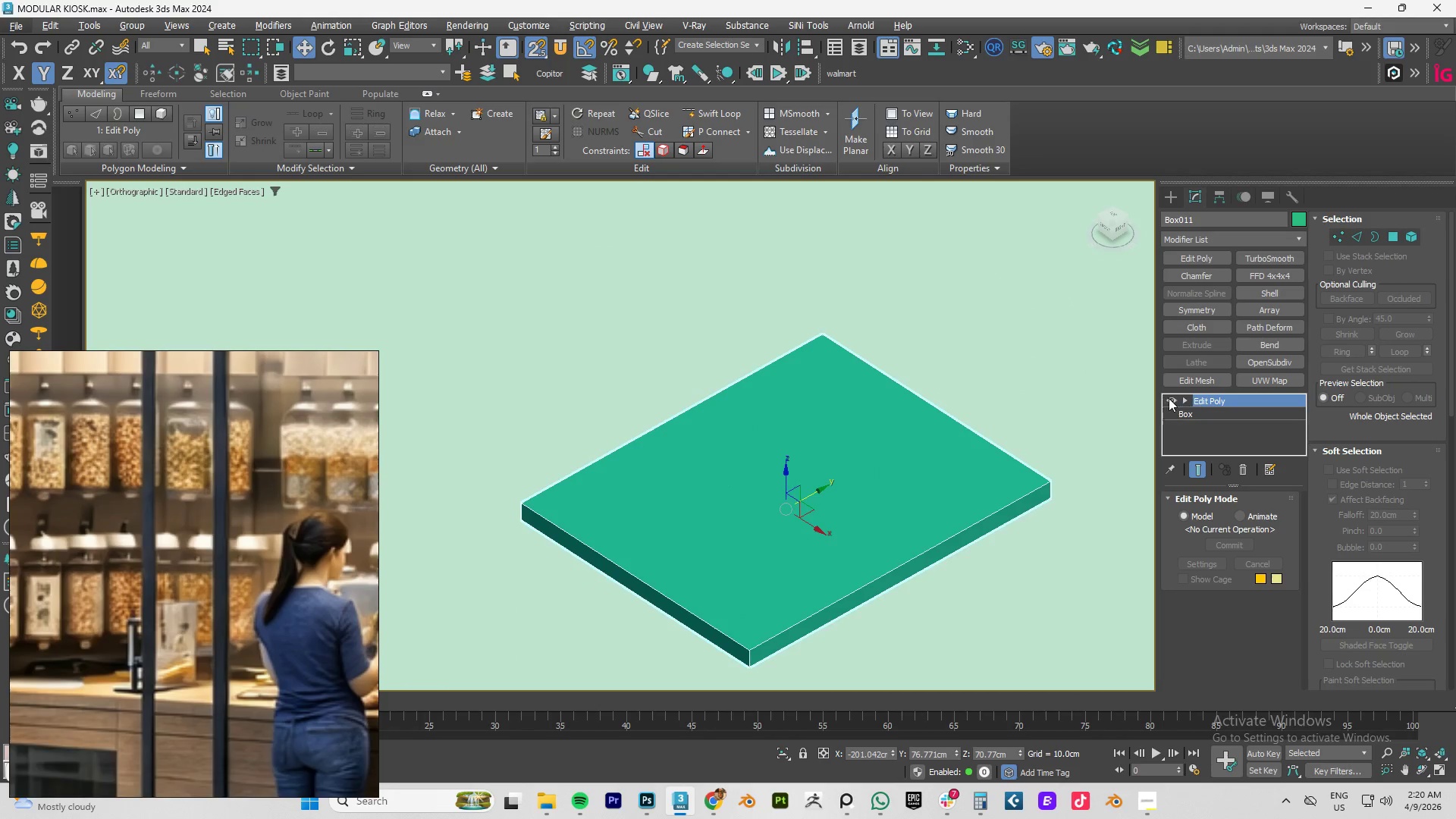 
mouse_move([1114, 416])
 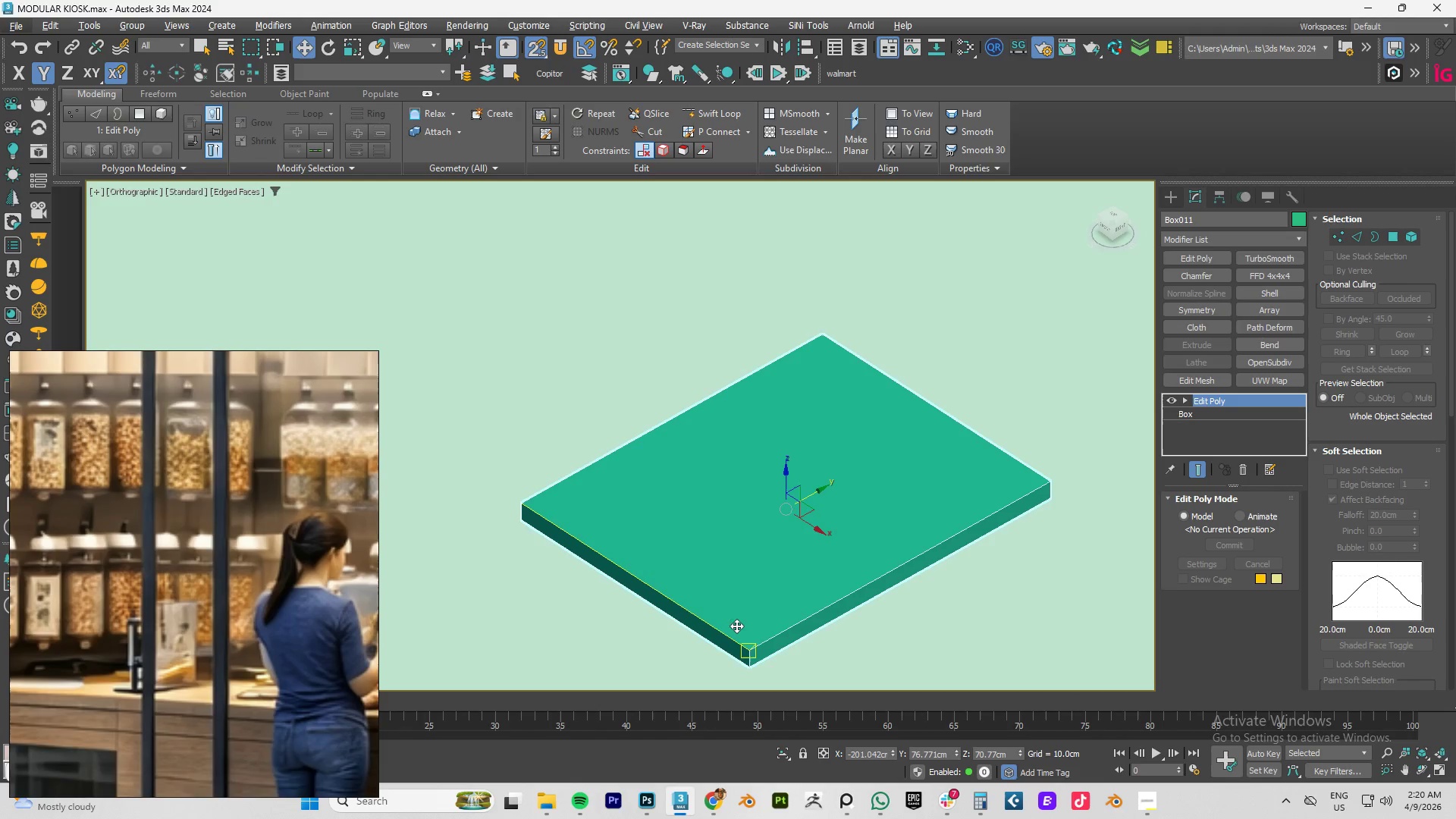 
key(Alt+1)
 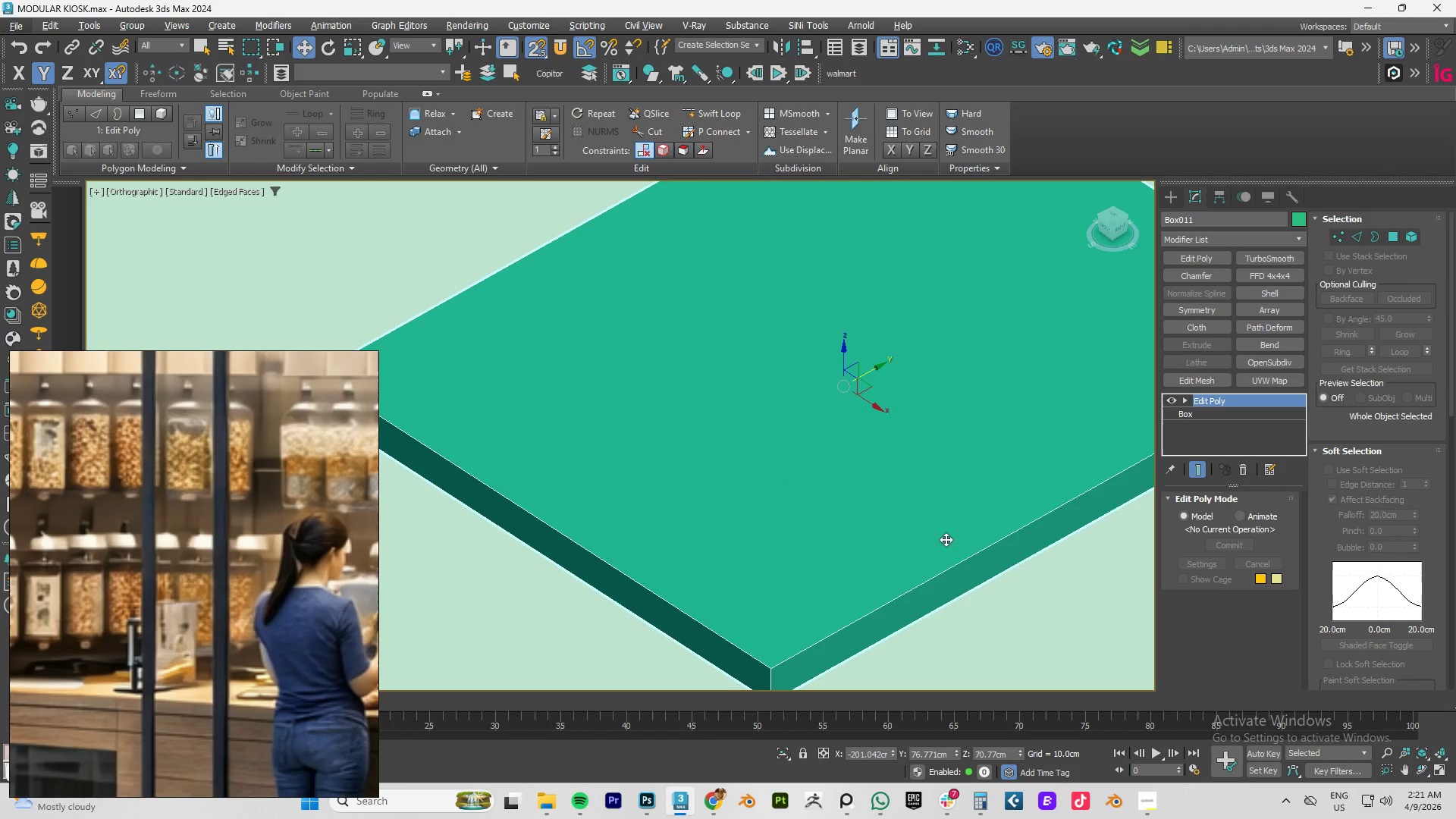 
scroll: coordinate [807, 664], scroll_direction: up, amount: 4.0
 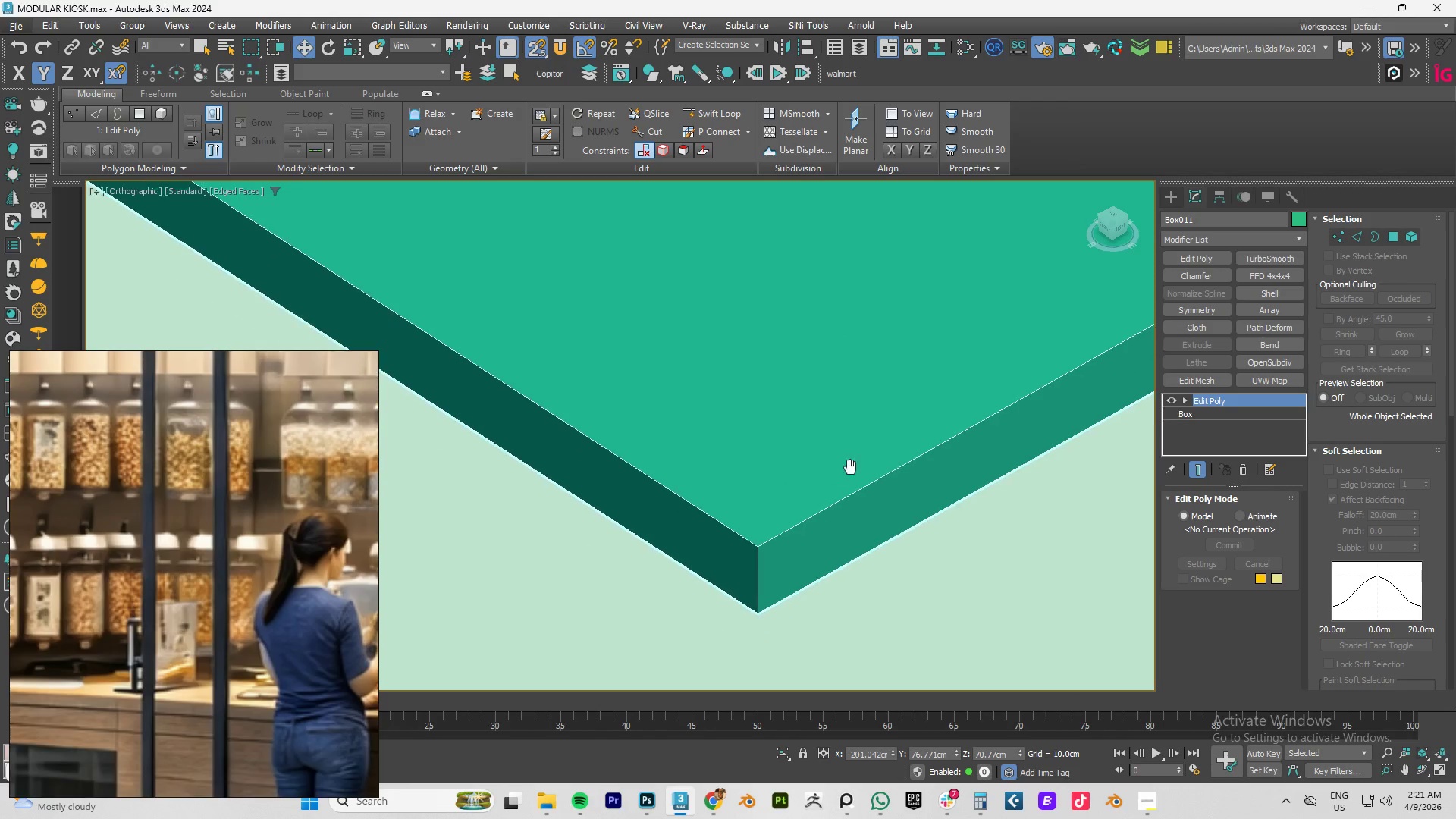 
key(Alt+AltLeft)
 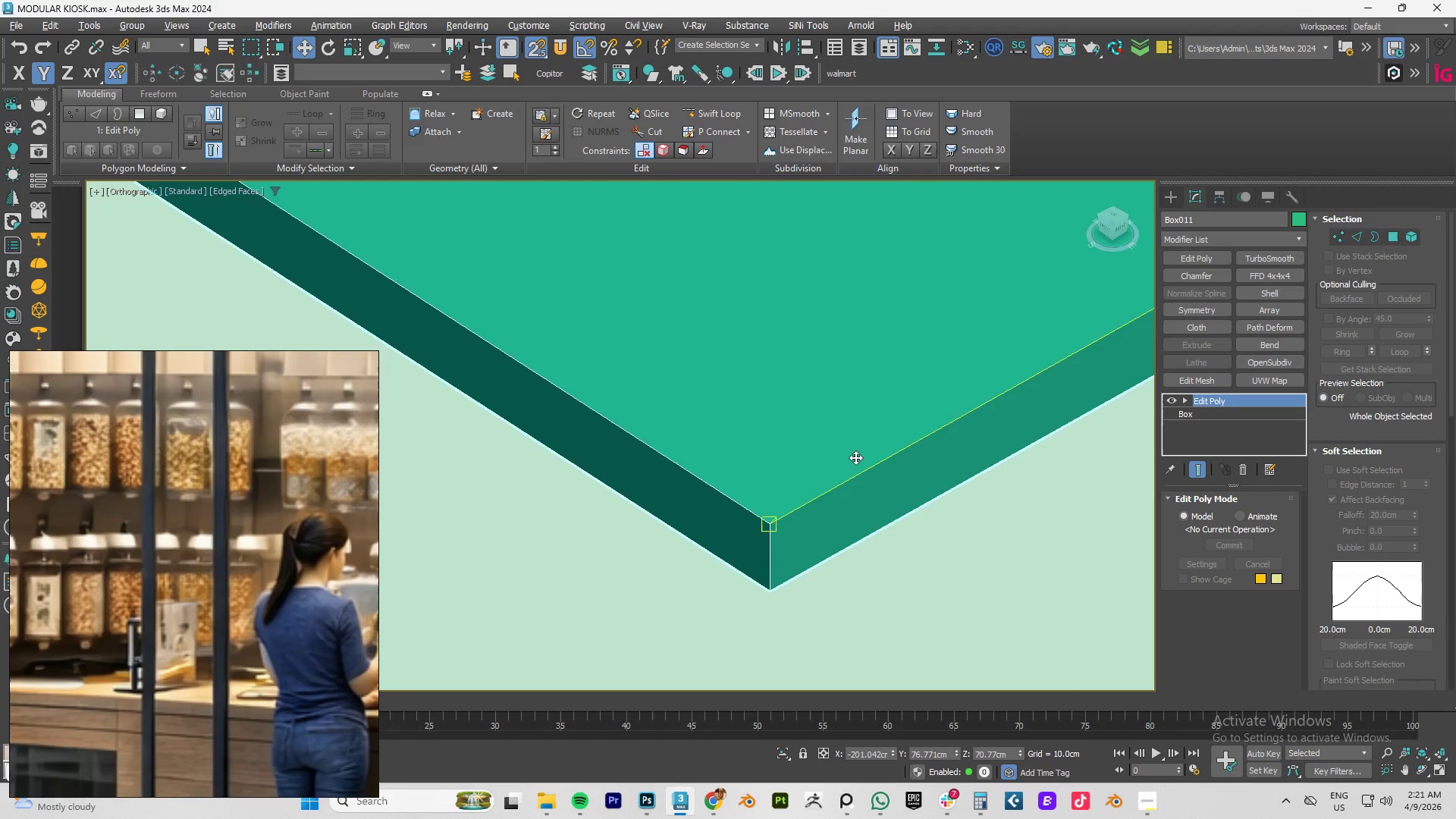 
key(Alt+1)
 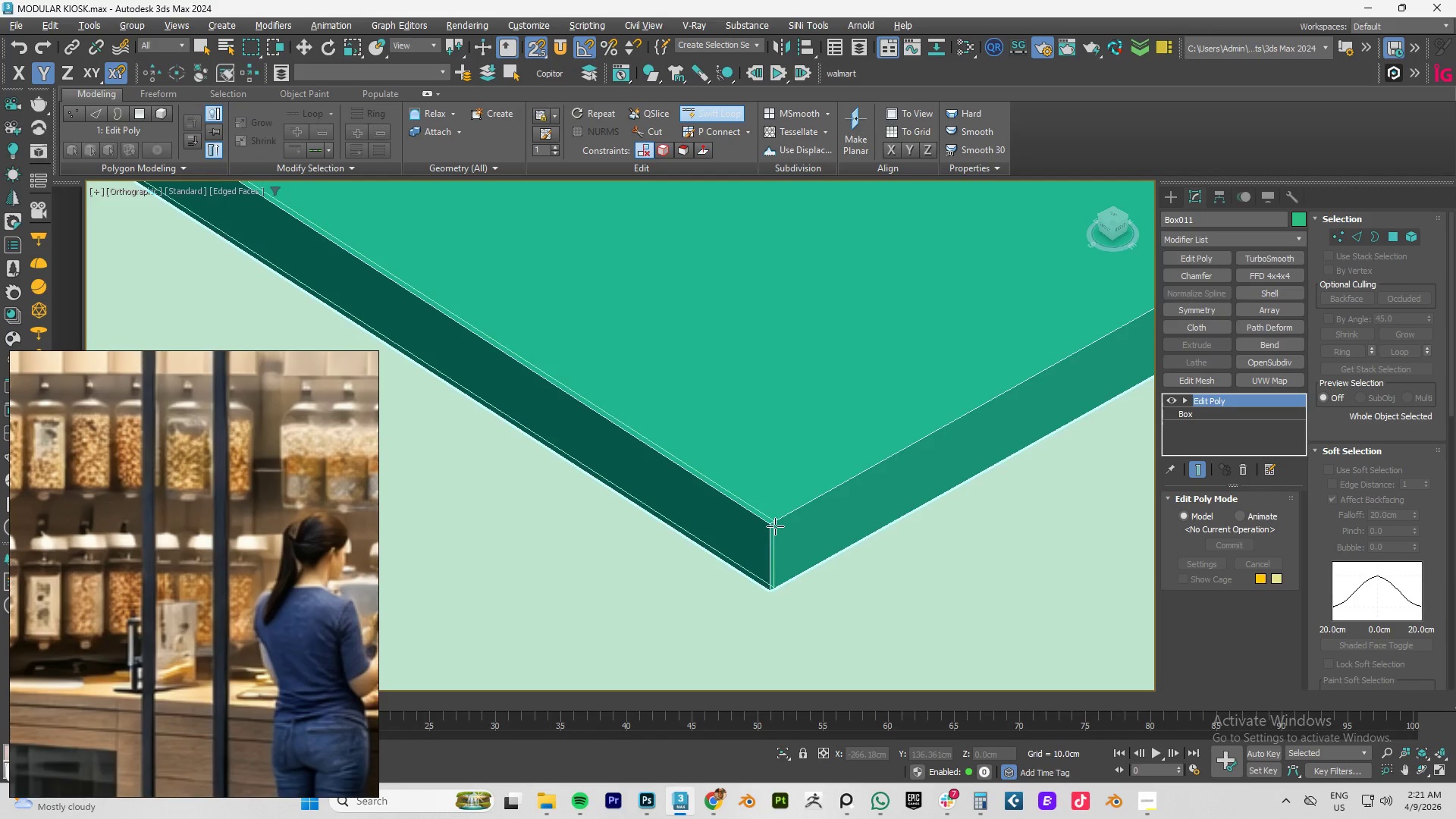 
wait(6.16)
 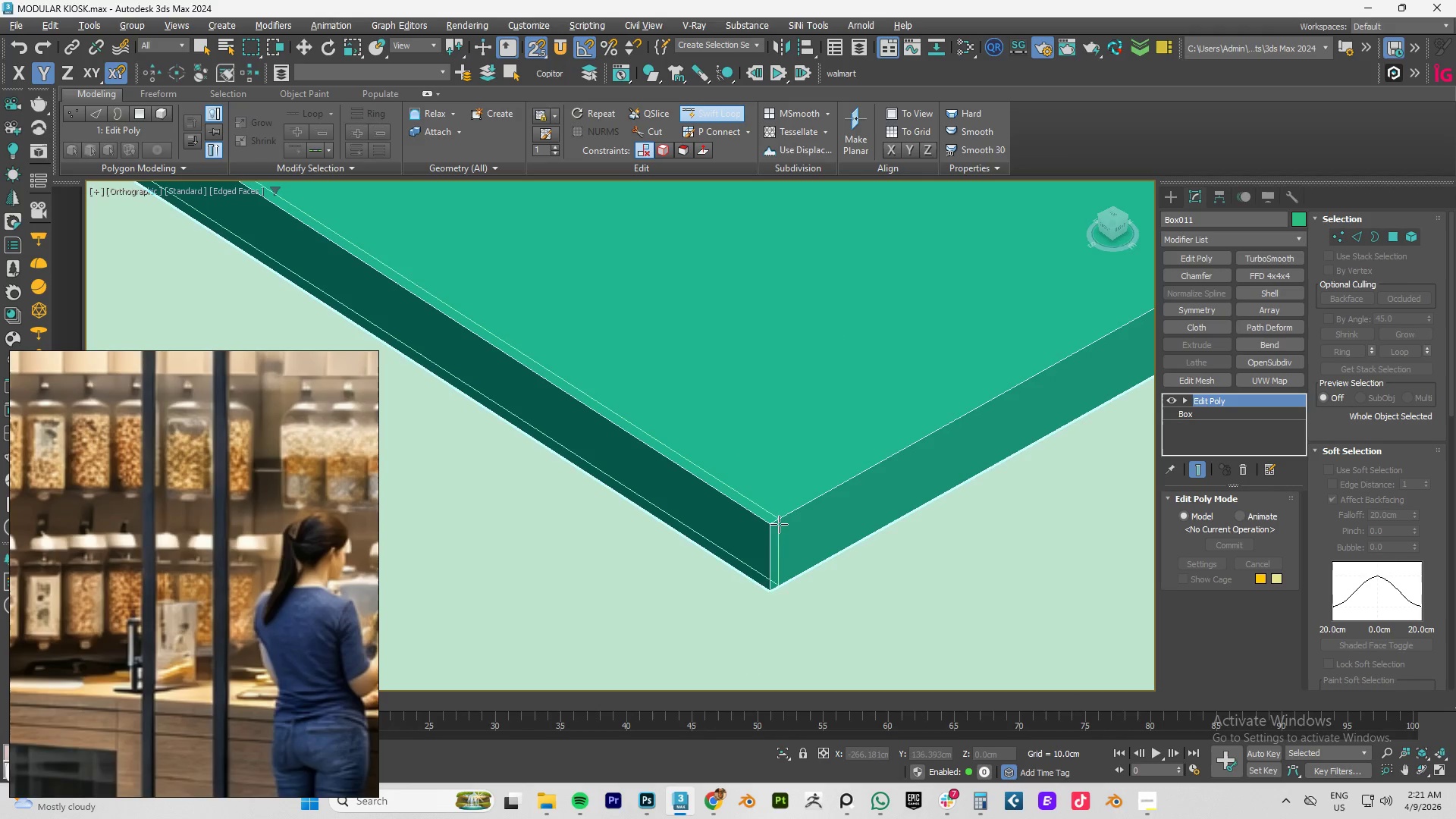 
right_click([775, 526])
 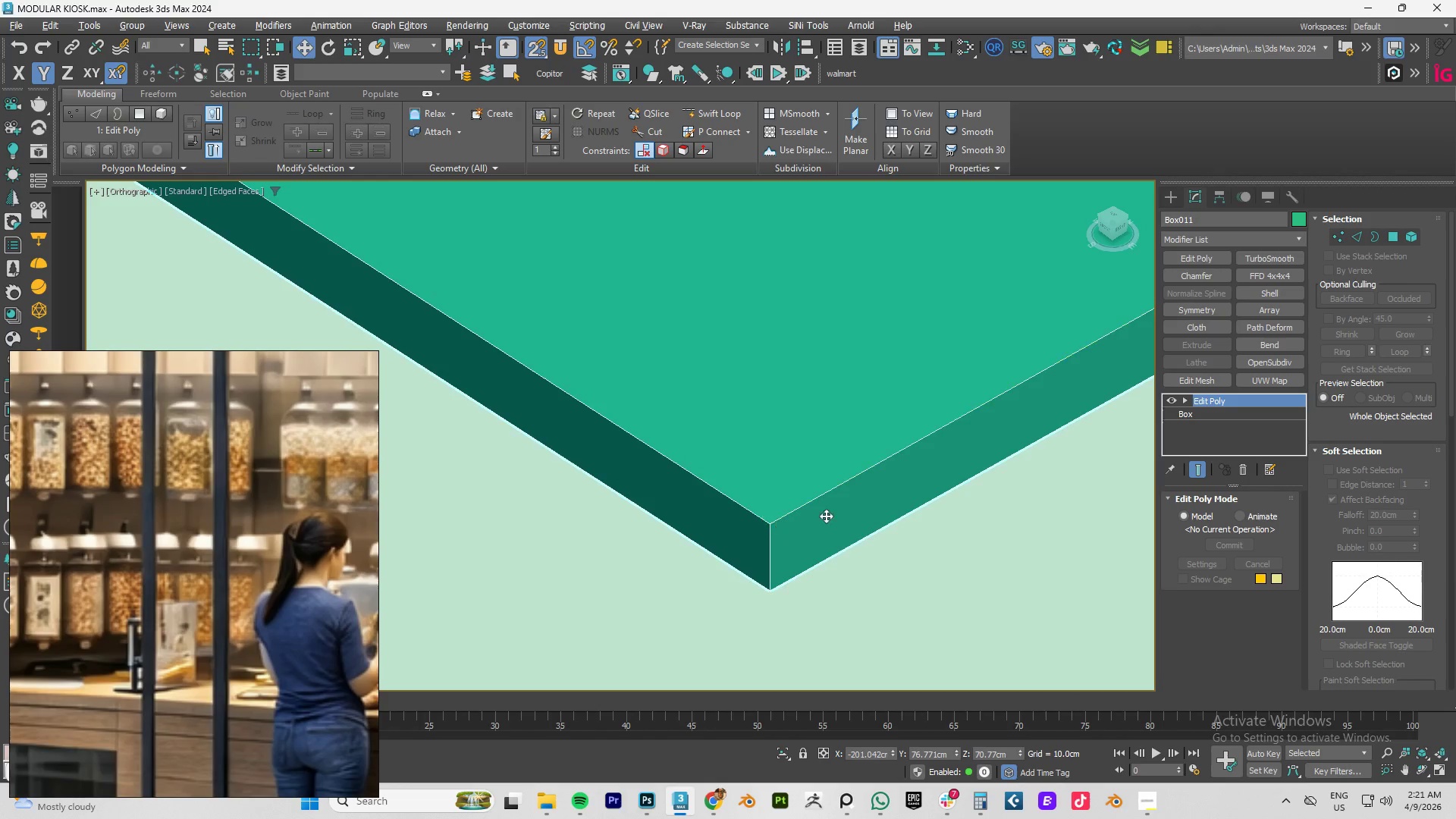 
scroll: coordinate [883, 505], scroll_direction: down, amount: 4.0
 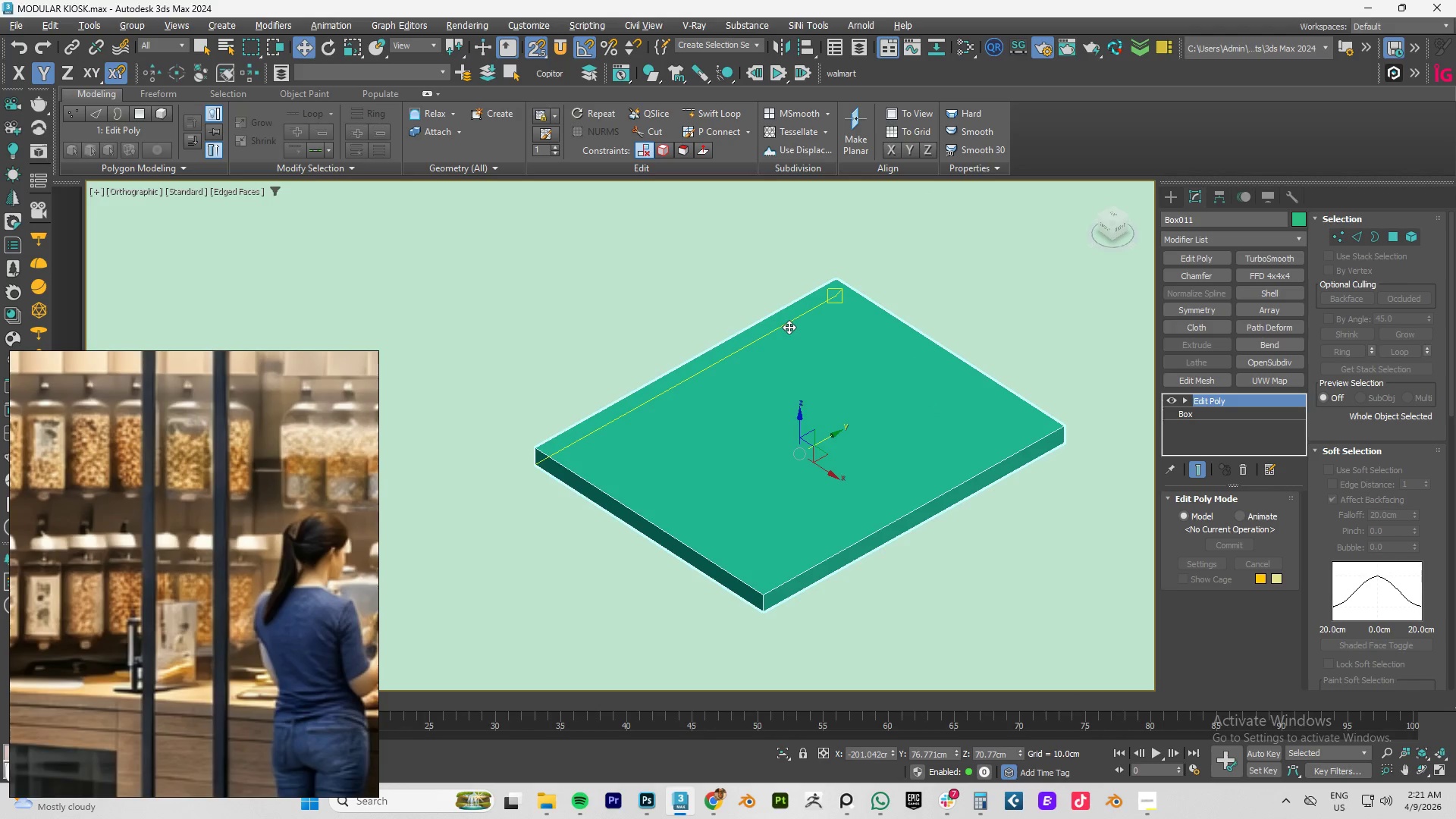 
key(2)
 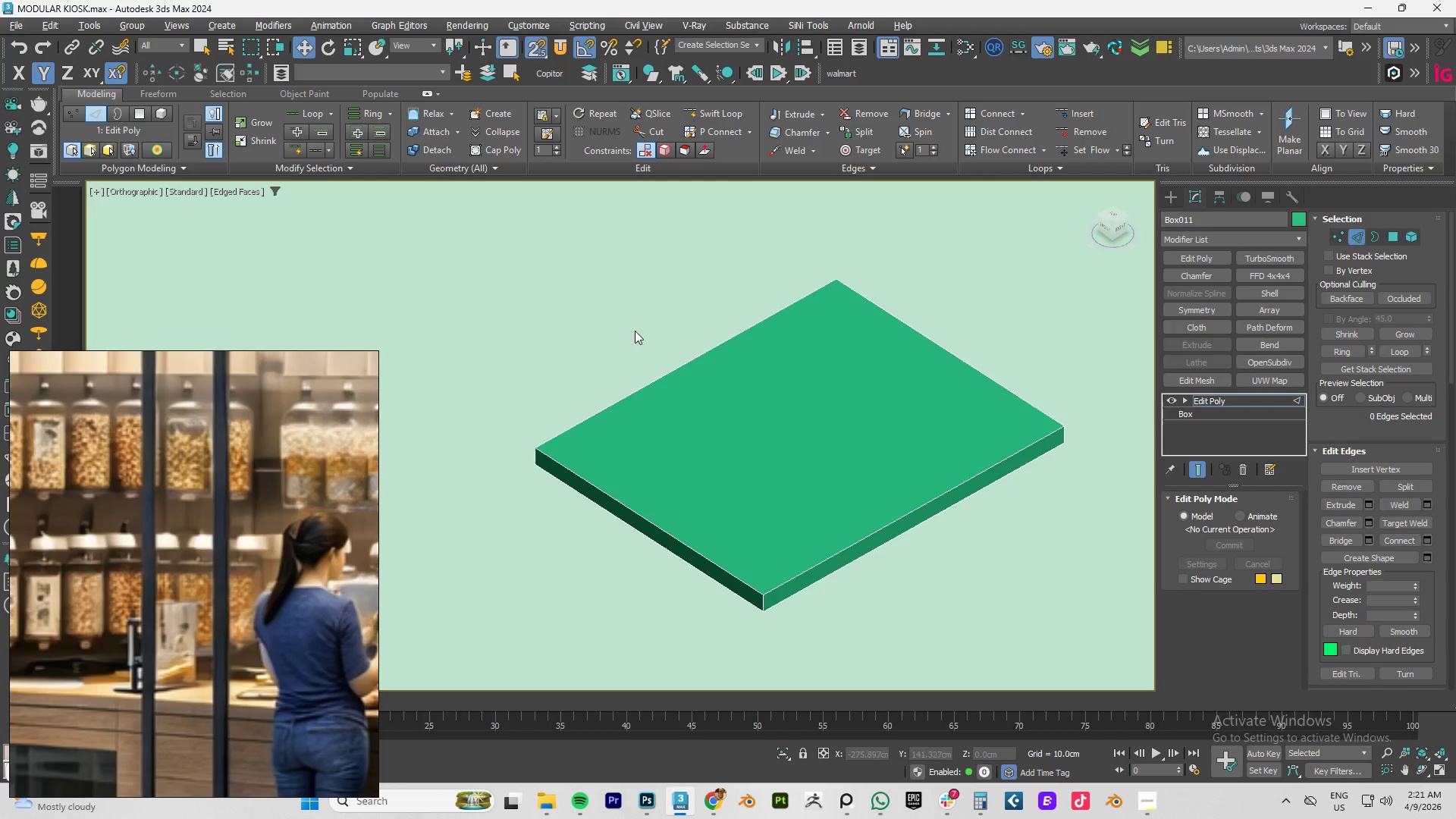 
left_click_drag(start_coordinate=[625, 328], to_coordinate=[846, 497])
 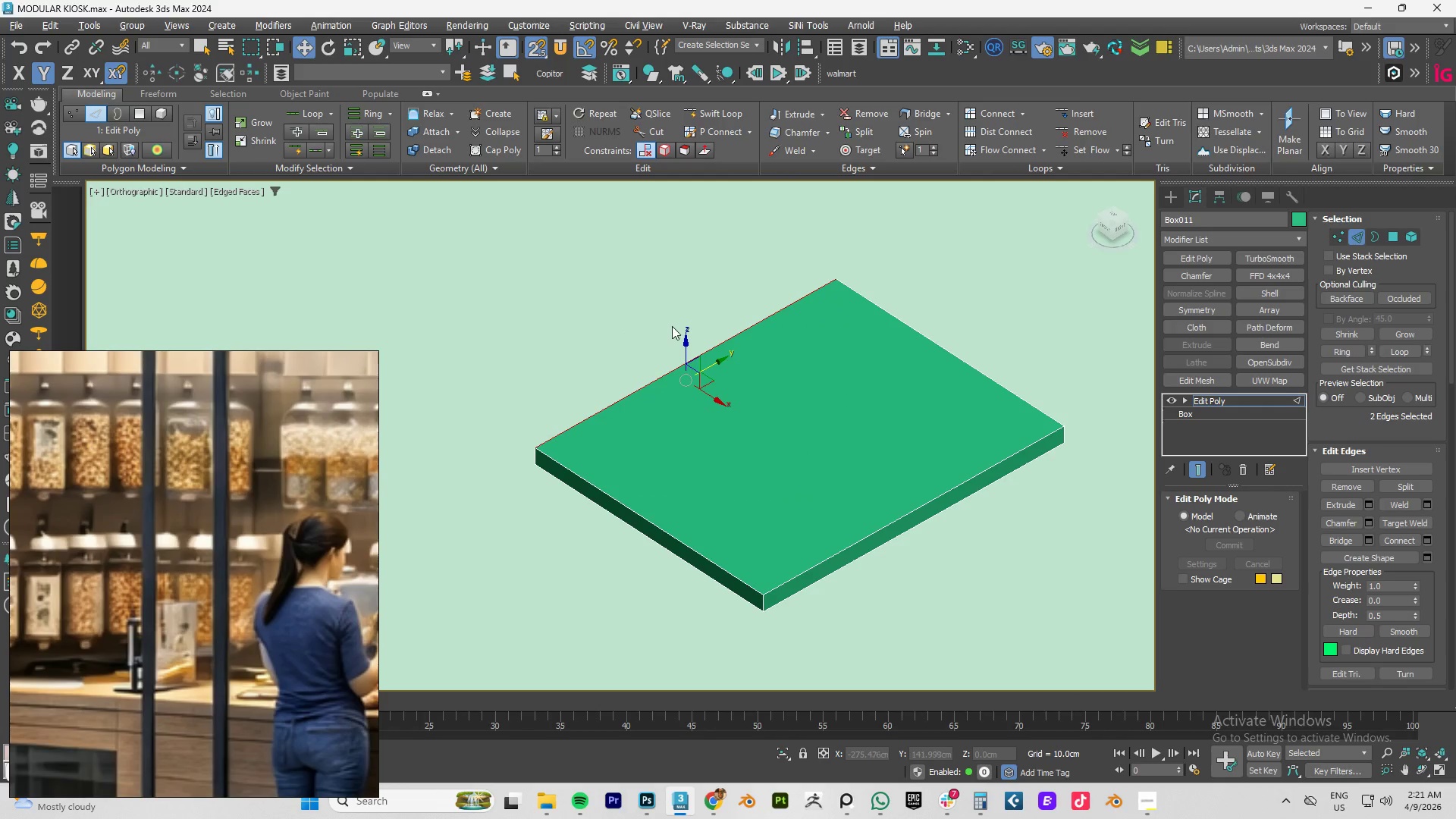 
left_click_drag(start_coordinate=[676, 322], to_coordinate=[887, 528])
 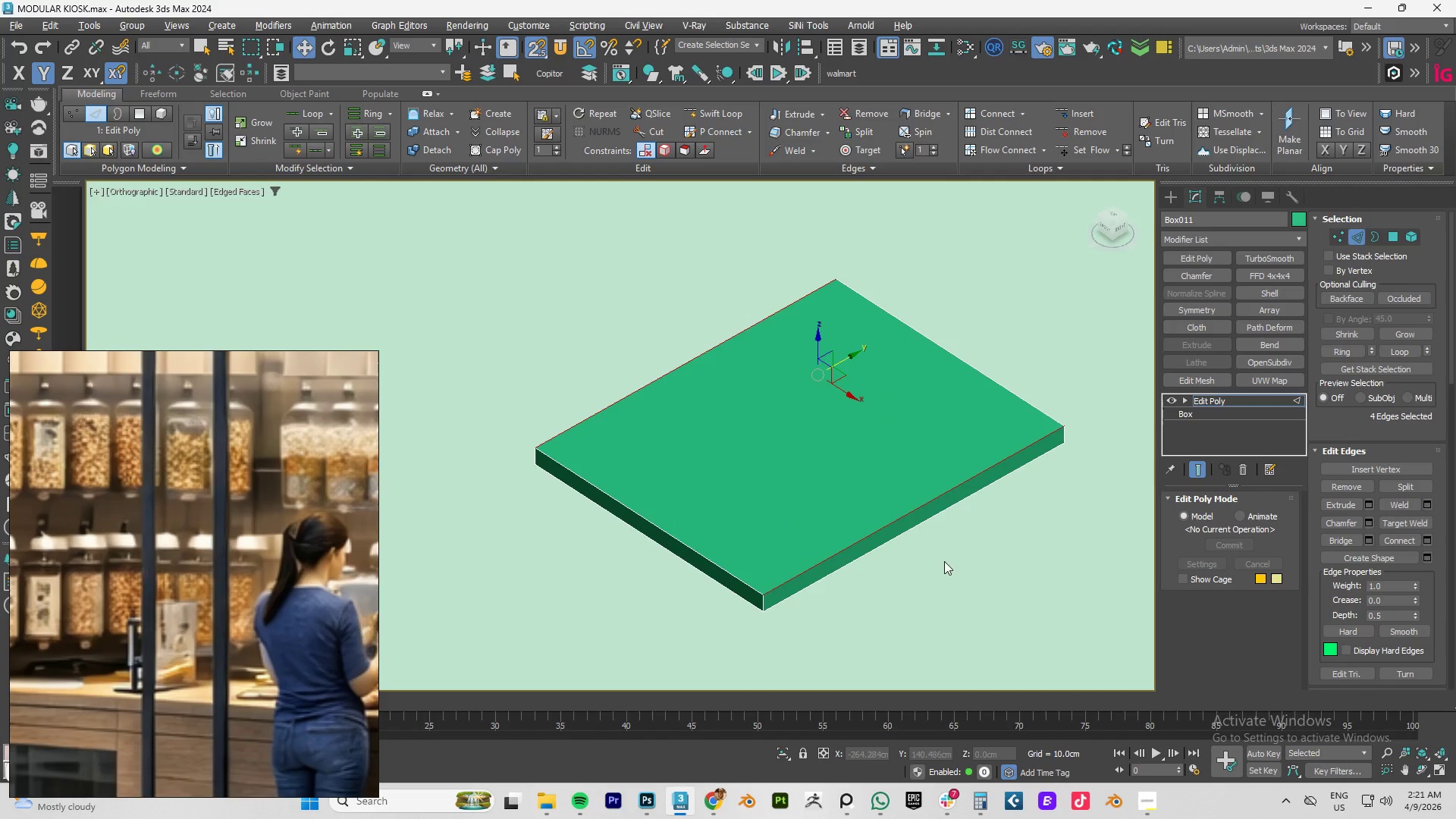 
left_click_drag(start_coordinate=[943, 562], to_coordinate=[836, 496])
 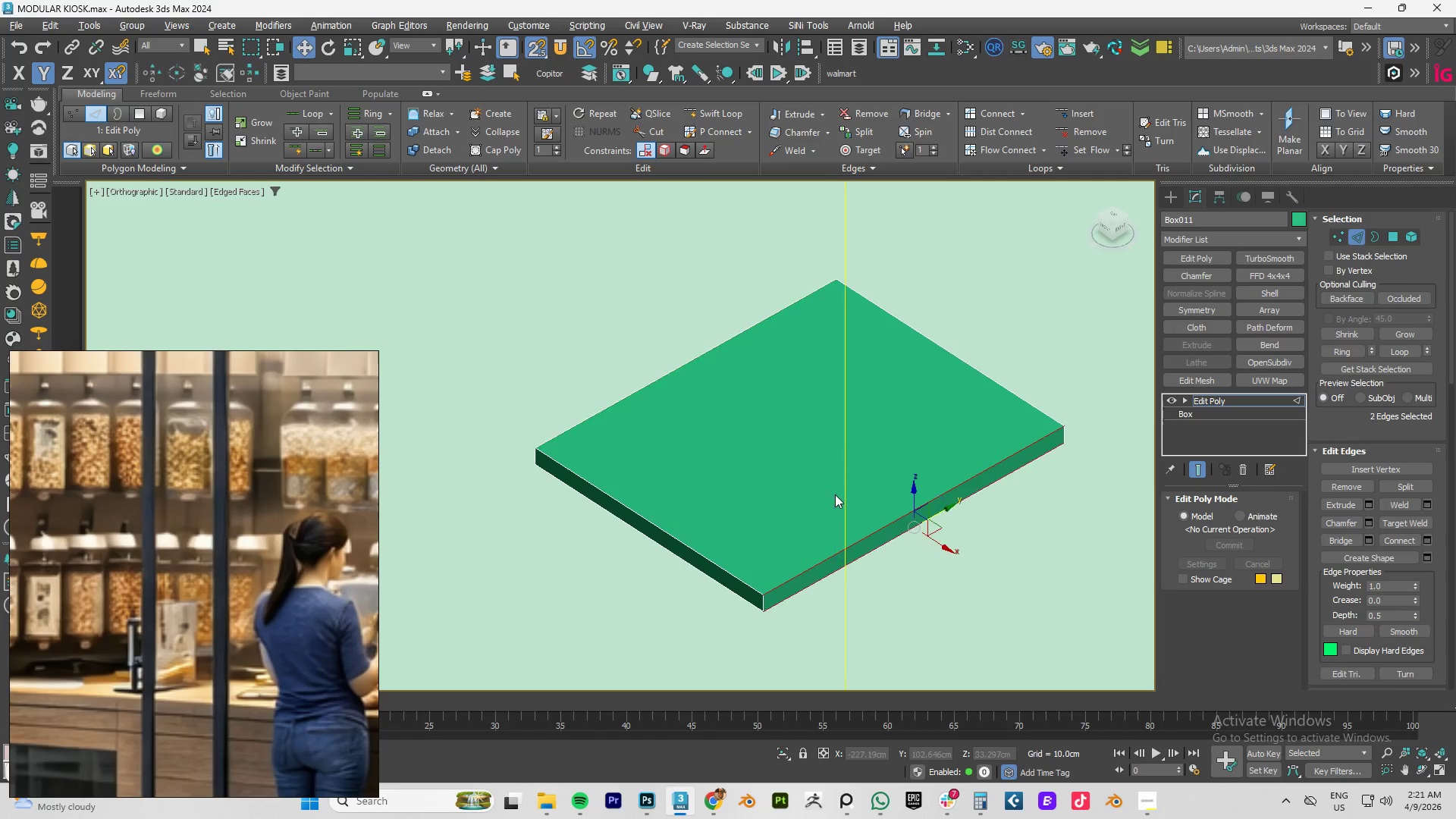 
hold_key(key=ControlLeft, duration=1.5)
left_click_drag(start_coordinate=[692, 304], to_coordinate=[789, 406])
 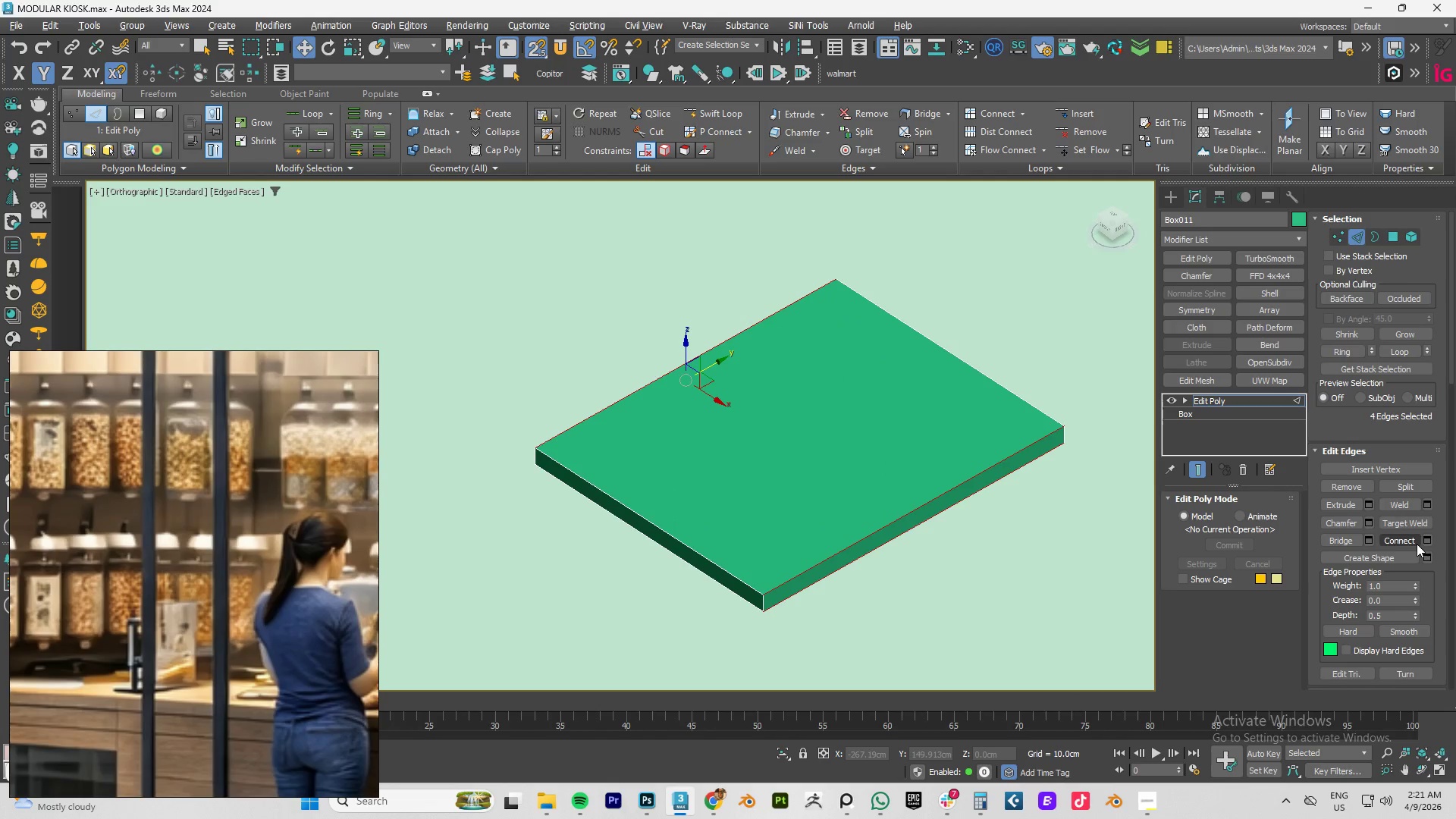 
left_click([1426, 540])
 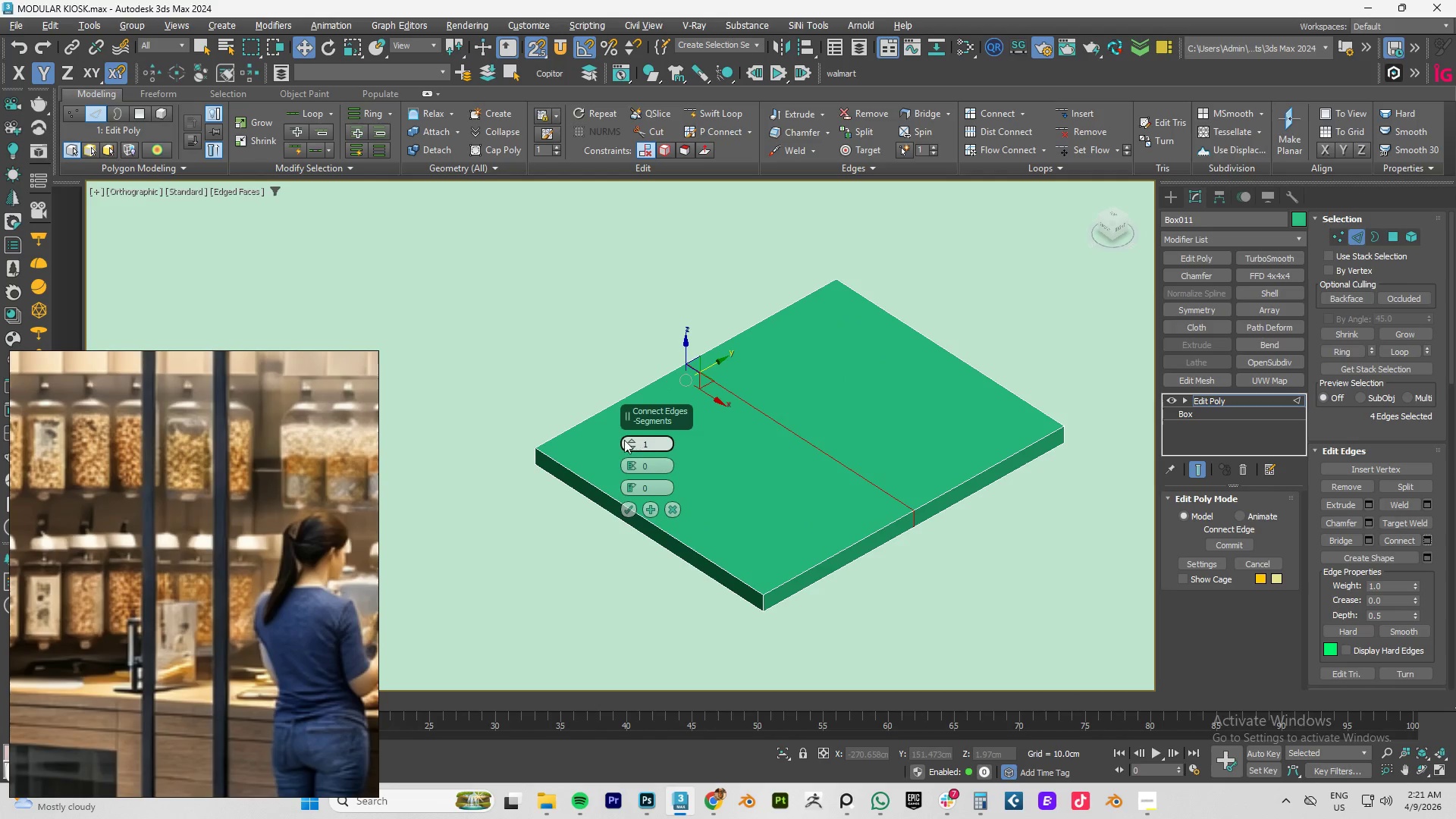 
left_click([631, 440])
 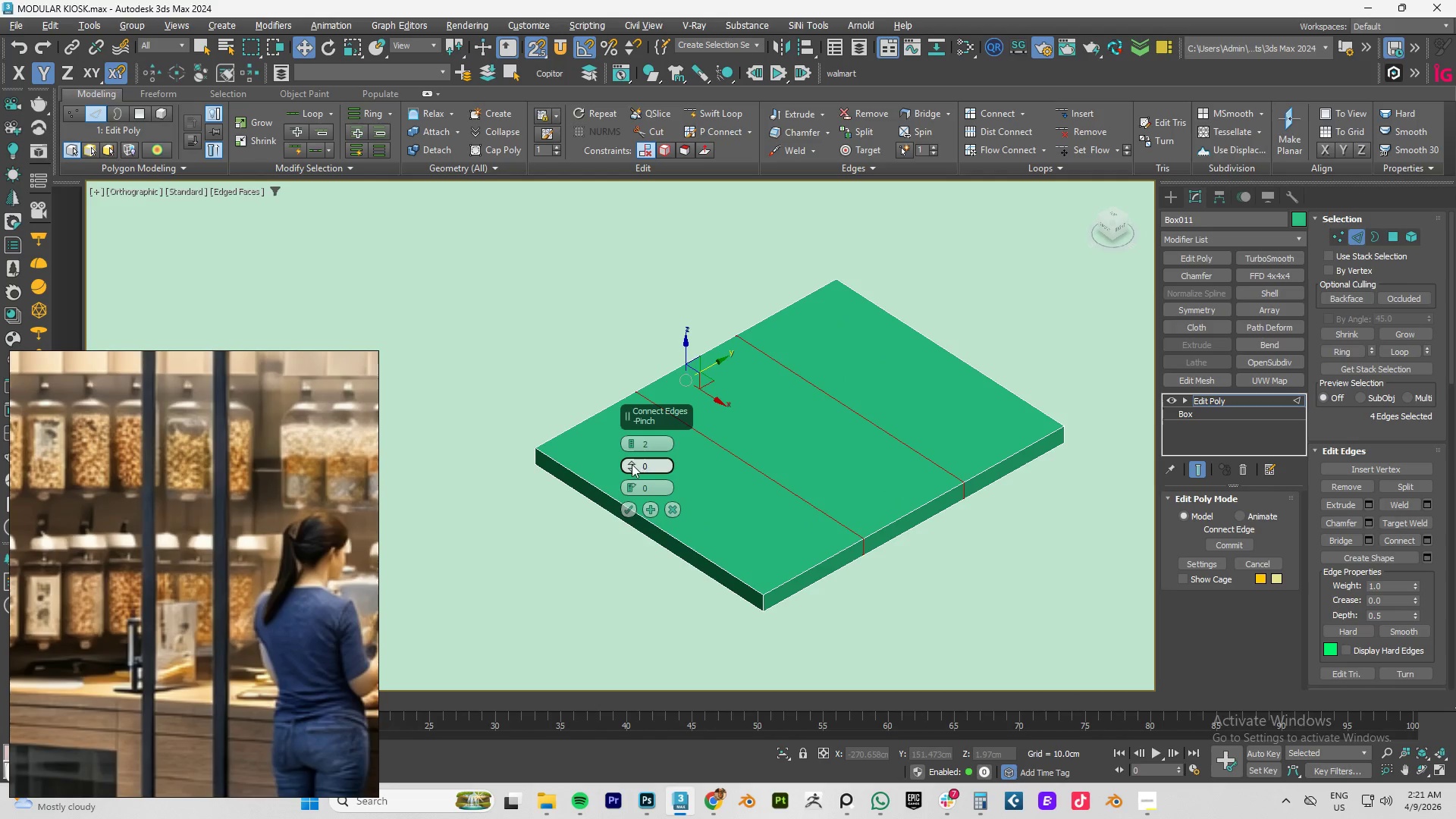 
left_click_drag(start_coordinate=[632, 464], to_coordinate=[750, 175])
 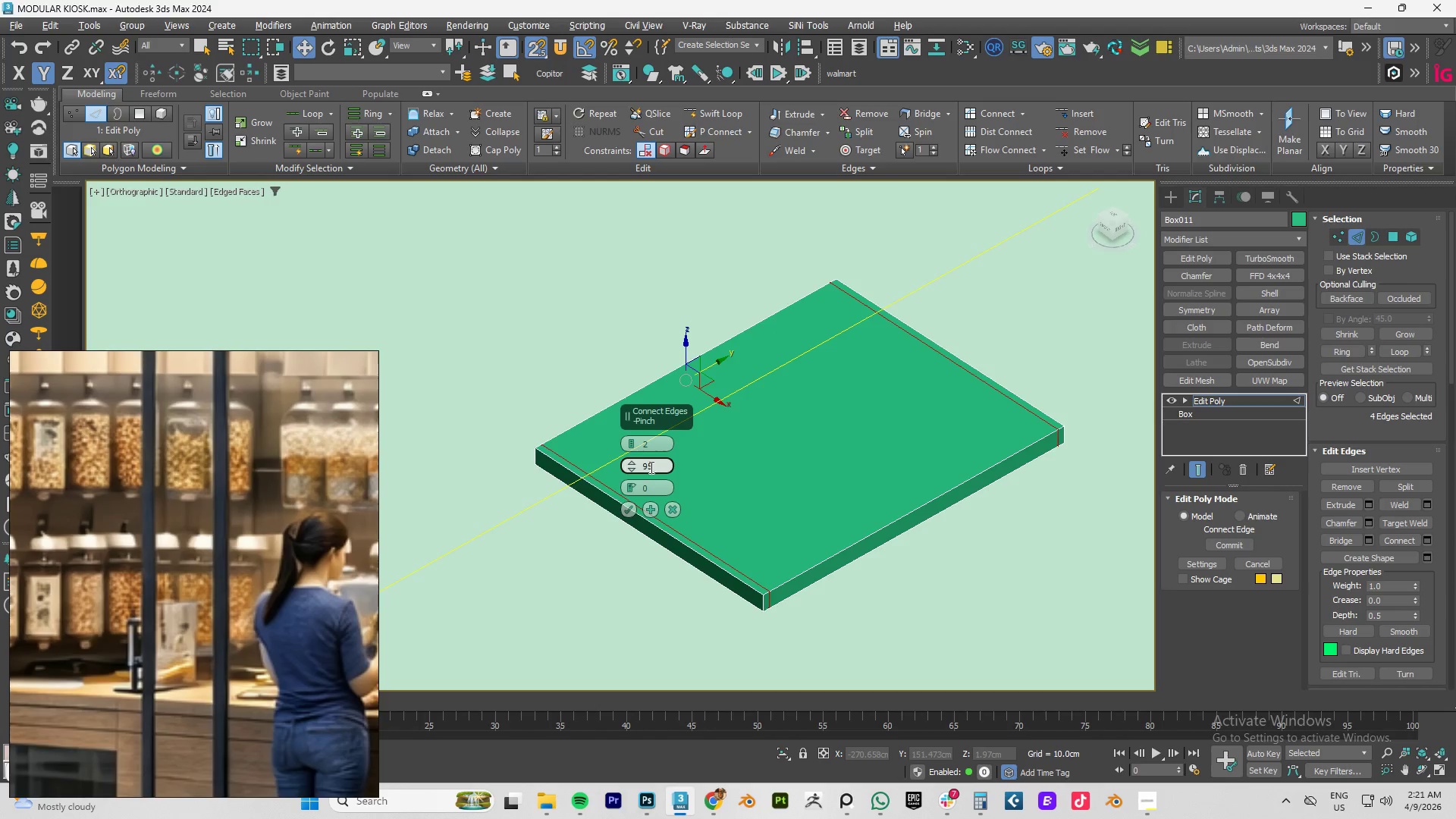 
left_click([650, 467])
 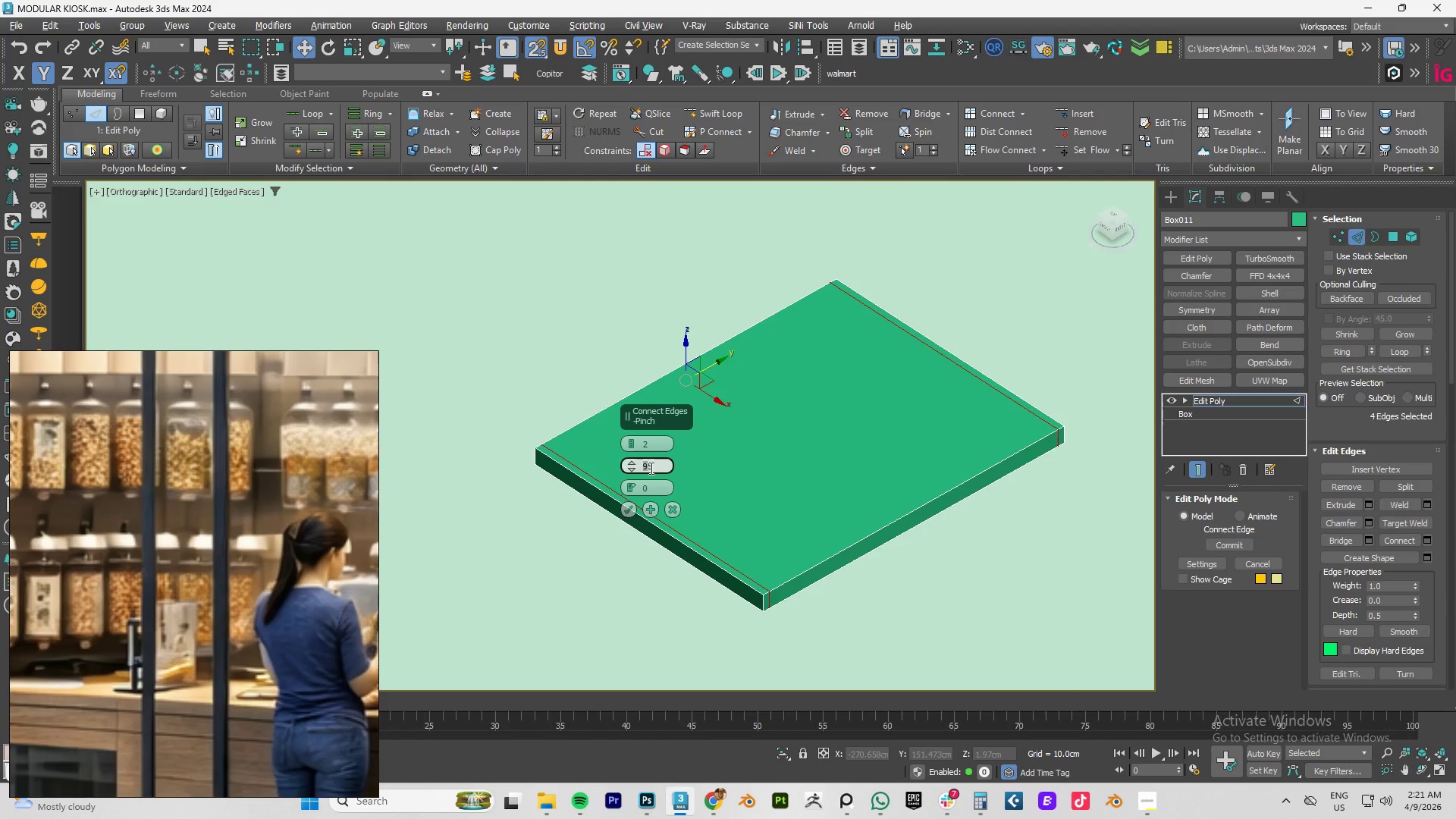 
key(Numpad1)
 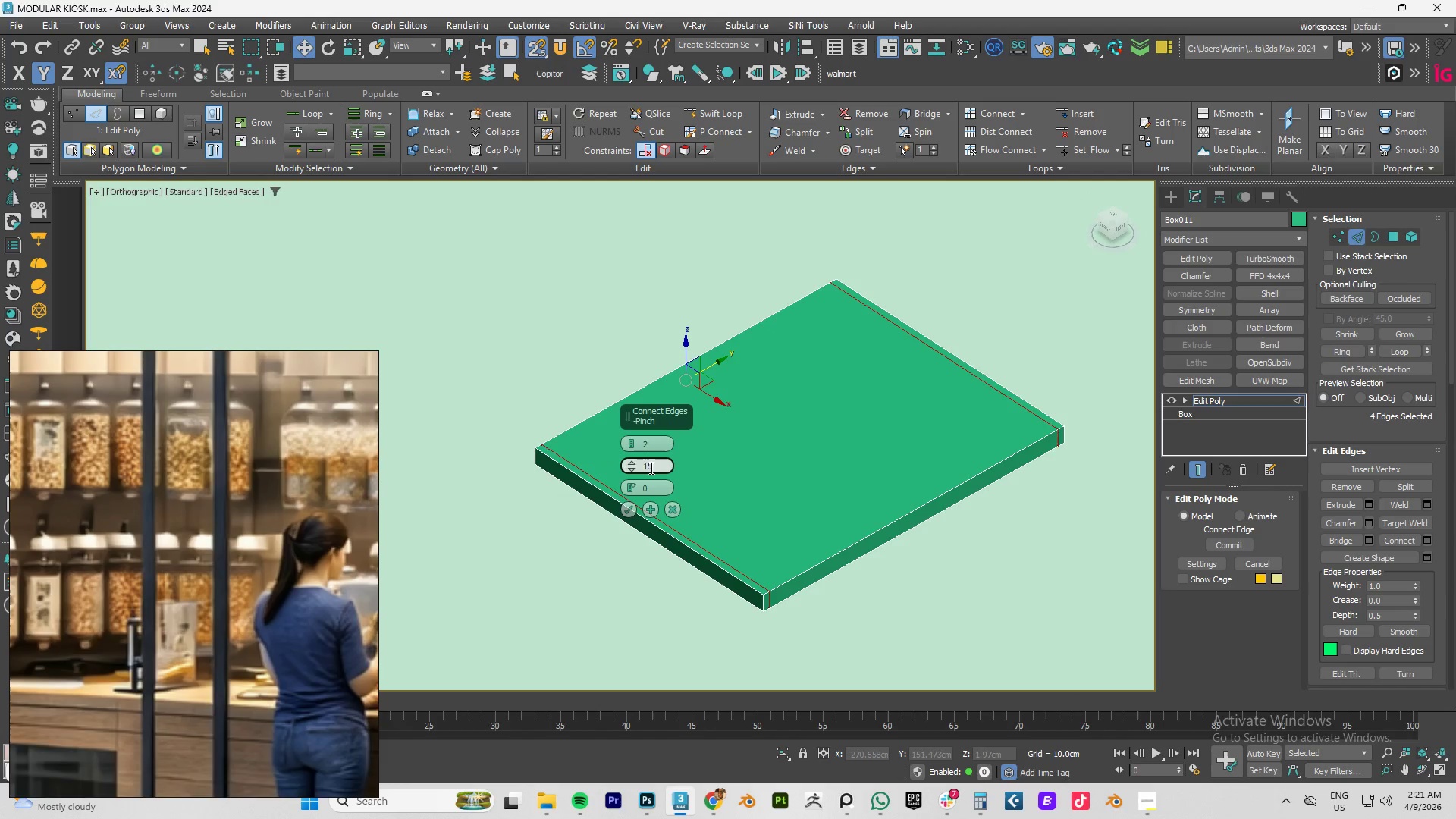 
key(Numpad0)
 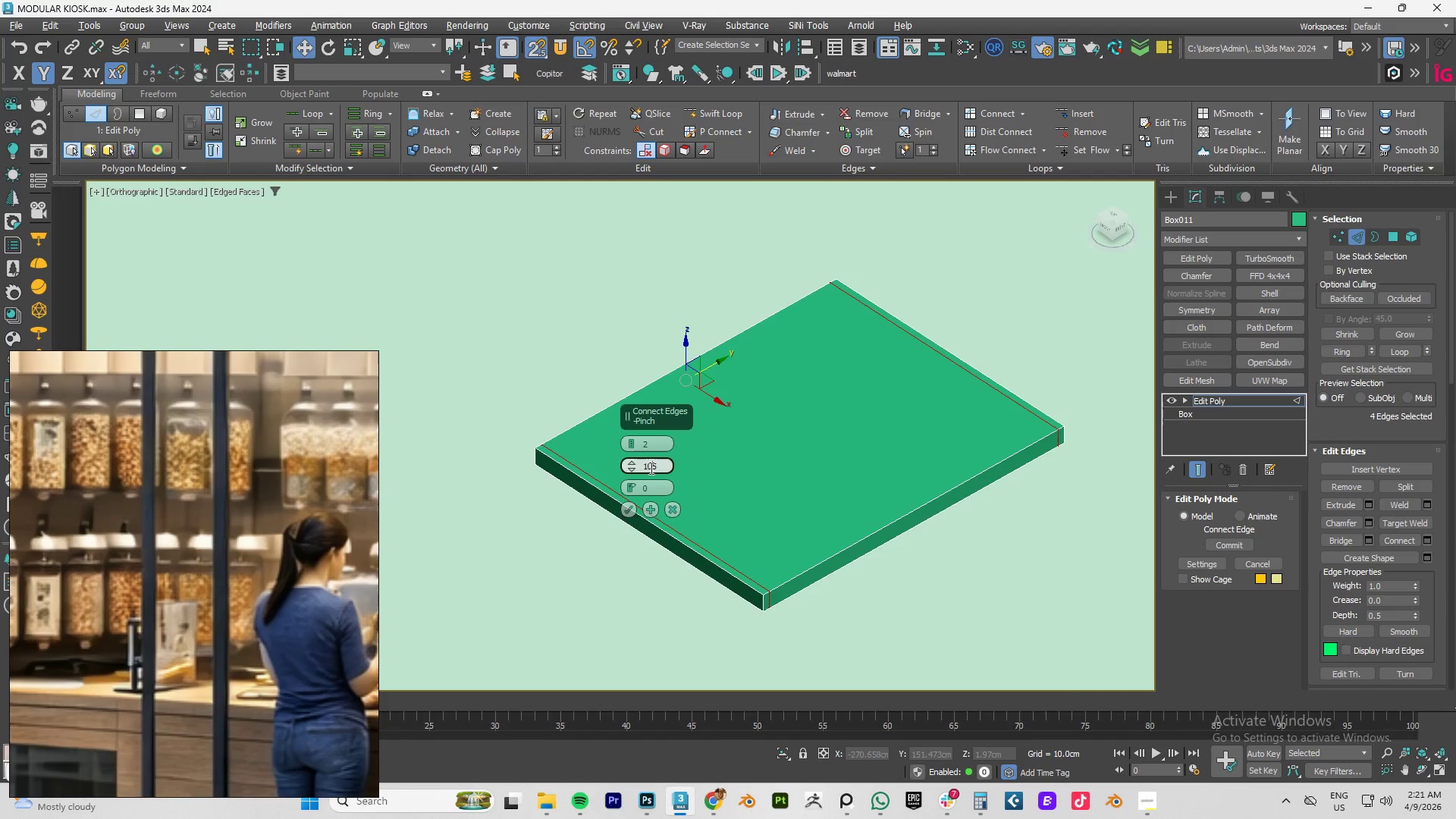 
key(Control+A)
 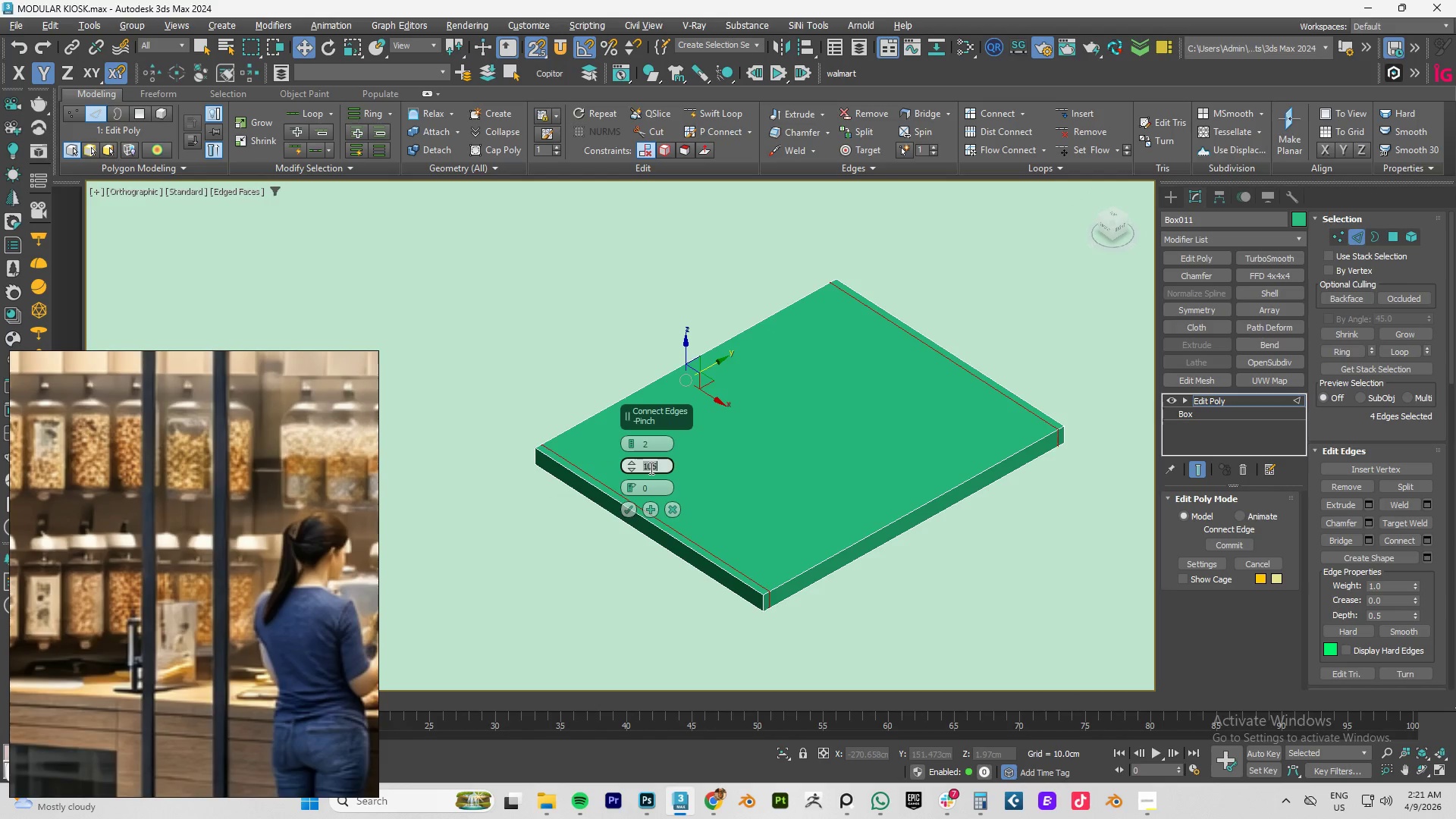 
key(Numpad1)
 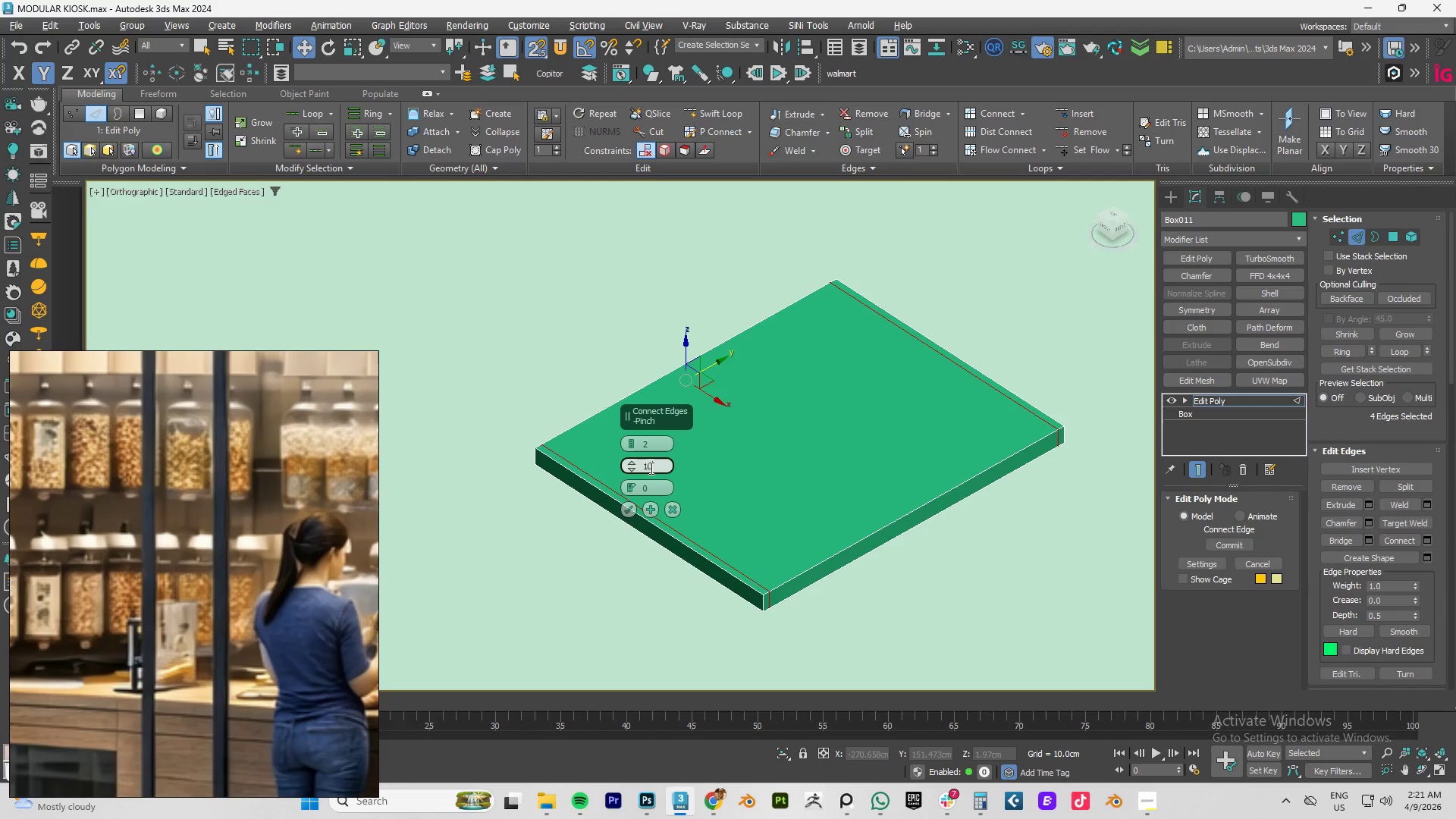 
key(Numpad0)
 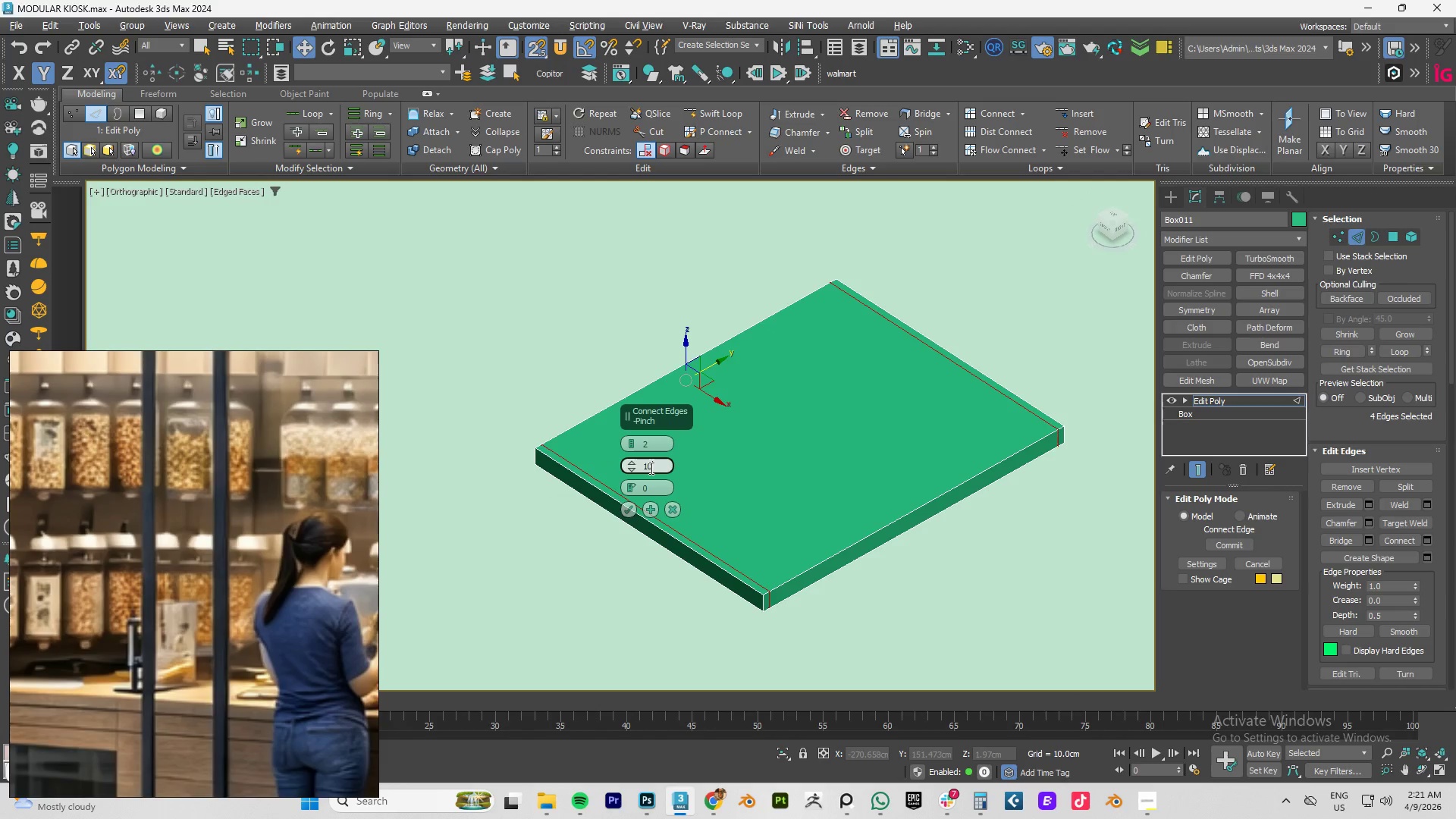 
key(Numpad0)
 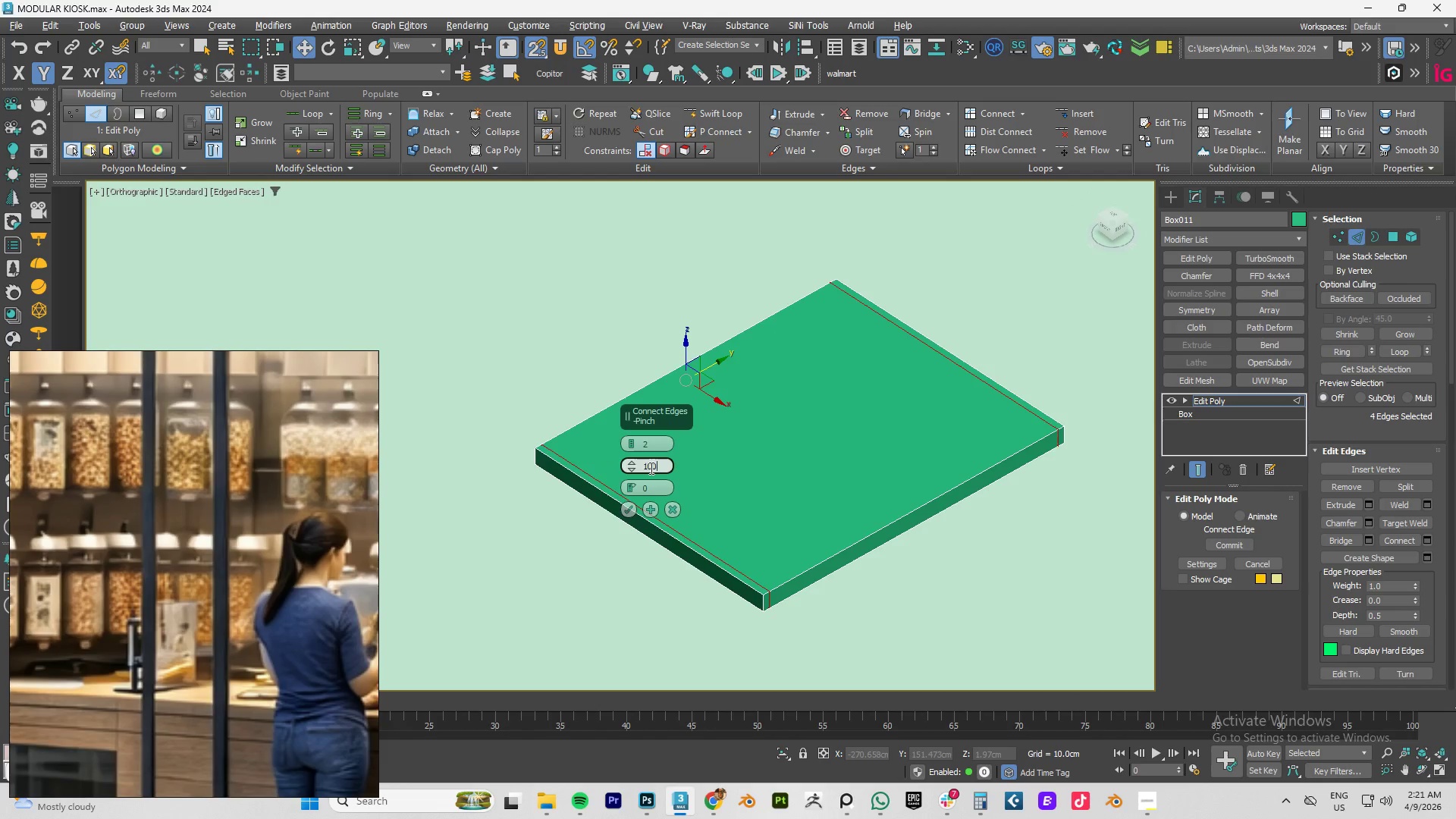 
key(NumpadEnter)
 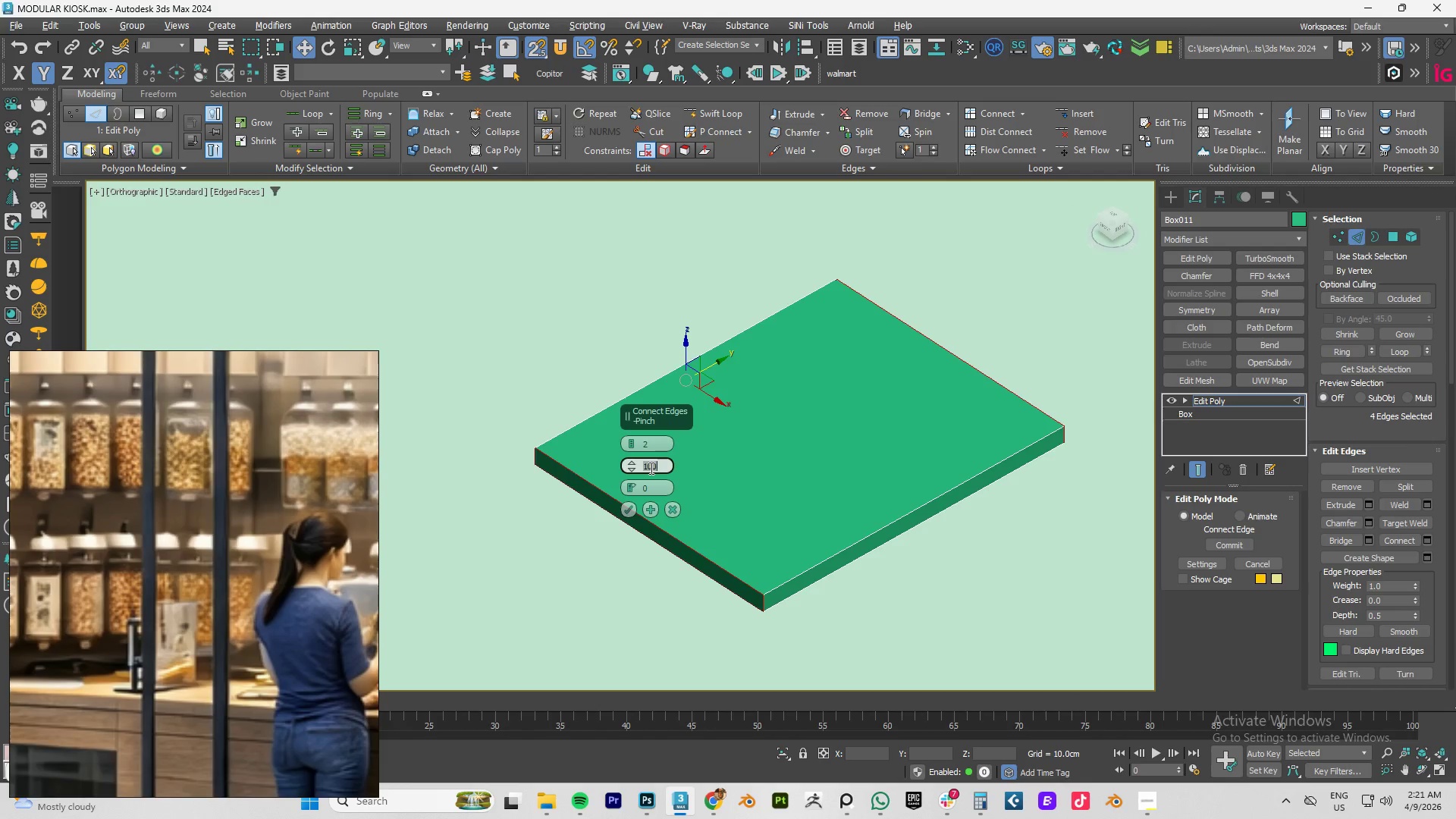 
key(Numpad9)
 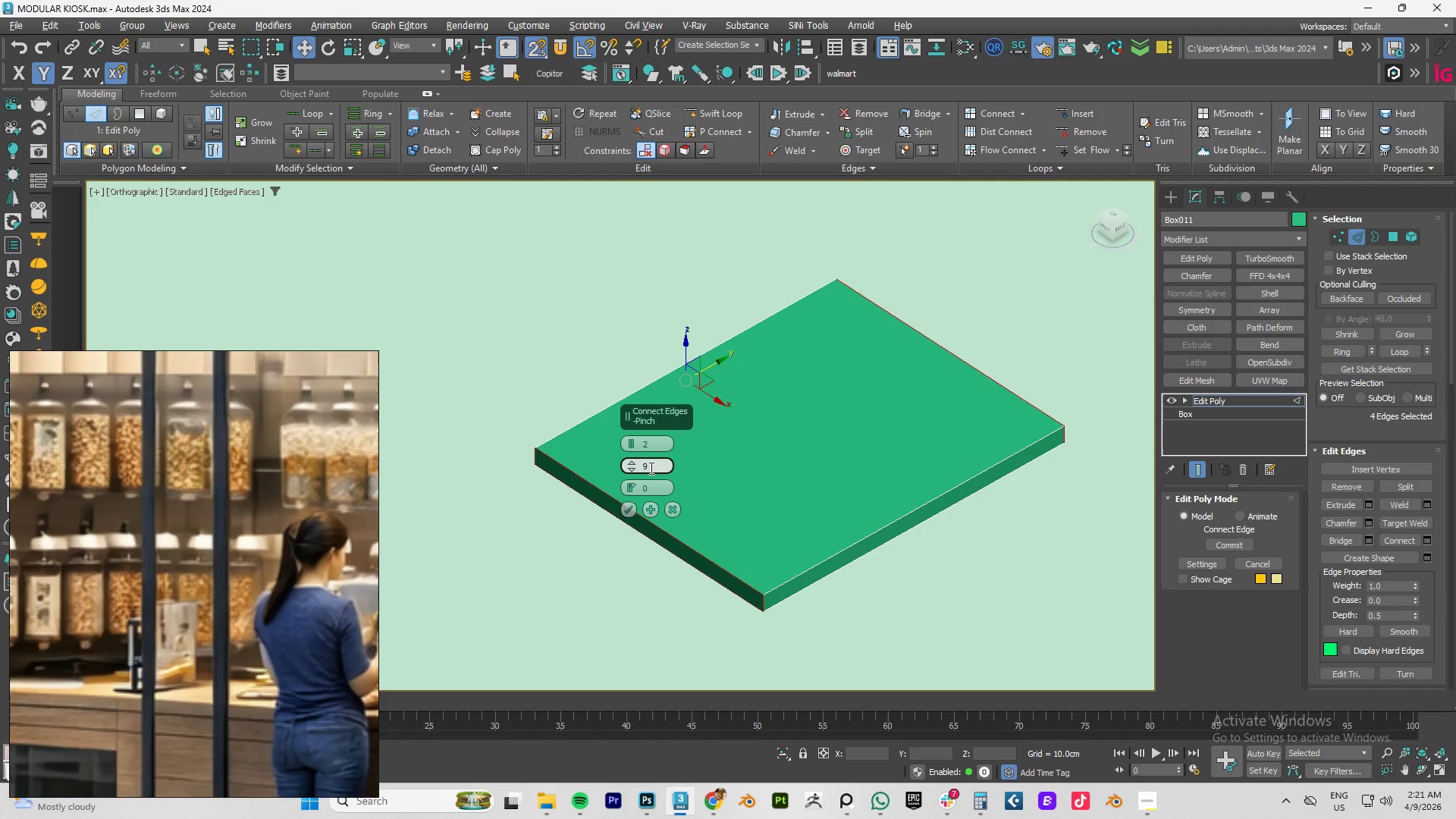 
key(Numpad0)
 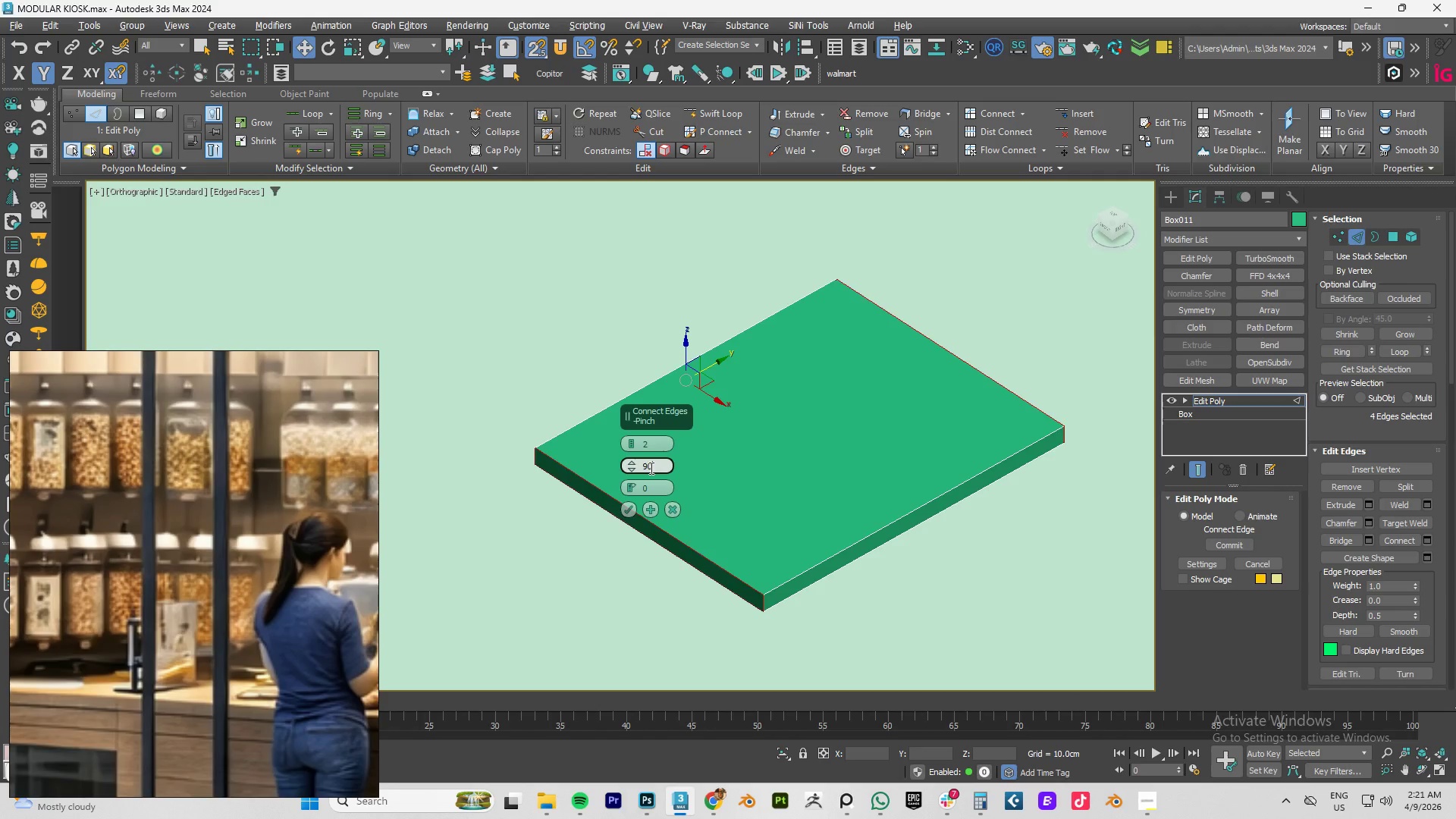 
key(NumpadEnter)
 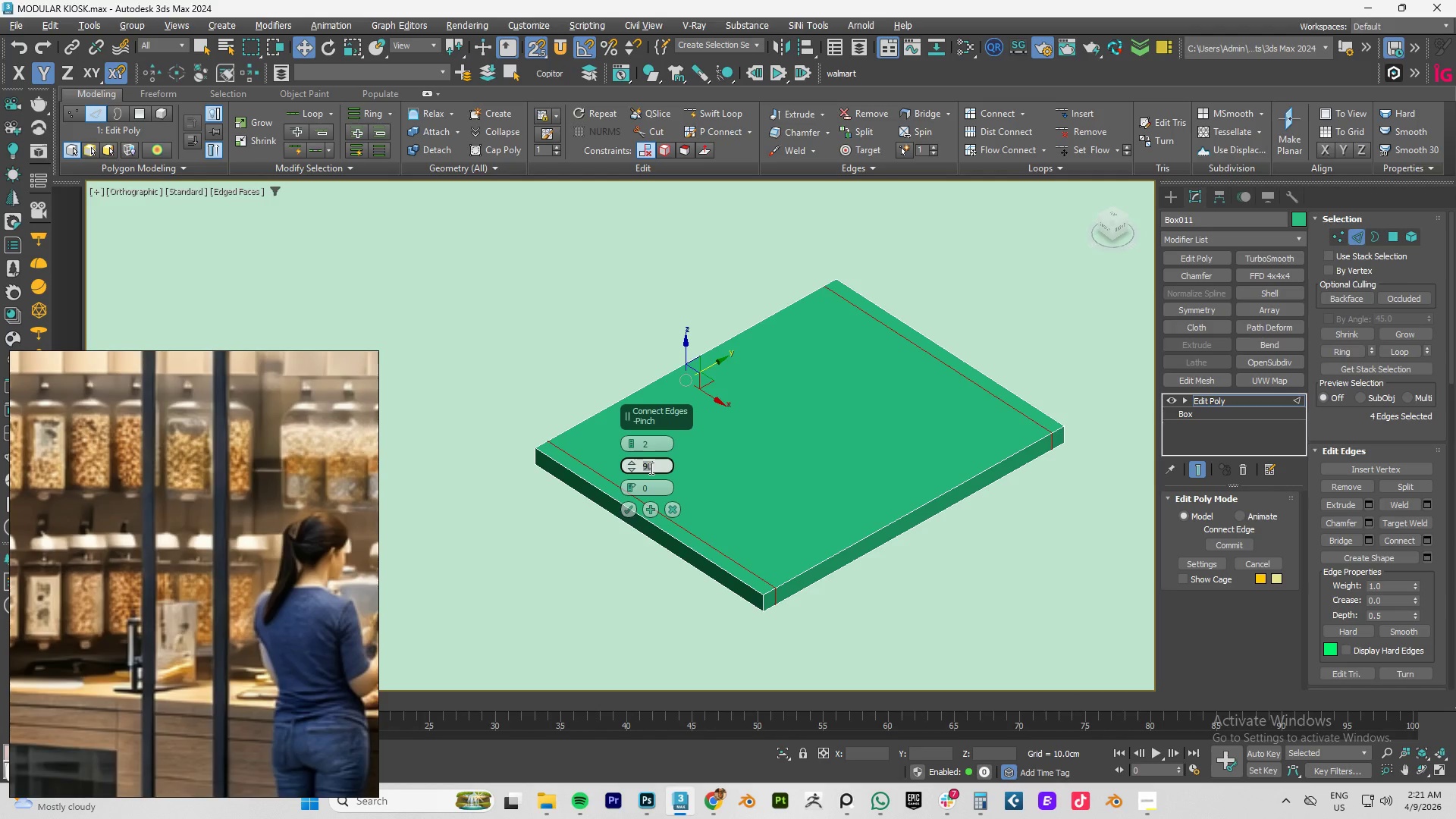 
key(Numpad9)
 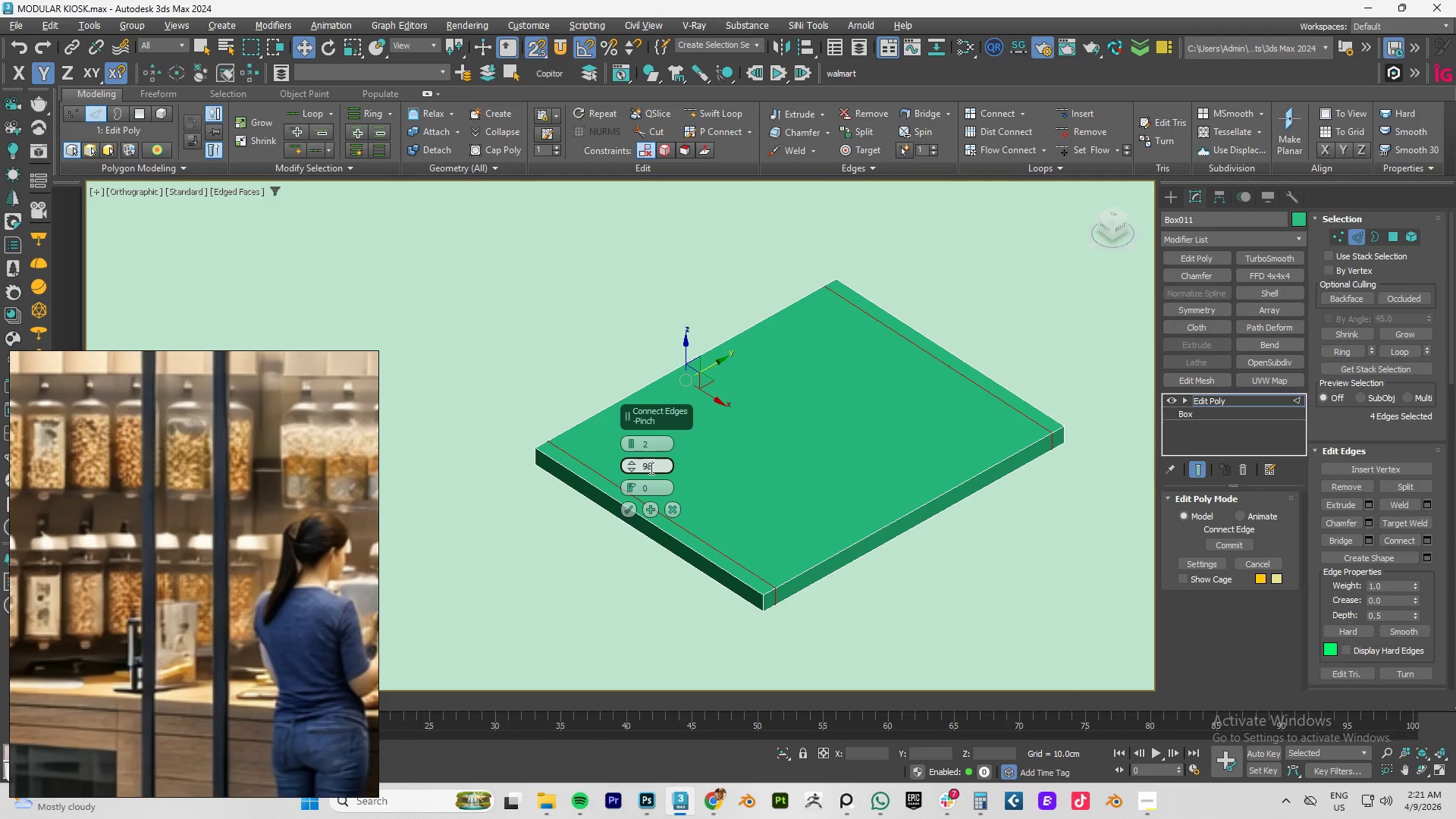 
key(Numpad8)
 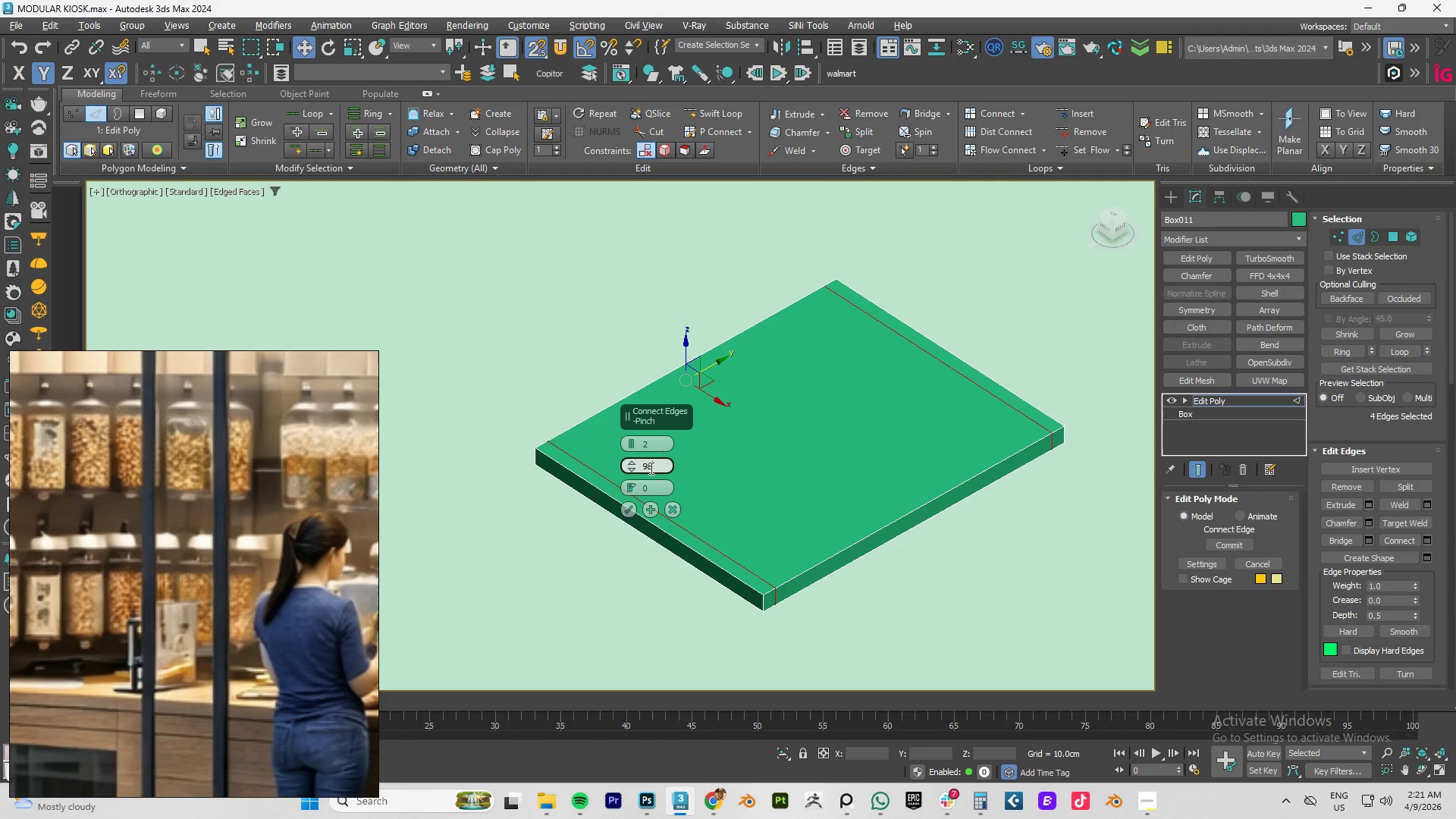 
key(NumpadEnter)
 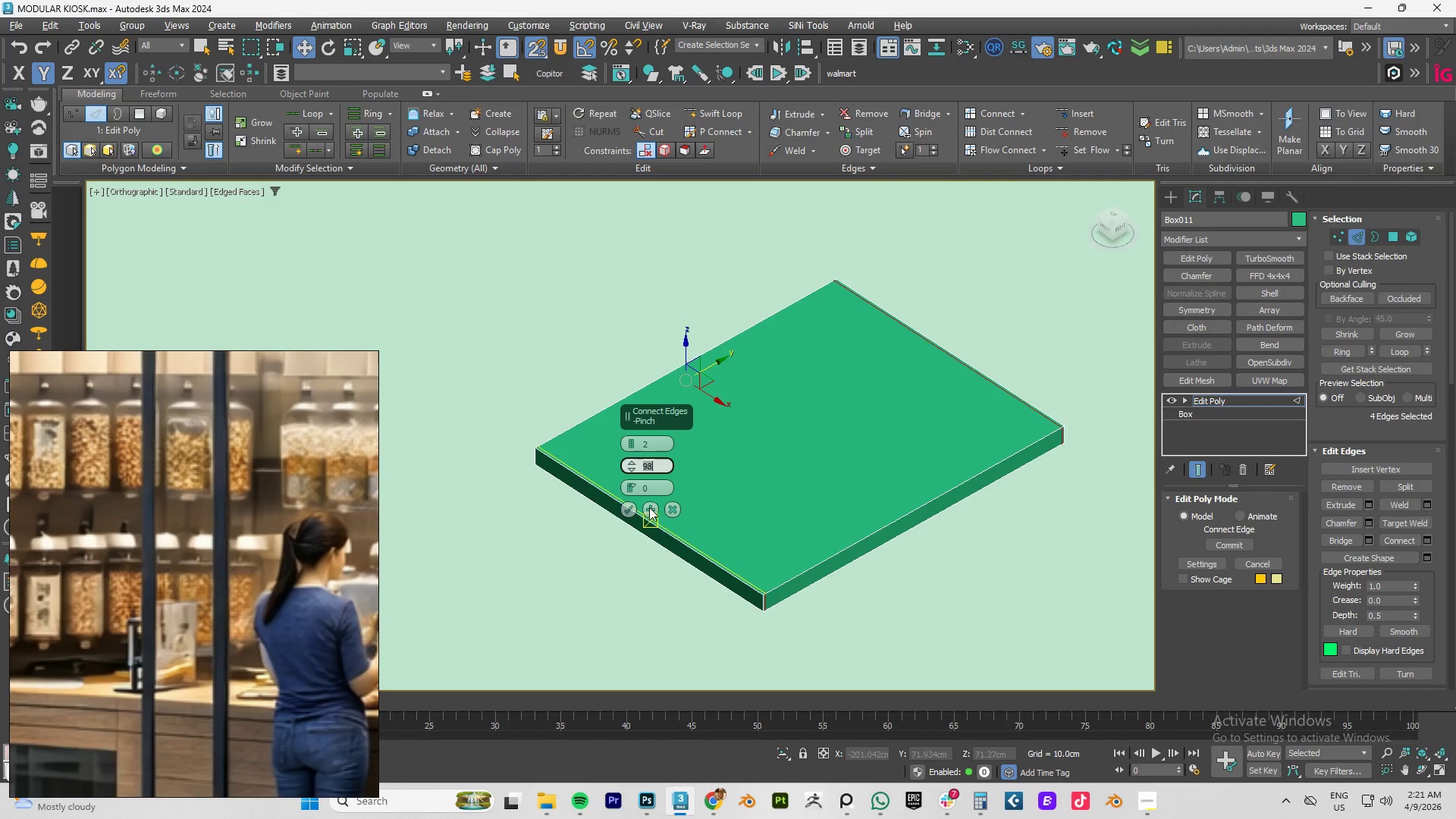 
left_click([625, 505])
 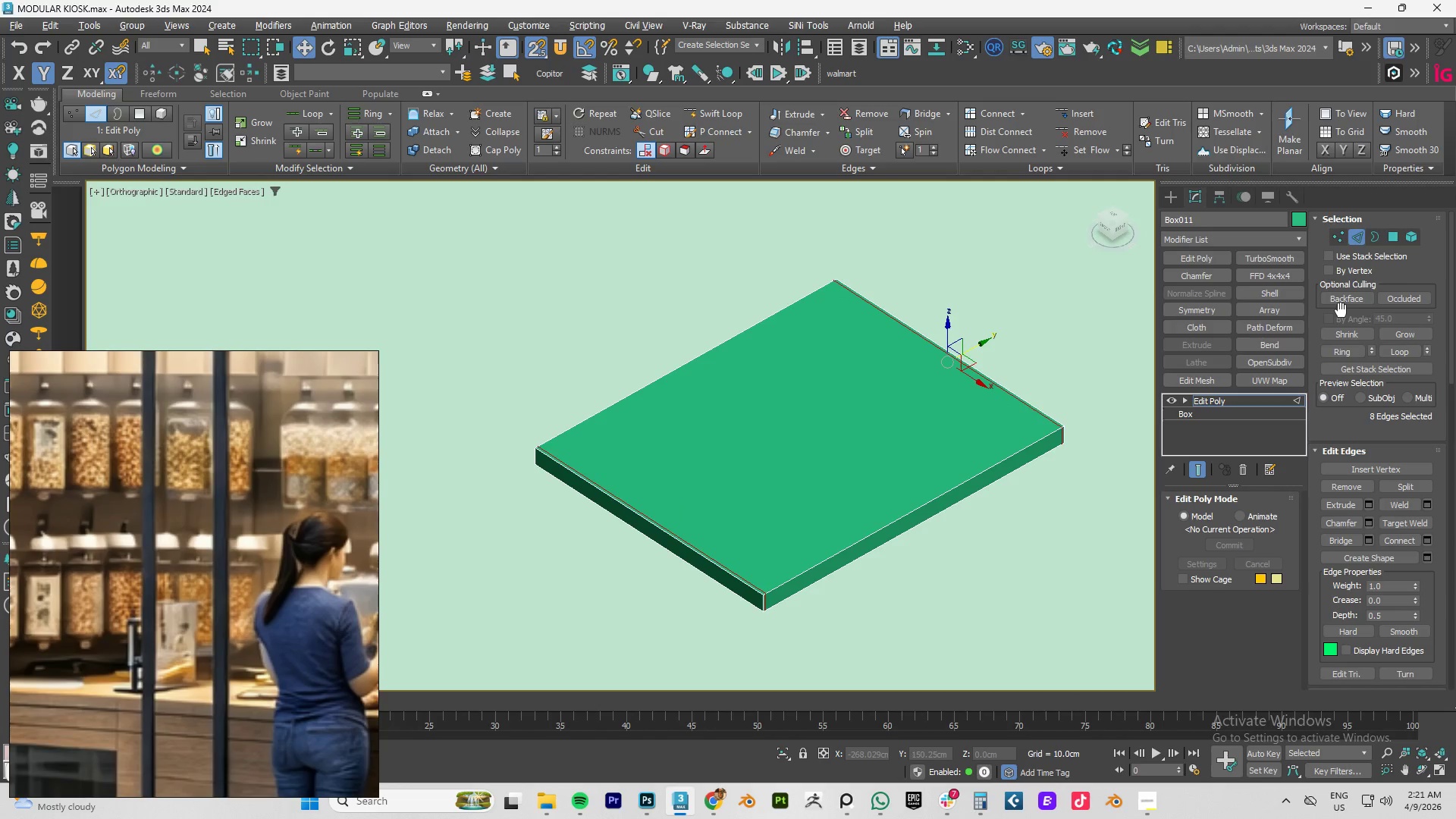 
left_click([1350, 355])
 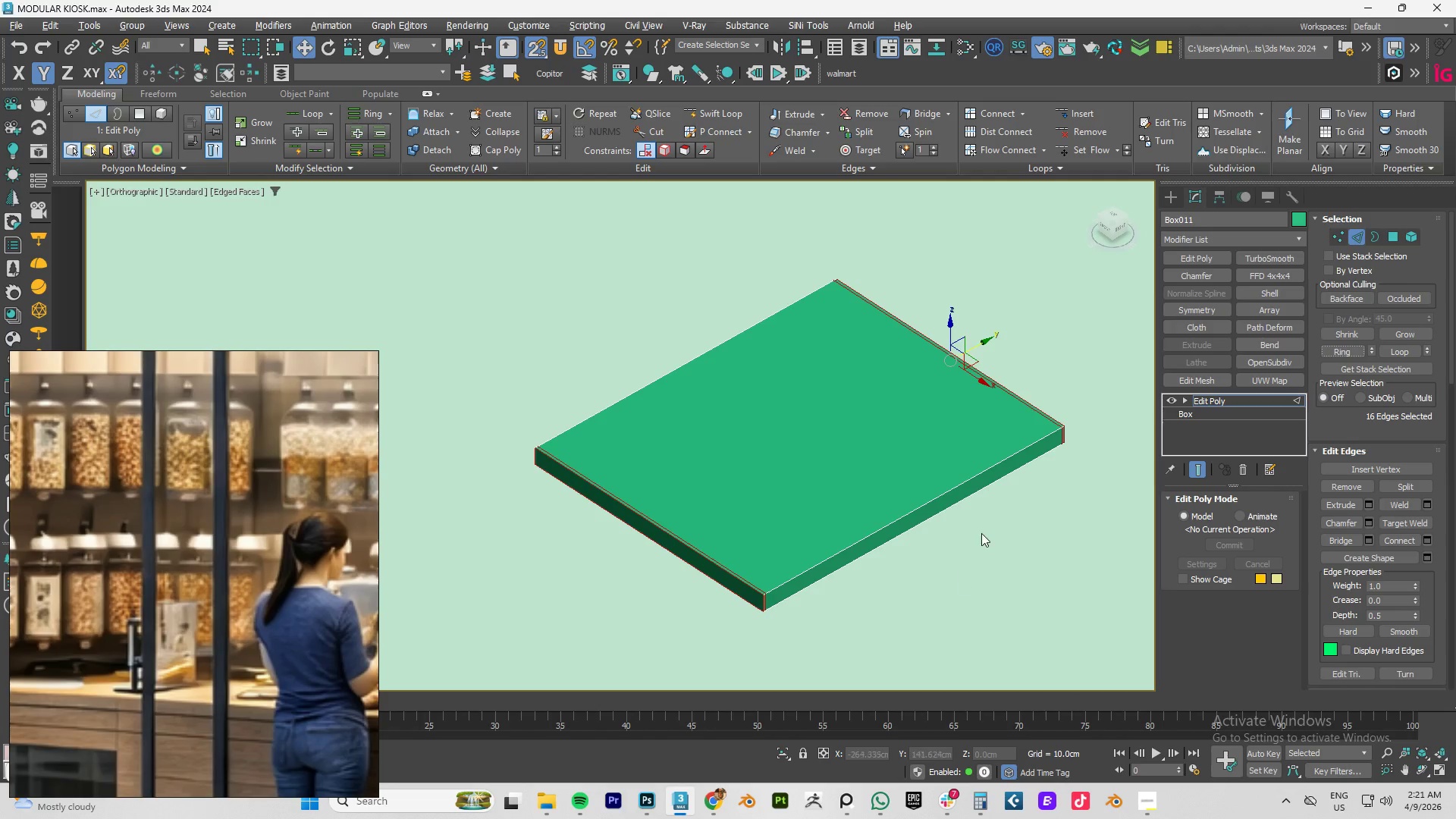 
left_click_drag(start_coordinate=[1034, 316], to_coordinate=[907, 400])
 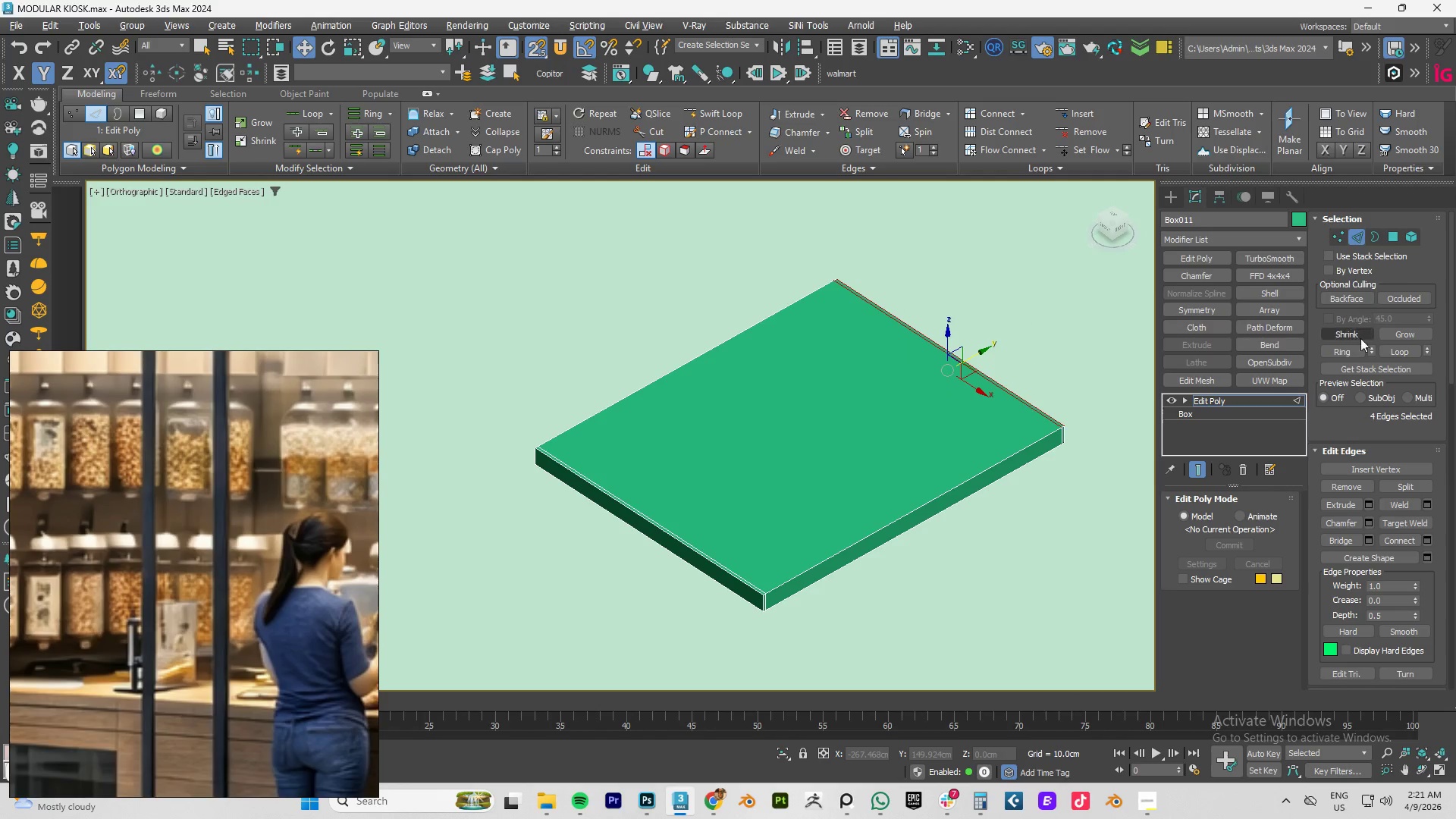 
left_click([1351, 354])
 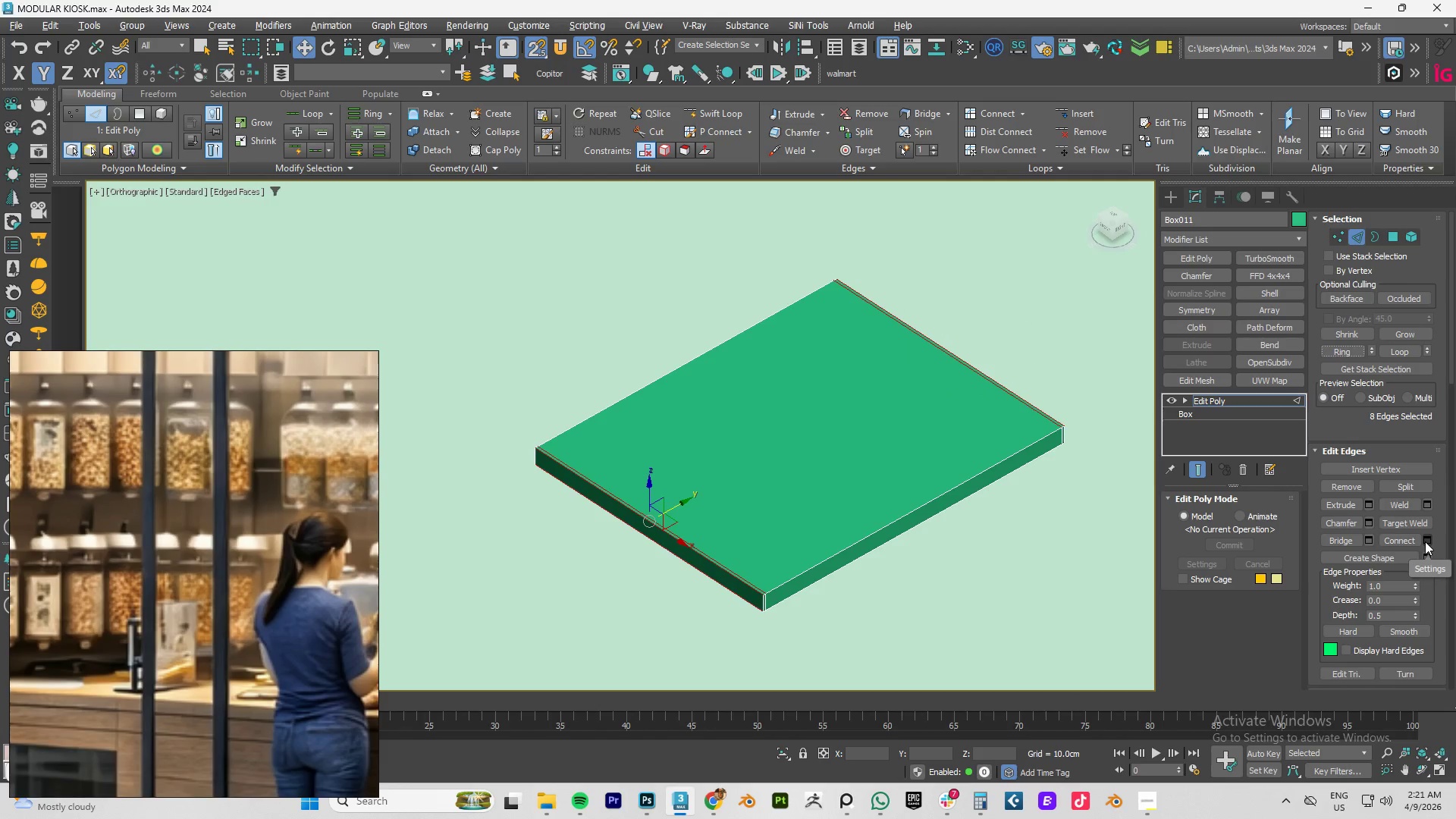 
left_click([1425, 541])
 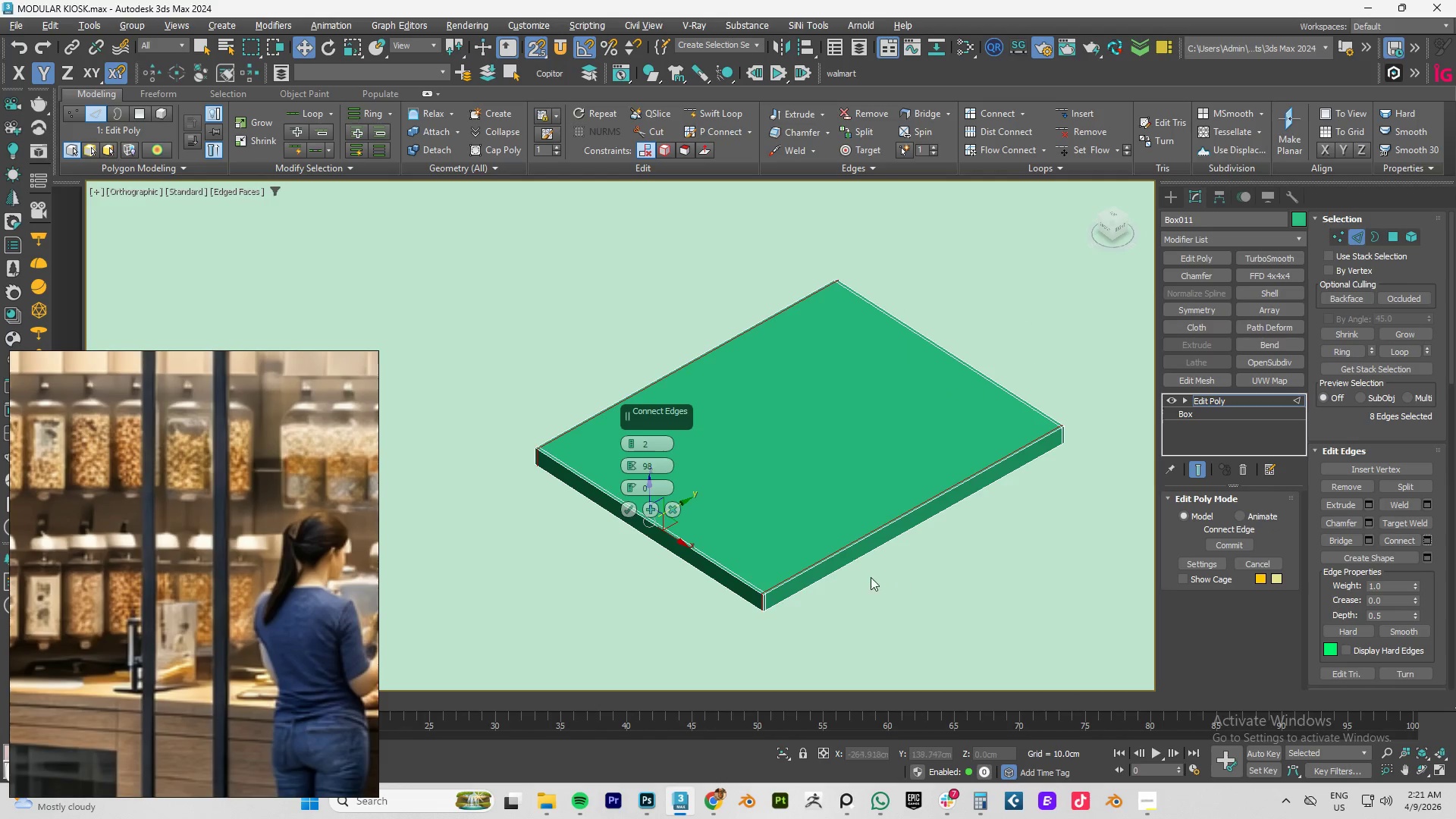 
scroll: coordinate [789, 601], scroll_direction: up, amount: 3.0
 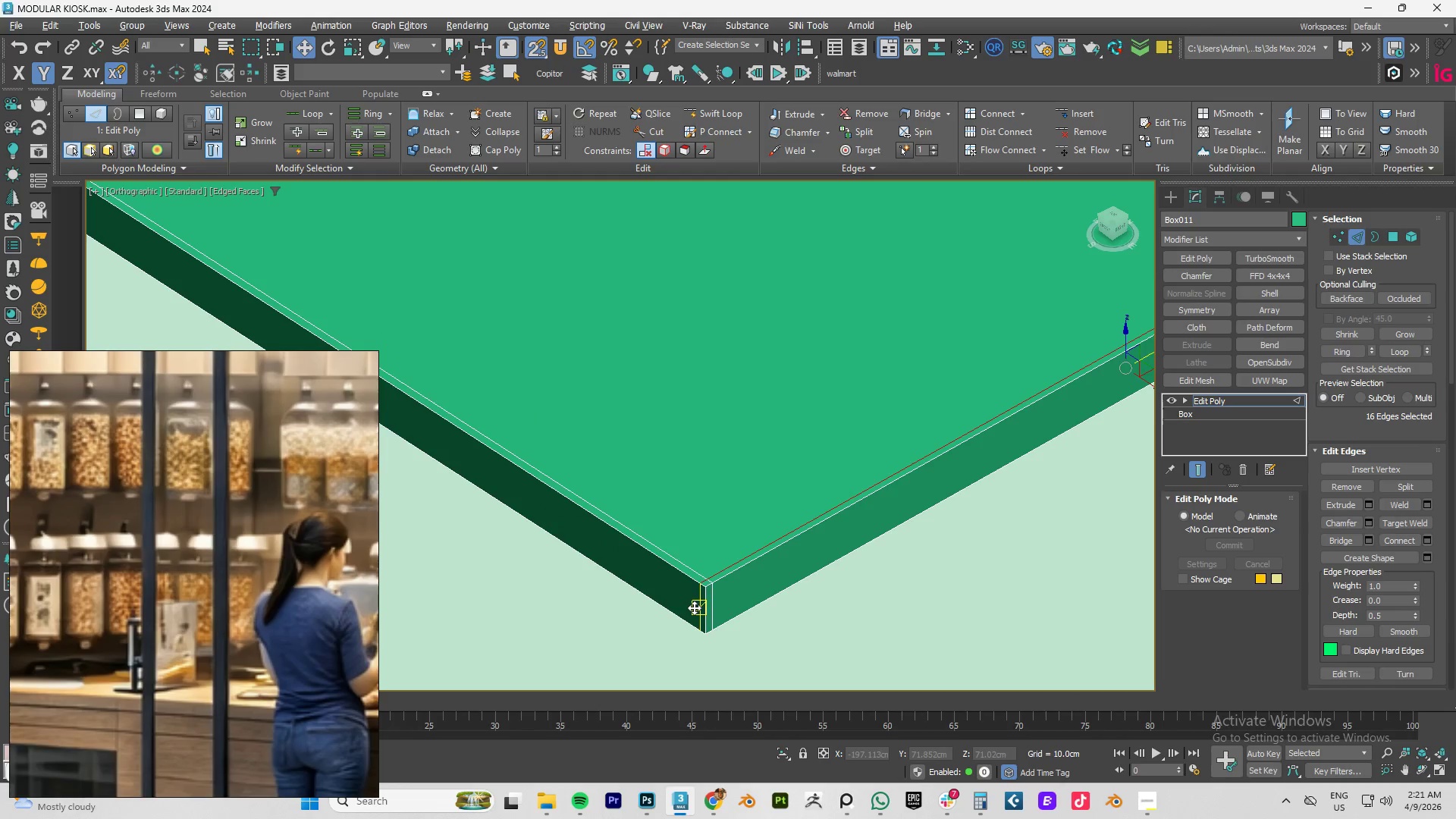 
left_click_drag(start_coordinate=[674, 591], to_coordinate=[720, 595])
 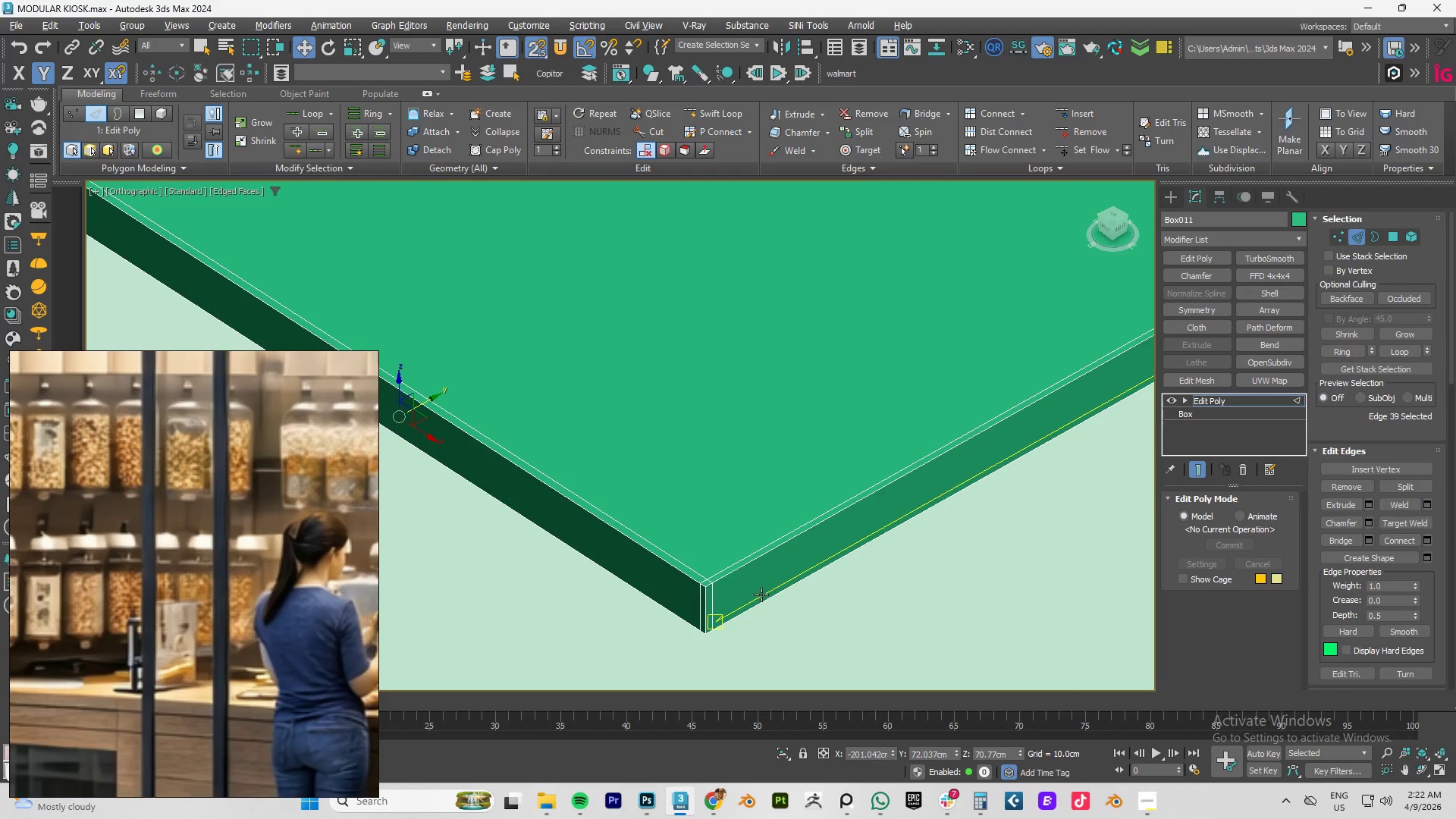 
key(Control+Z)
 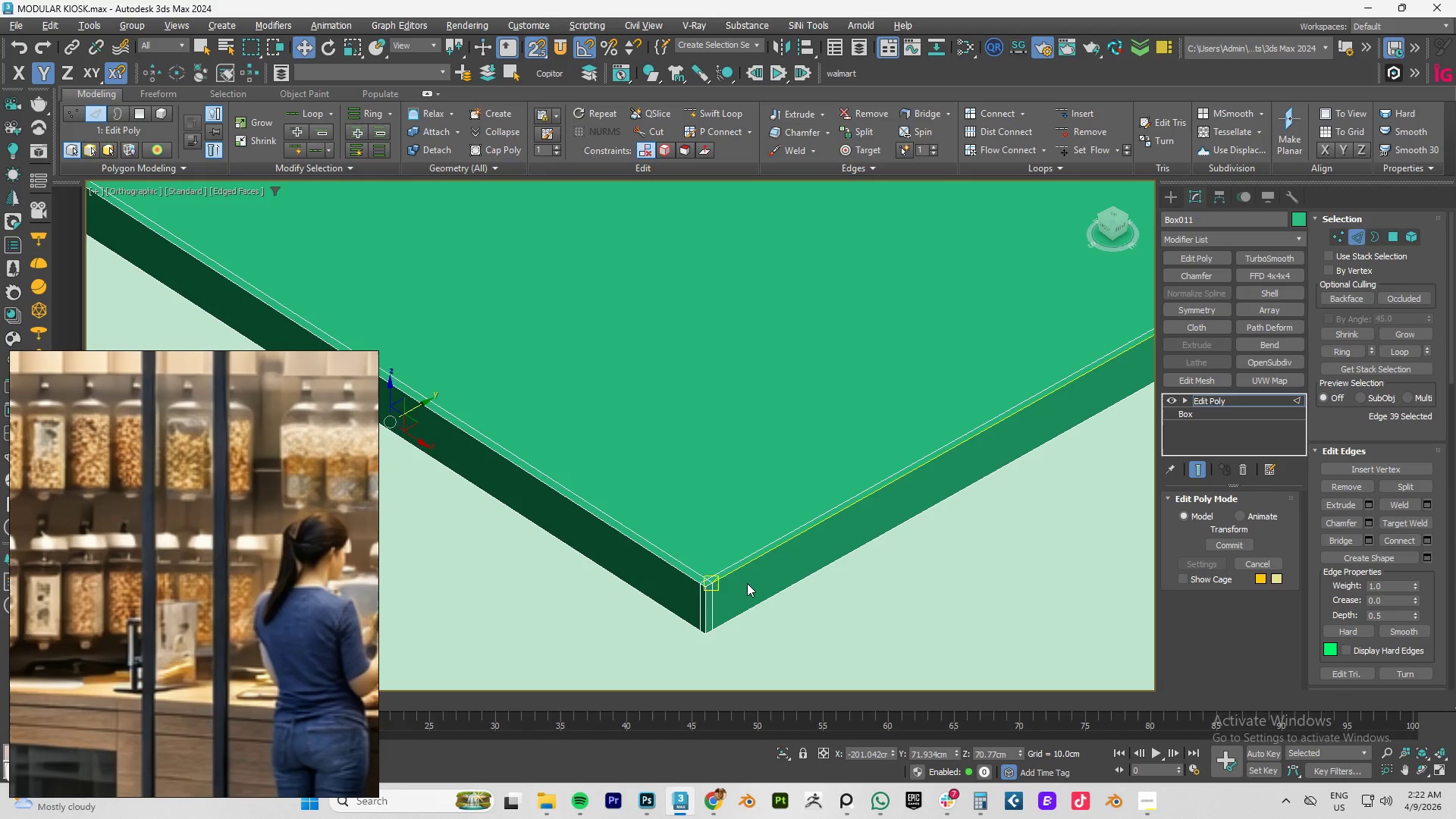 
left_click_drag(start_coordinate=[747, 583], to_coordinate=[695, 607])
 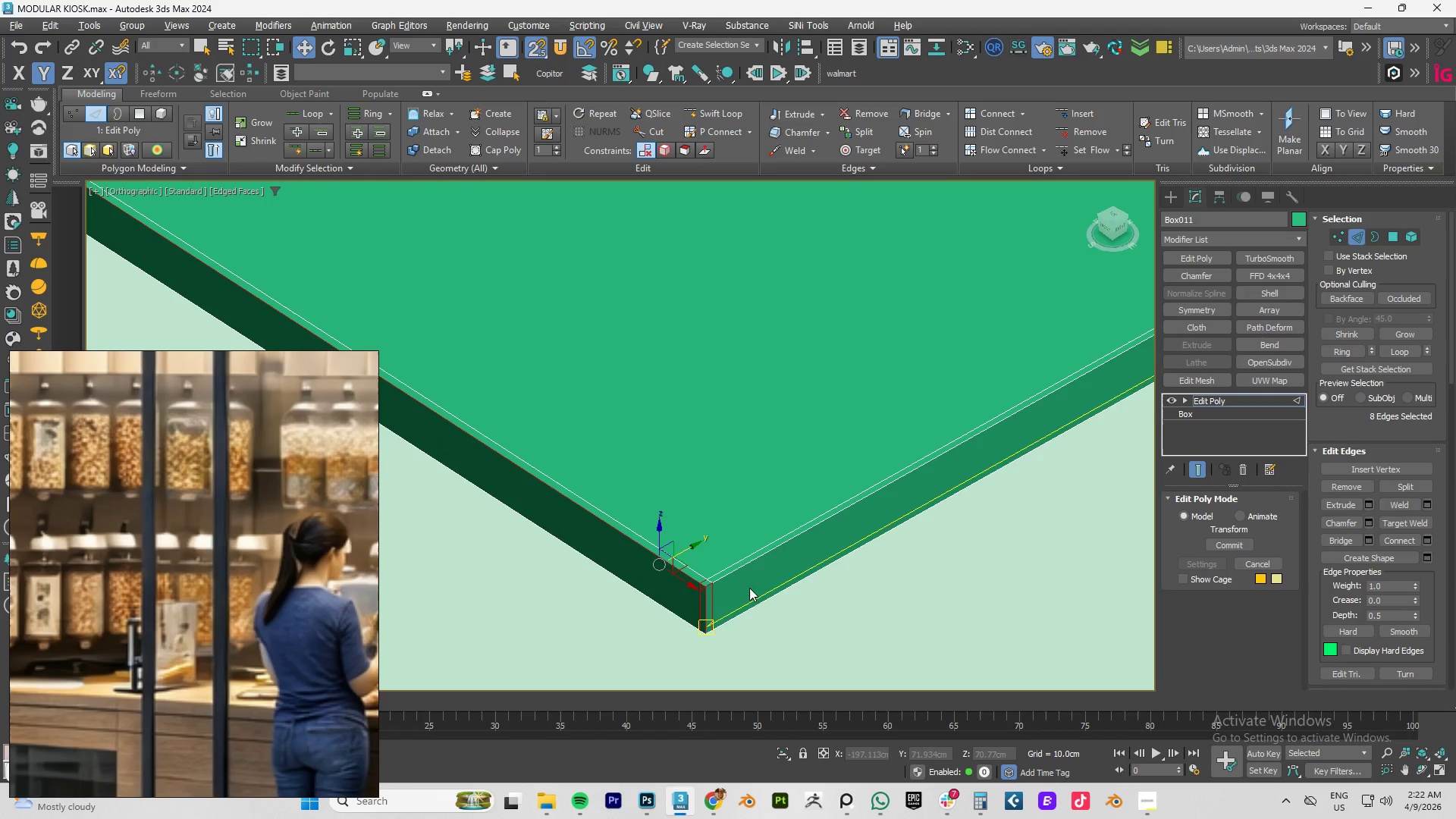 
hold_key(key=AltLeft, duration=0.47)
 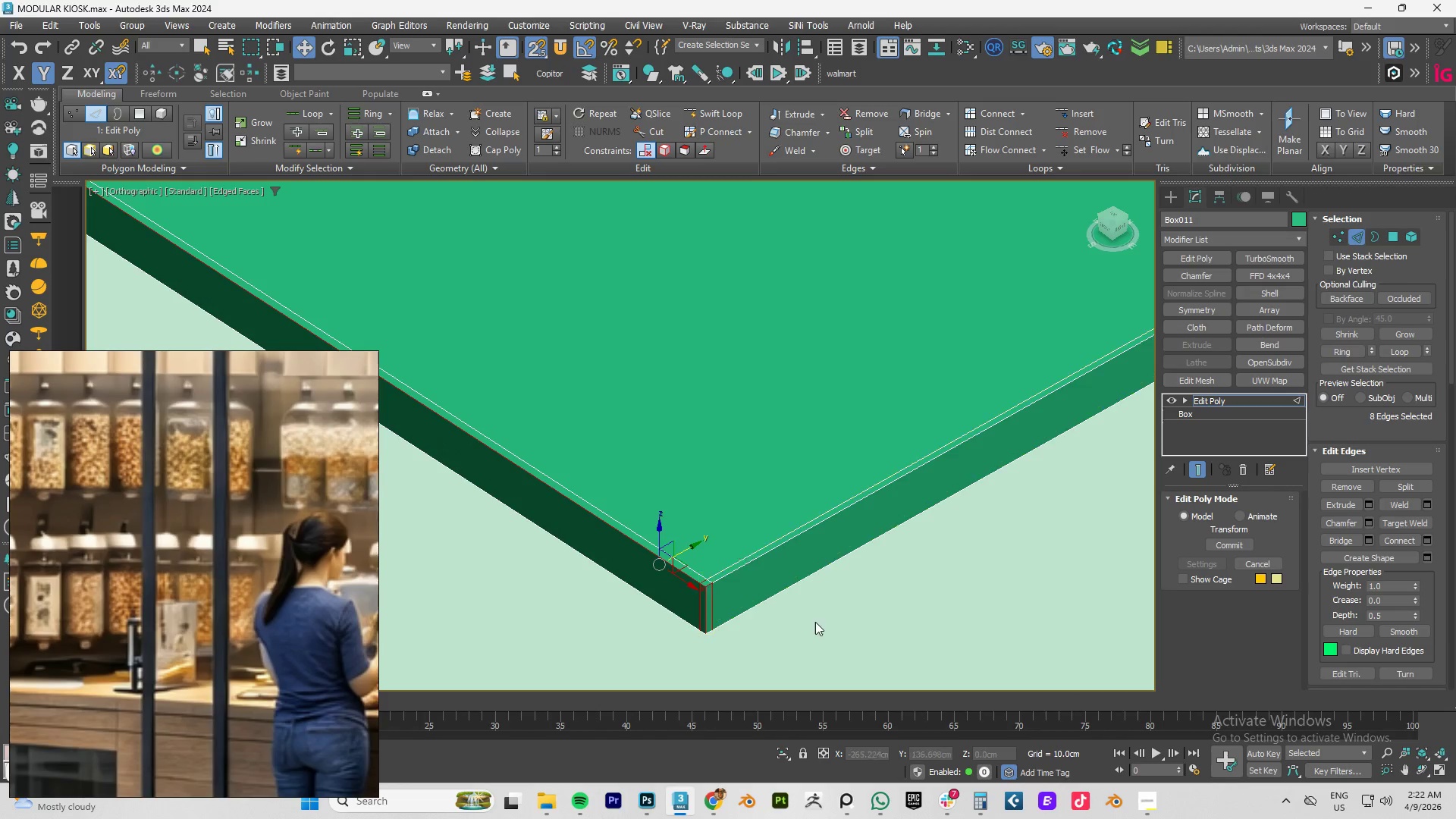 
left_click([819, 623])
 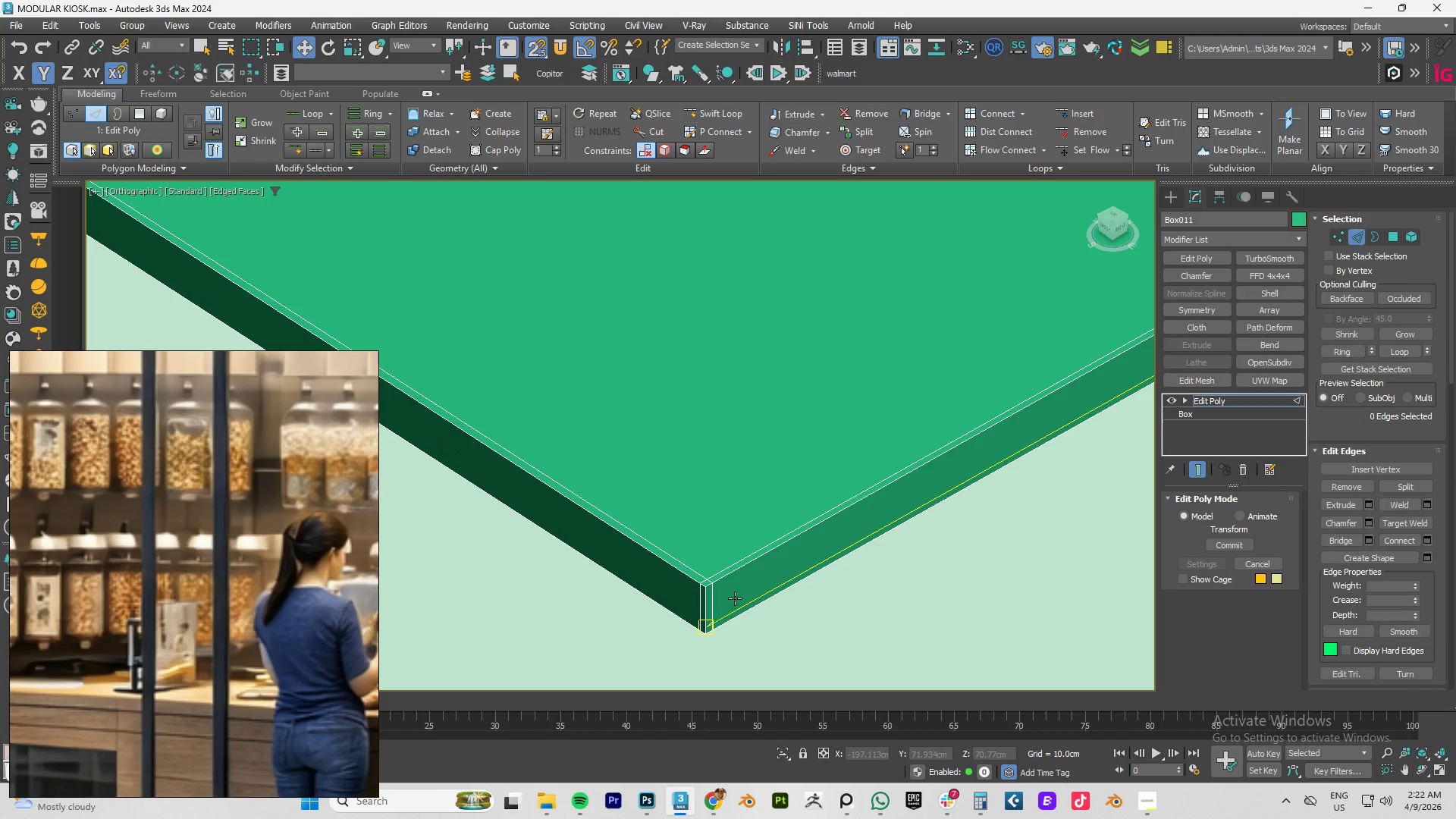 
key(S)
 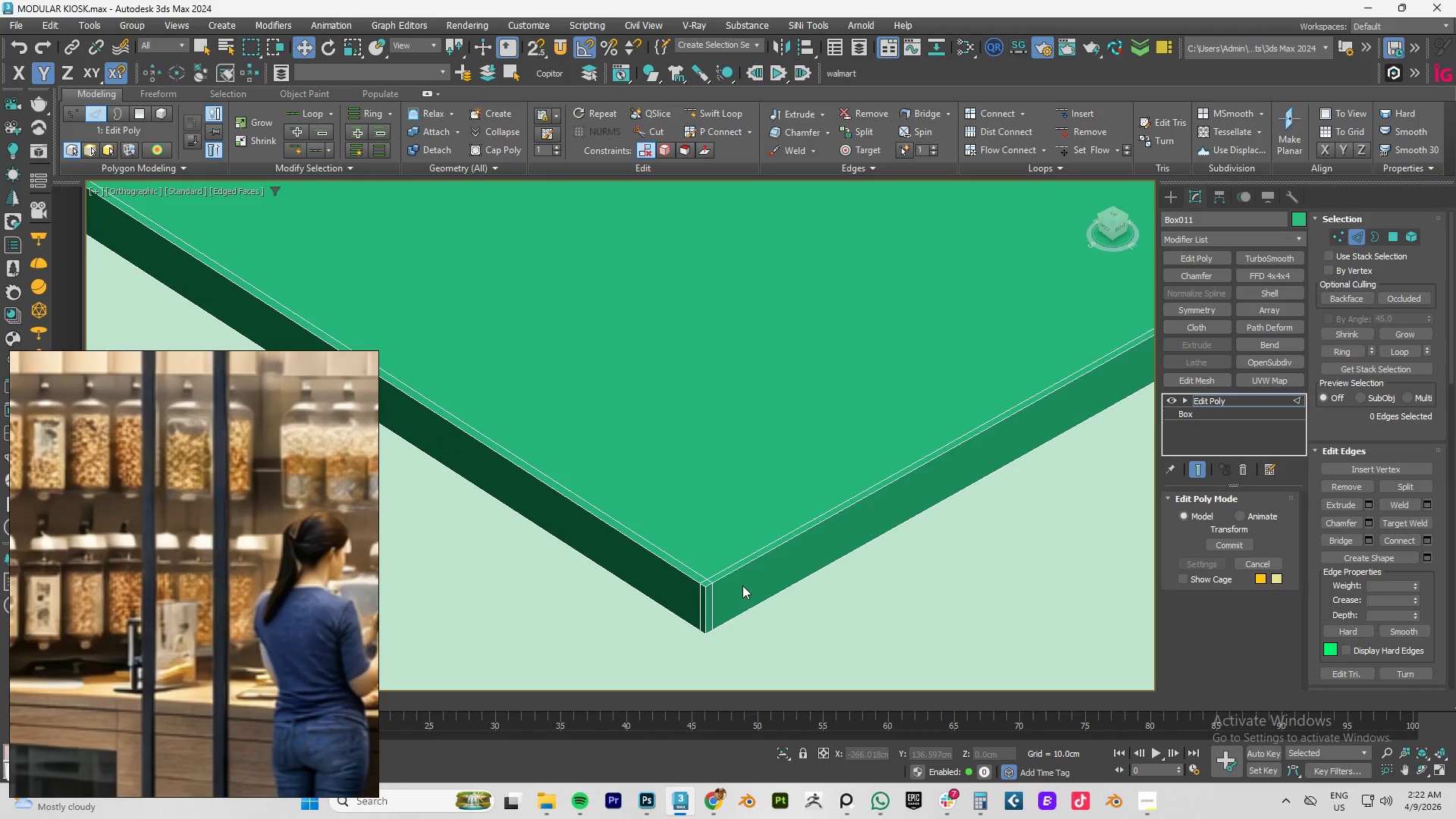 
left_click_drag(start_coordinate=[742, 589], to_coordinate=[695, 612])
 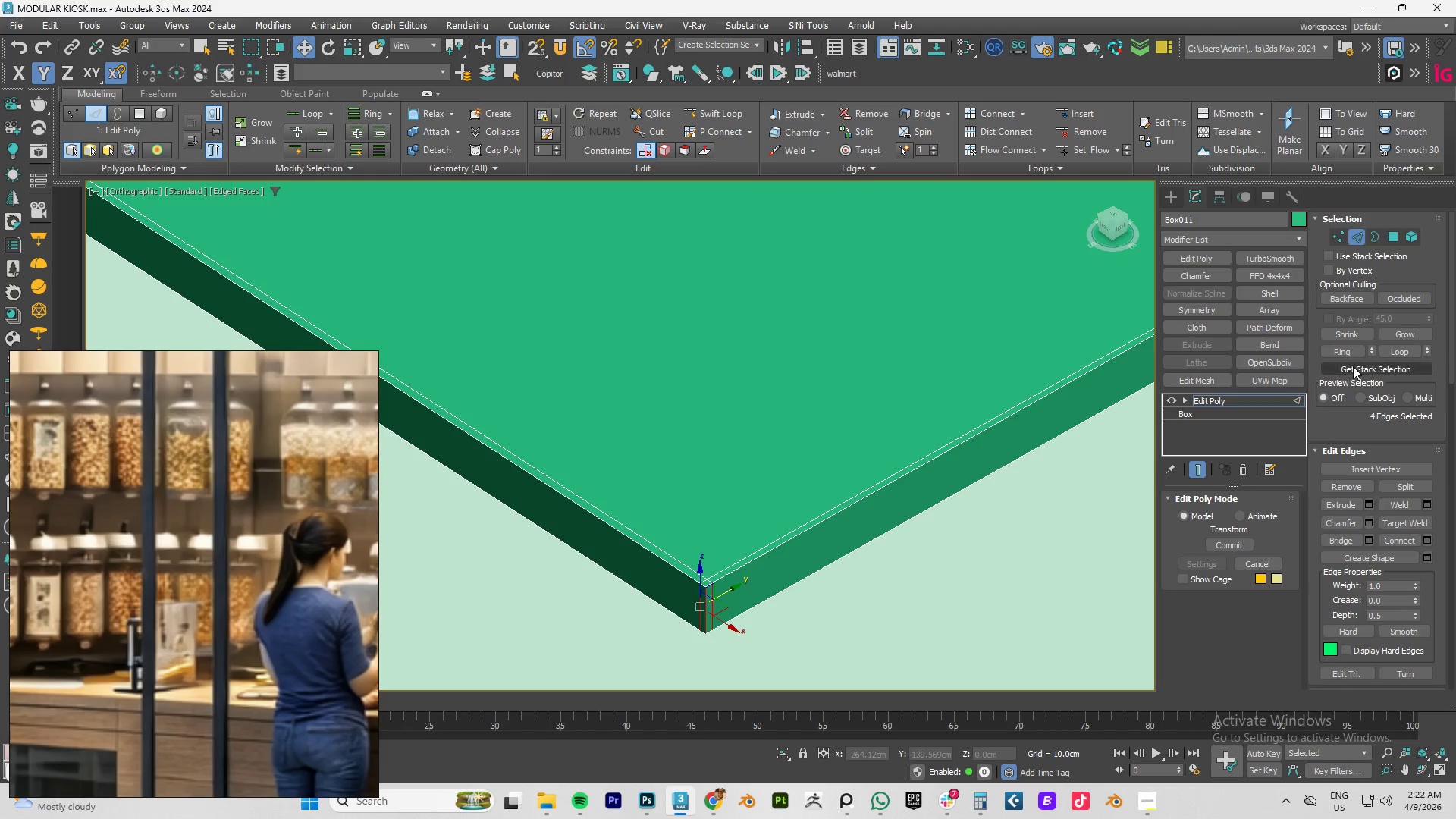 
left_click([1341, 348])
 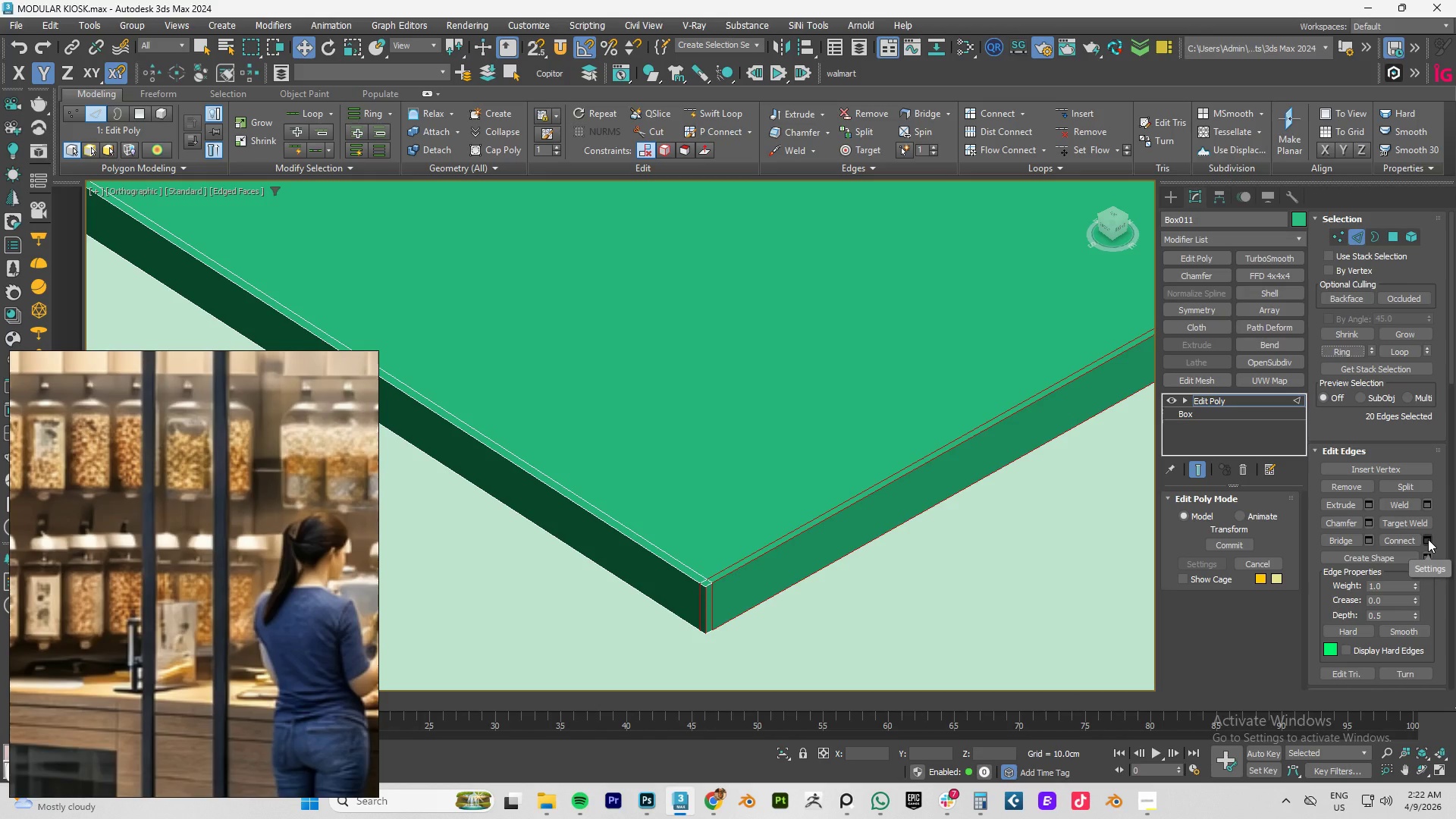 
left_click([1428, 539])
 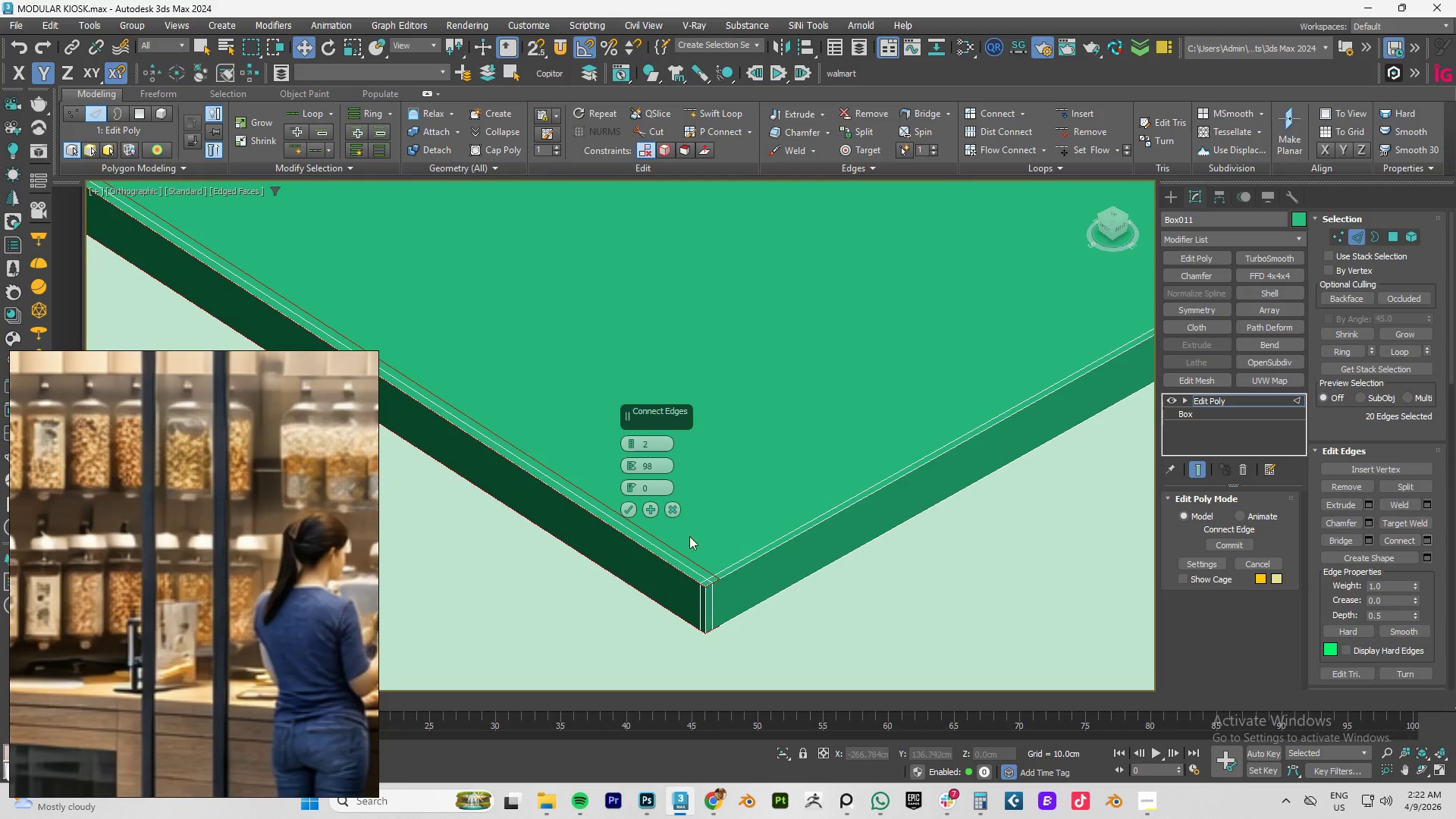 
left_click([668, 511])
 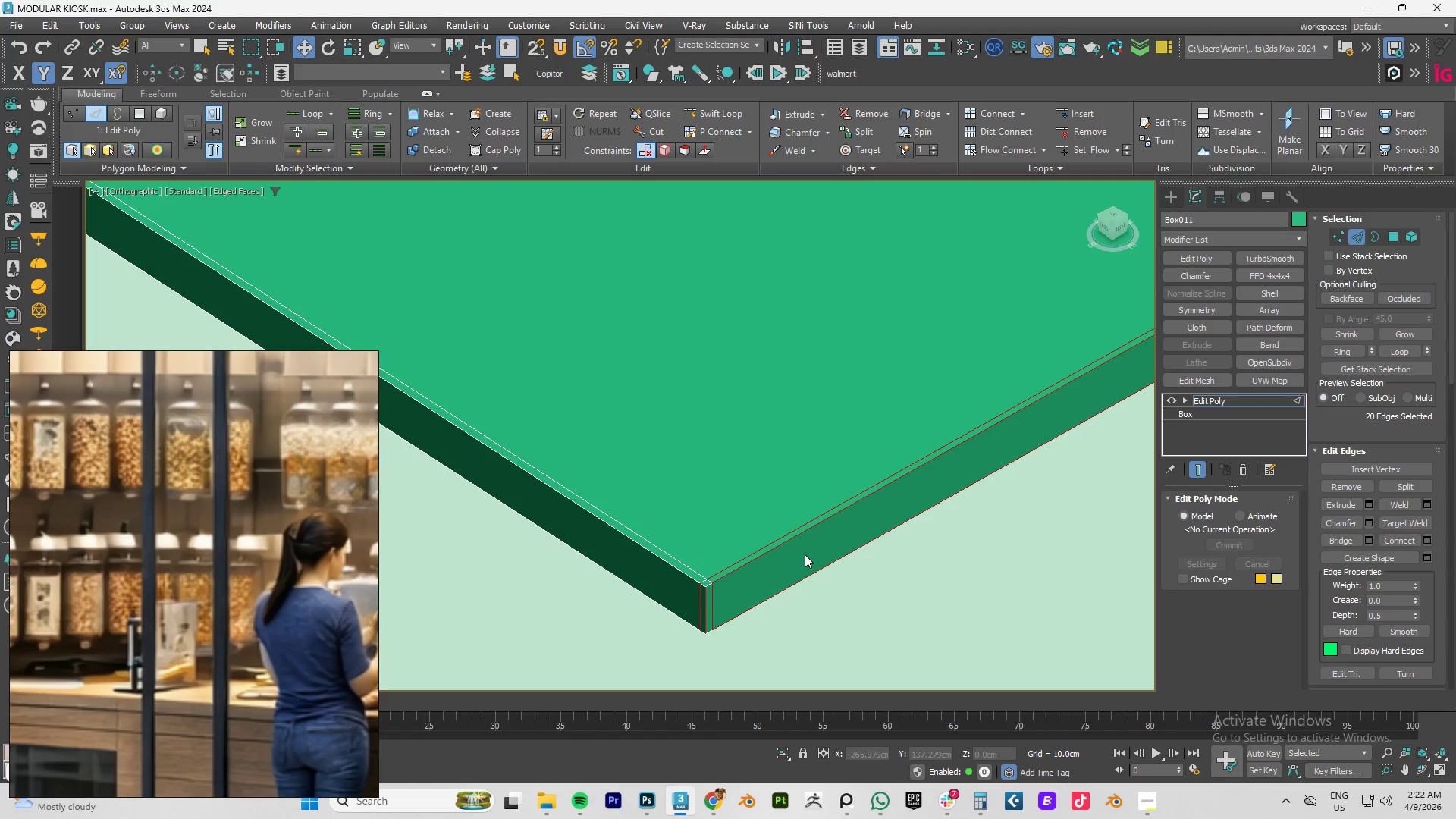 
hold_key(key=AltLeft, duration=0.7)
 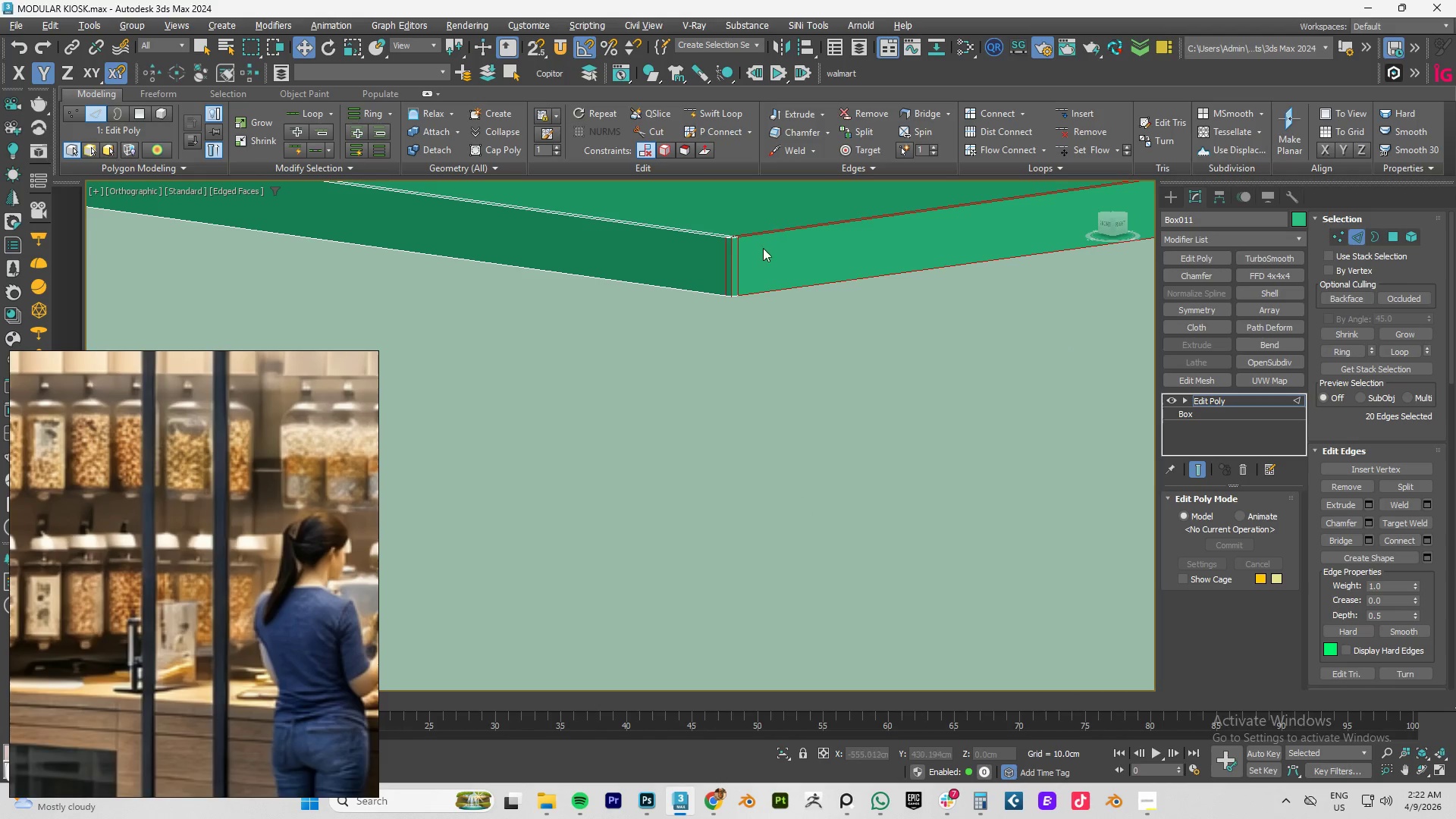 
left_click_drag(start_coordinate=[795, 252], to_coordinate=[675, 268])
 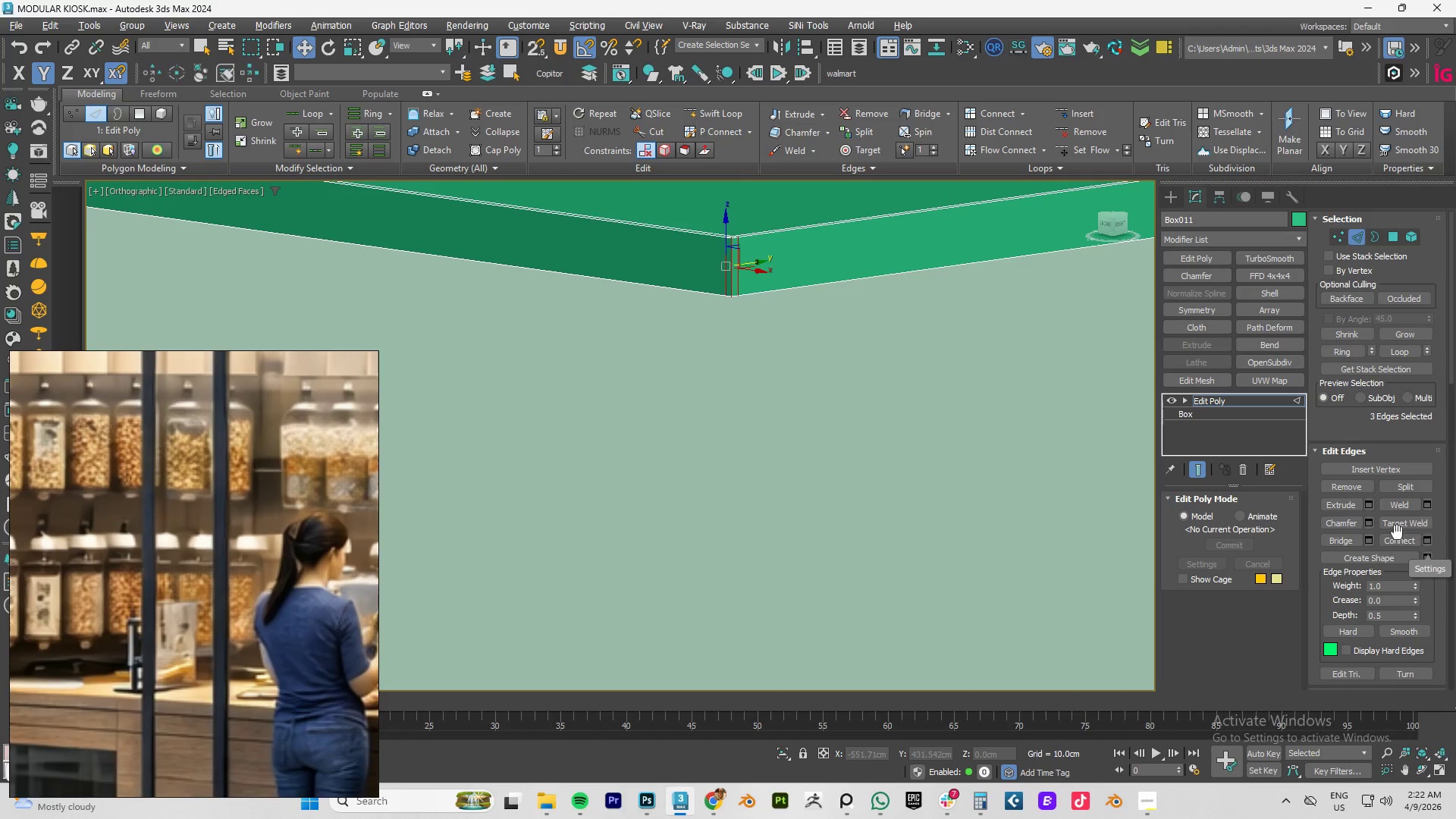 
left_click([1348, 353])
 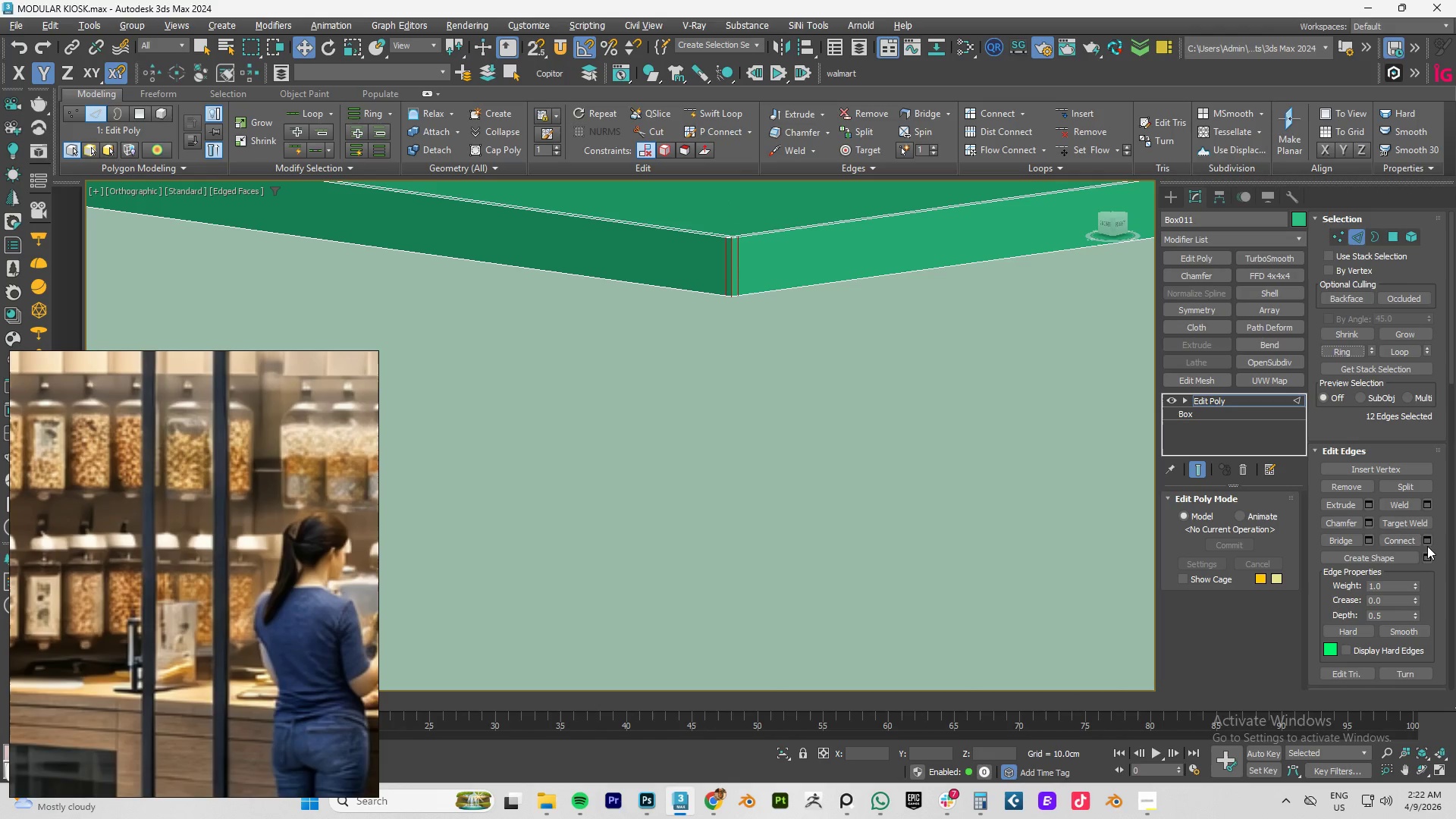 
left_click([1426, 541])
 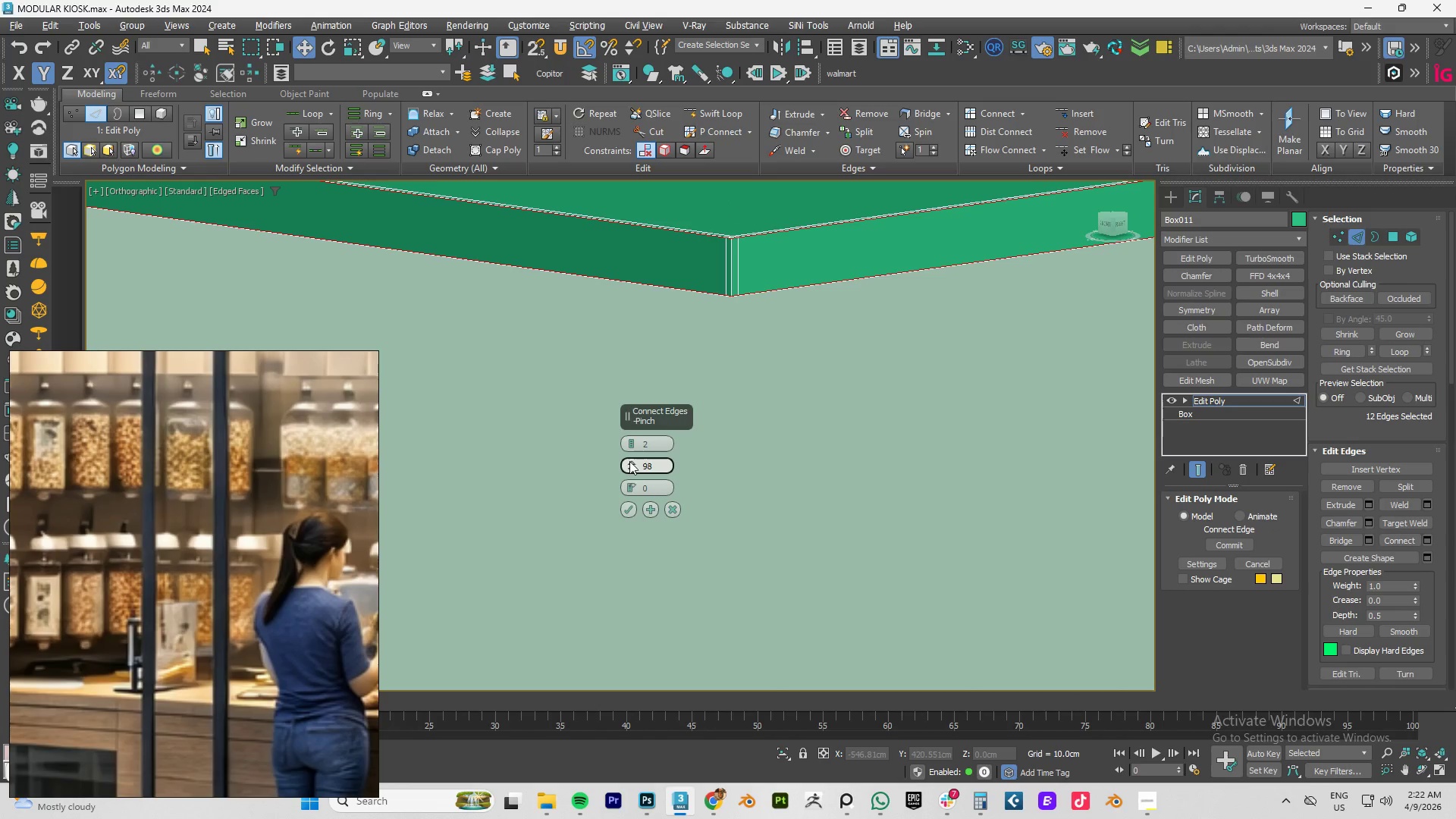 
left_click_drag(start_coordinate=[630, 466], to_coordinate=[630, 455])
 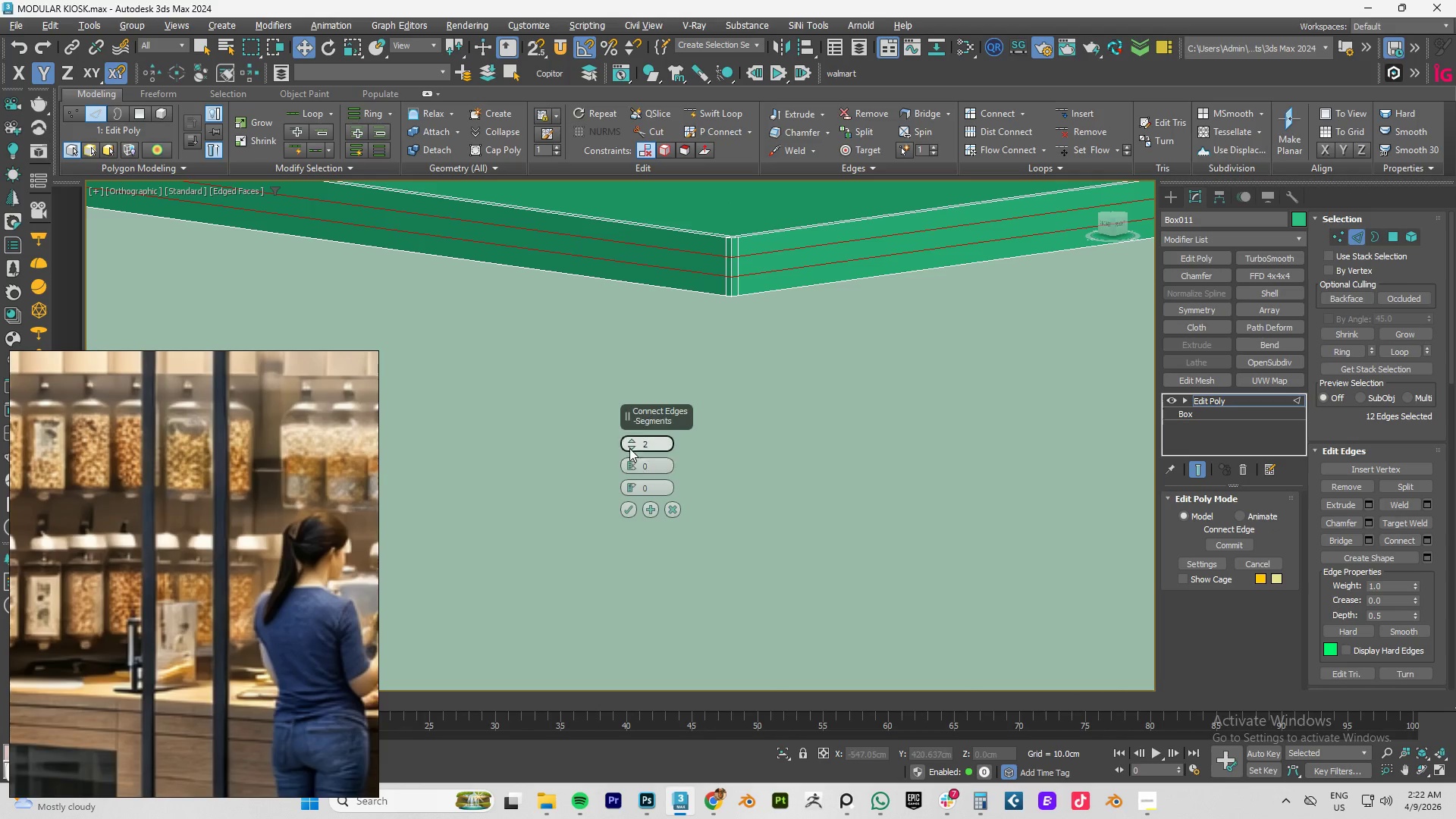 
left_click_drag(start_coordinate=[632, 439], to_coordinate=[640, 423])
 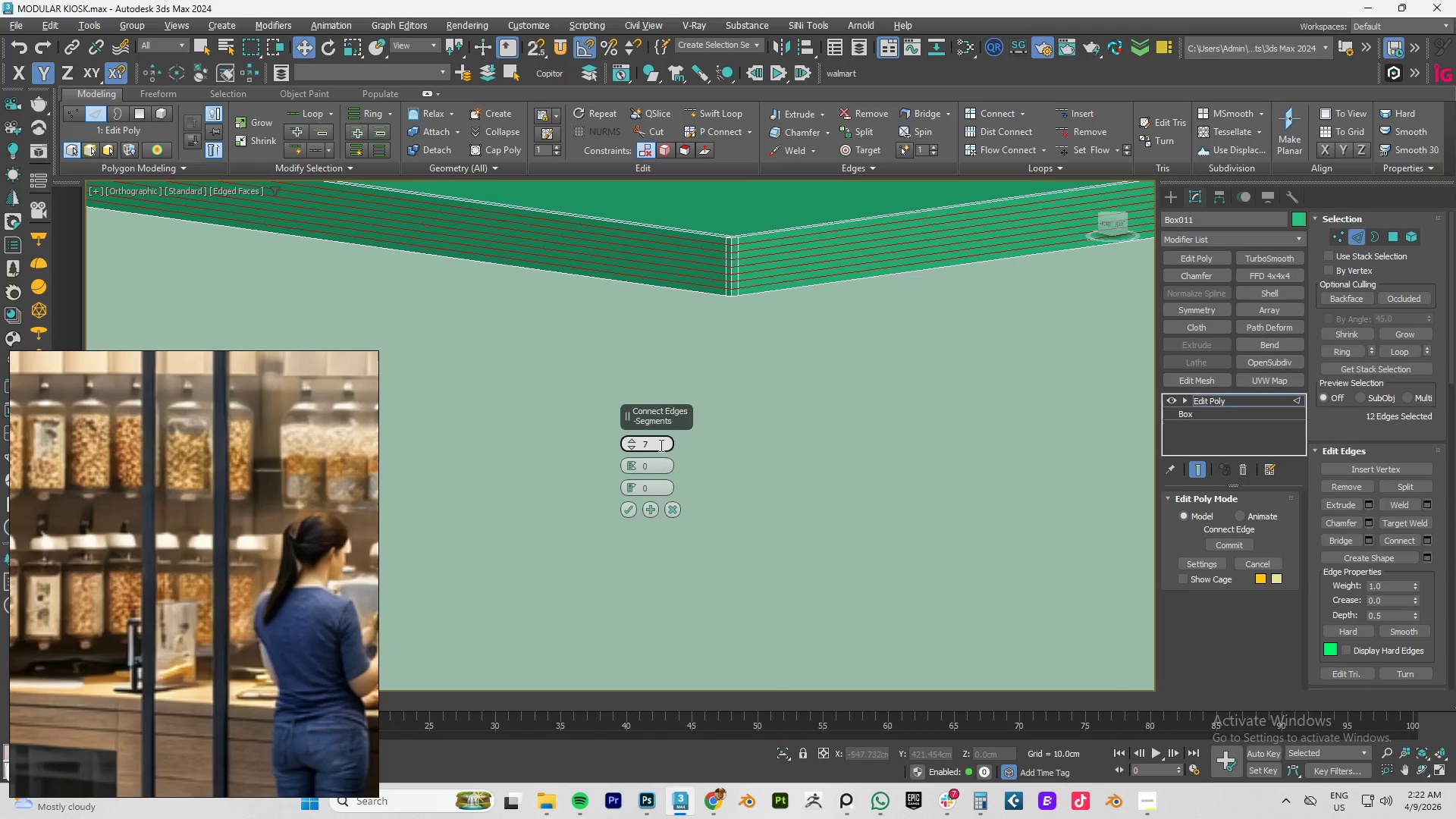 
double_click([660, 445])
 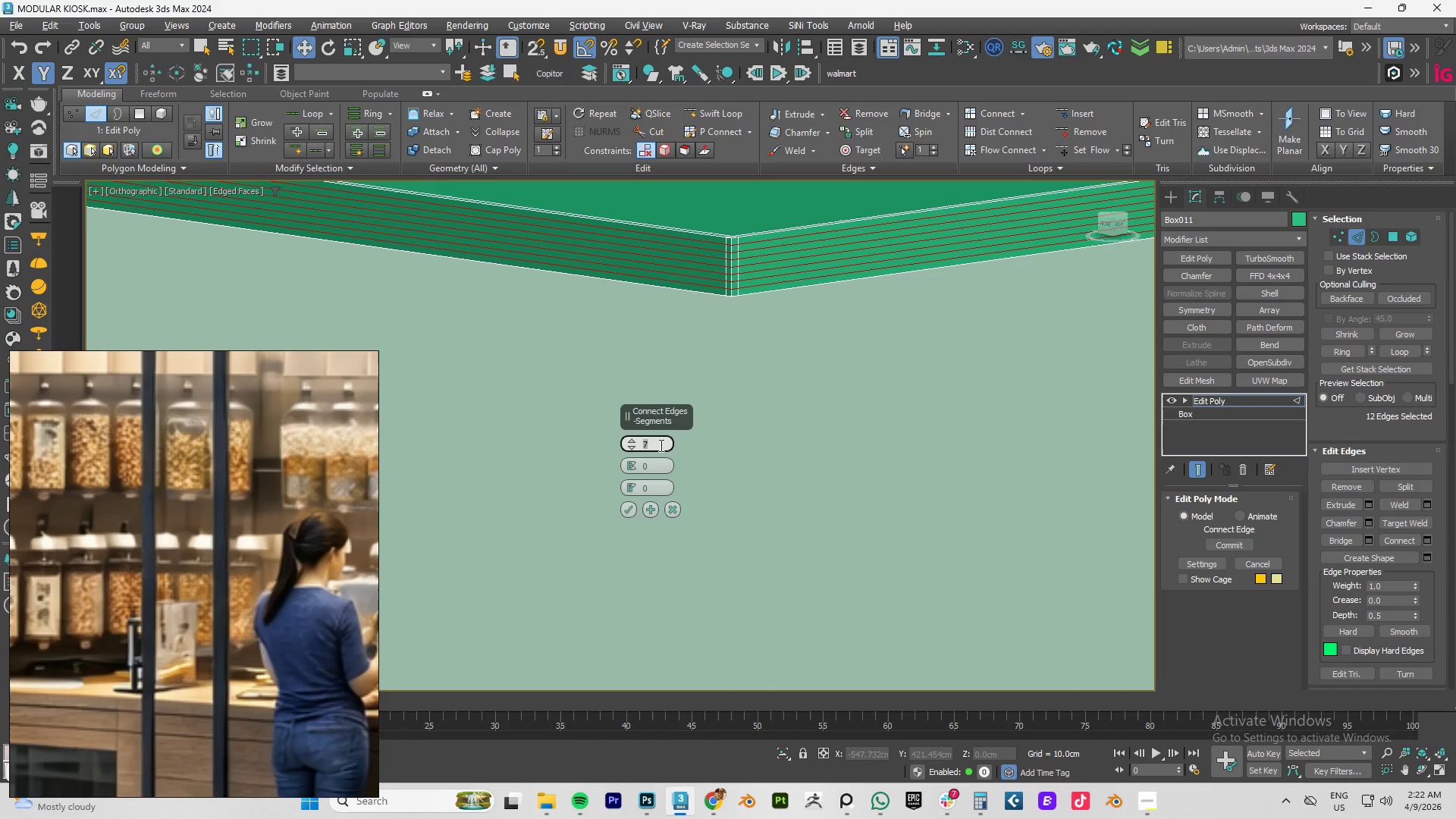 
key(Numpad2)
 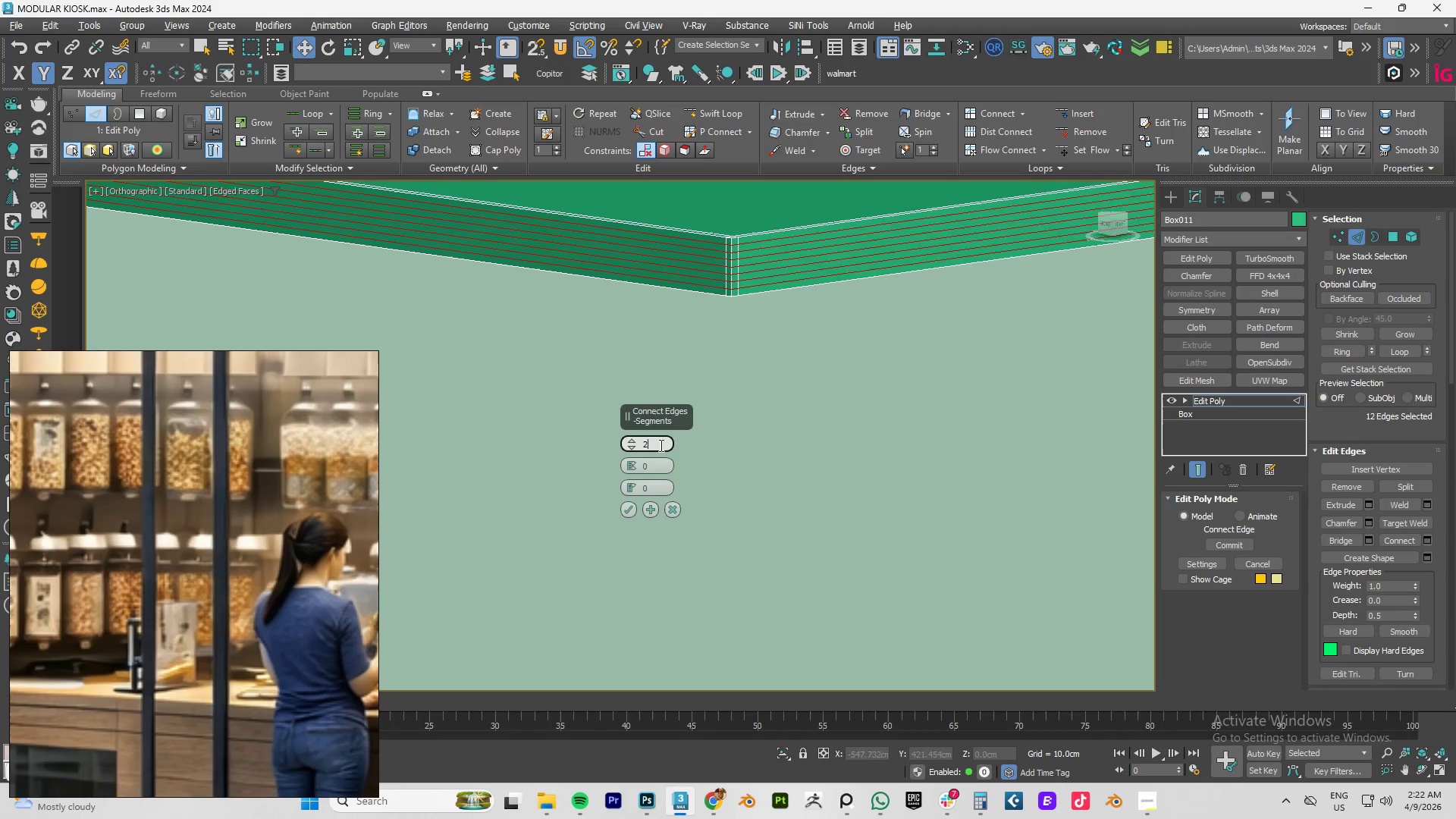 
key(NumpadEnter)
 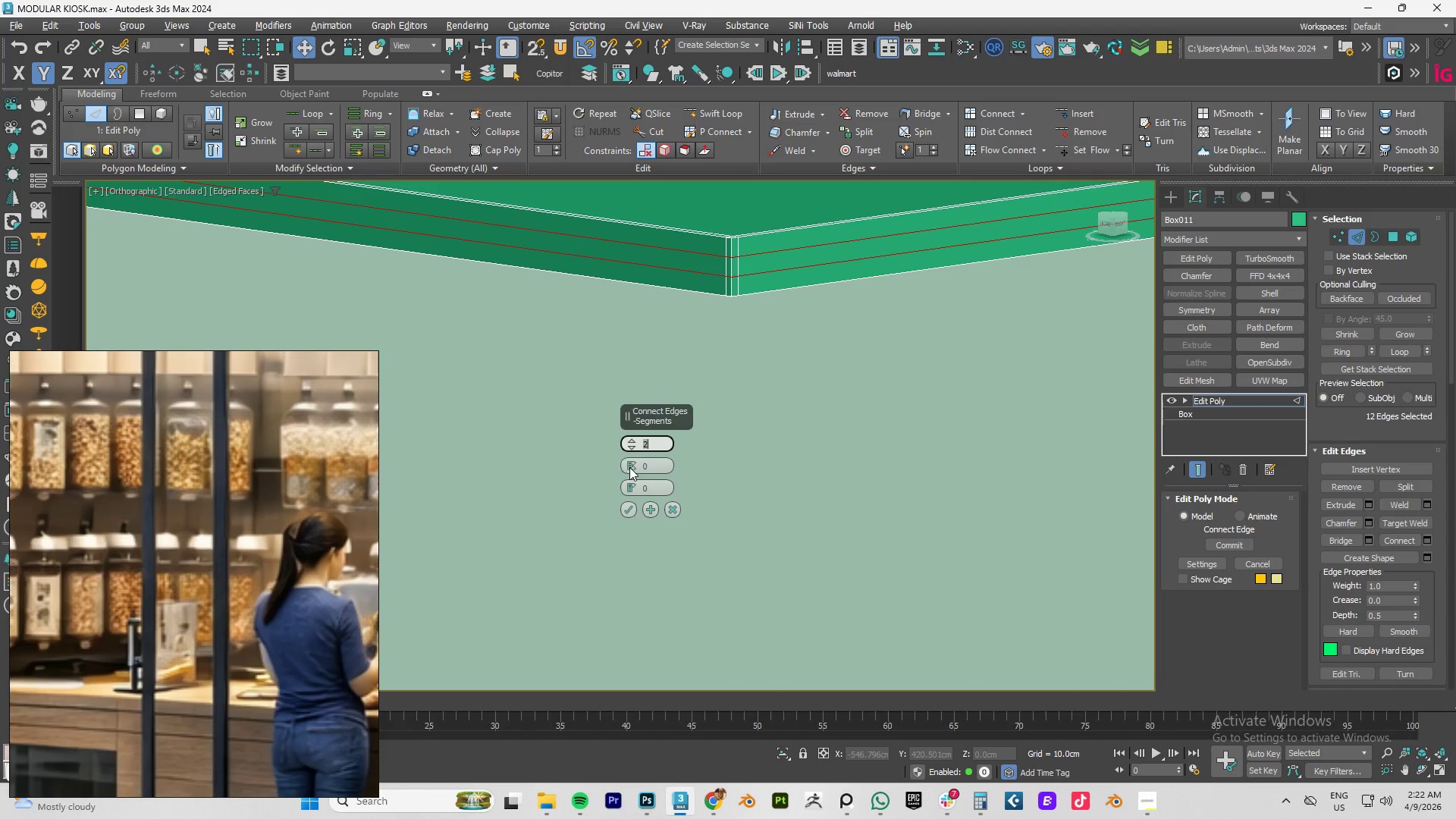 
left_click_drag(start_coordinate=[632, 466], to_coordinate=[632, 216])
 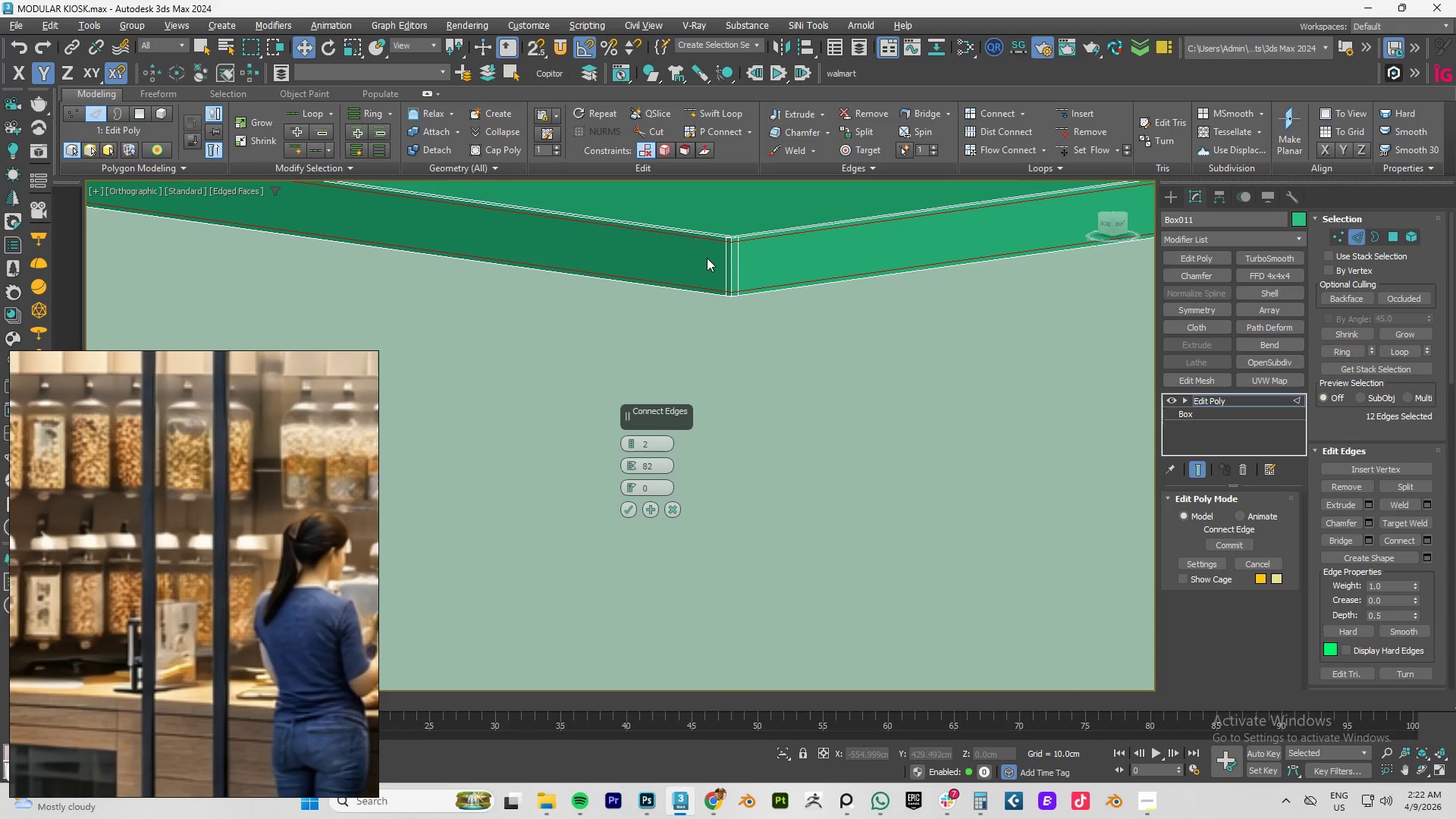 
scroll: coordinate [709, 260], scroll_direction: up, amount: 2.0
 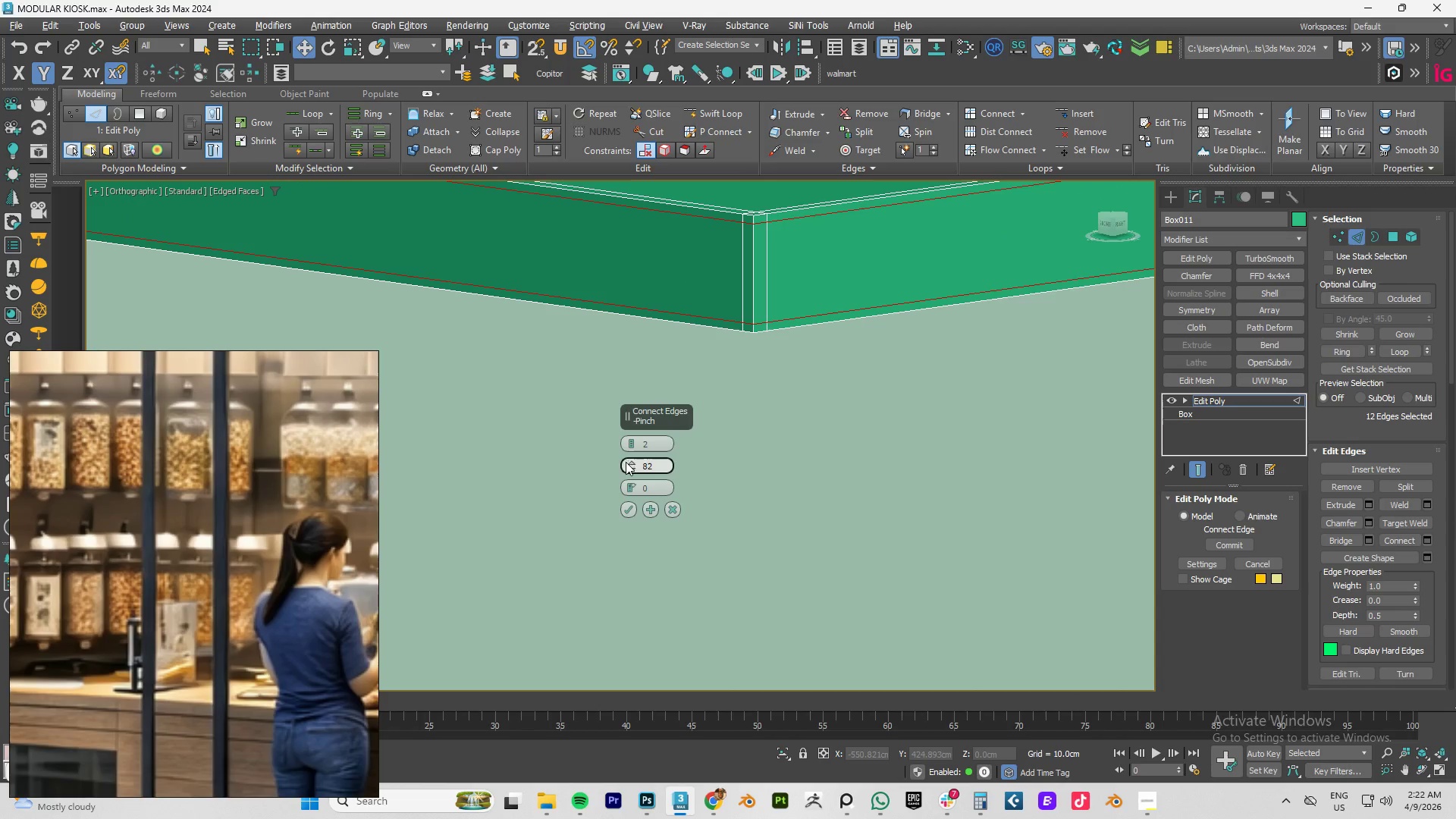 
left_click_drag(start_coordinate=[632, 467], to_coordinate=[639, 433])
 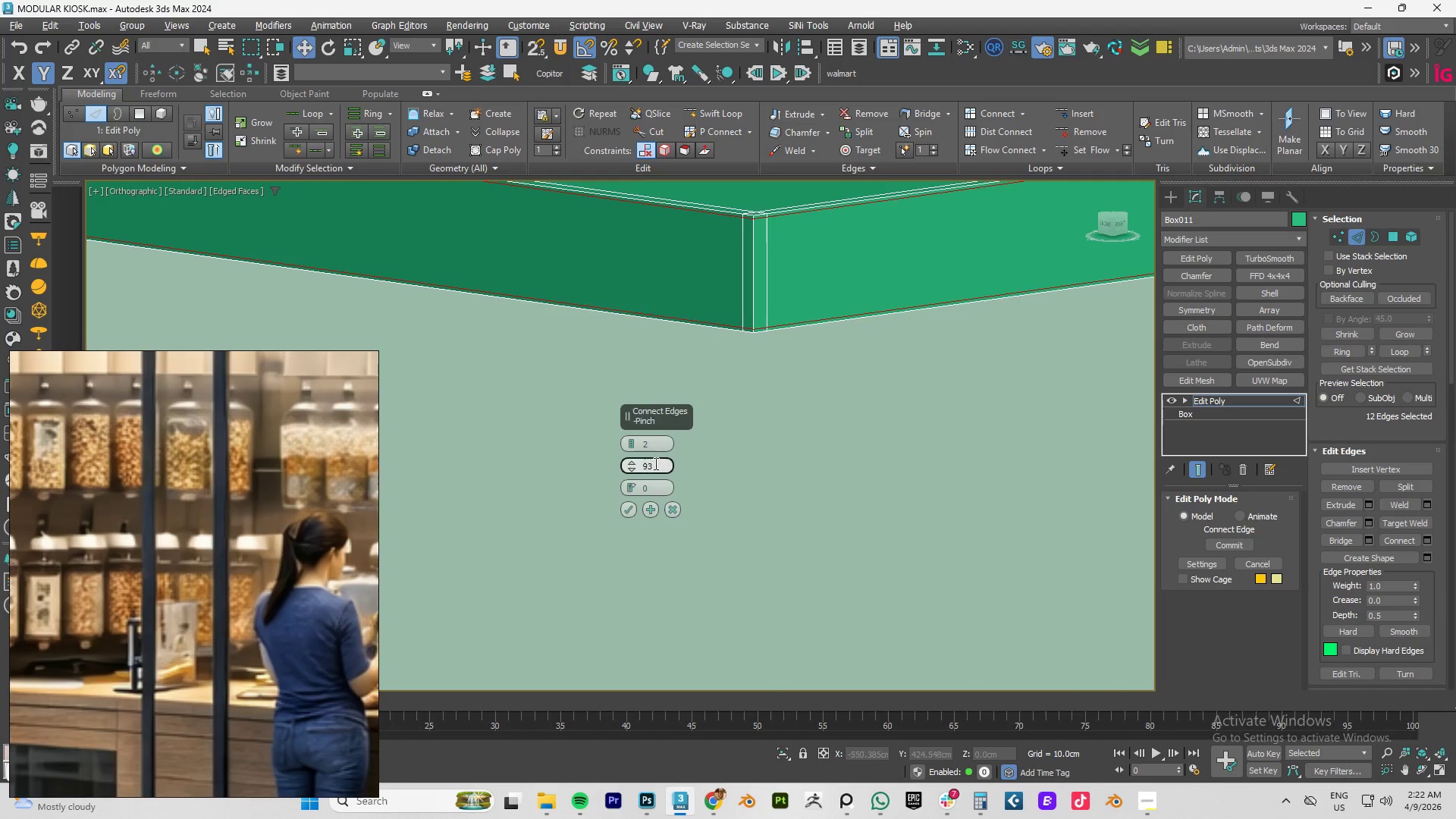 
left_click_drag(start_coordinate=[654, 461], to_coordinate=[648, 464])
 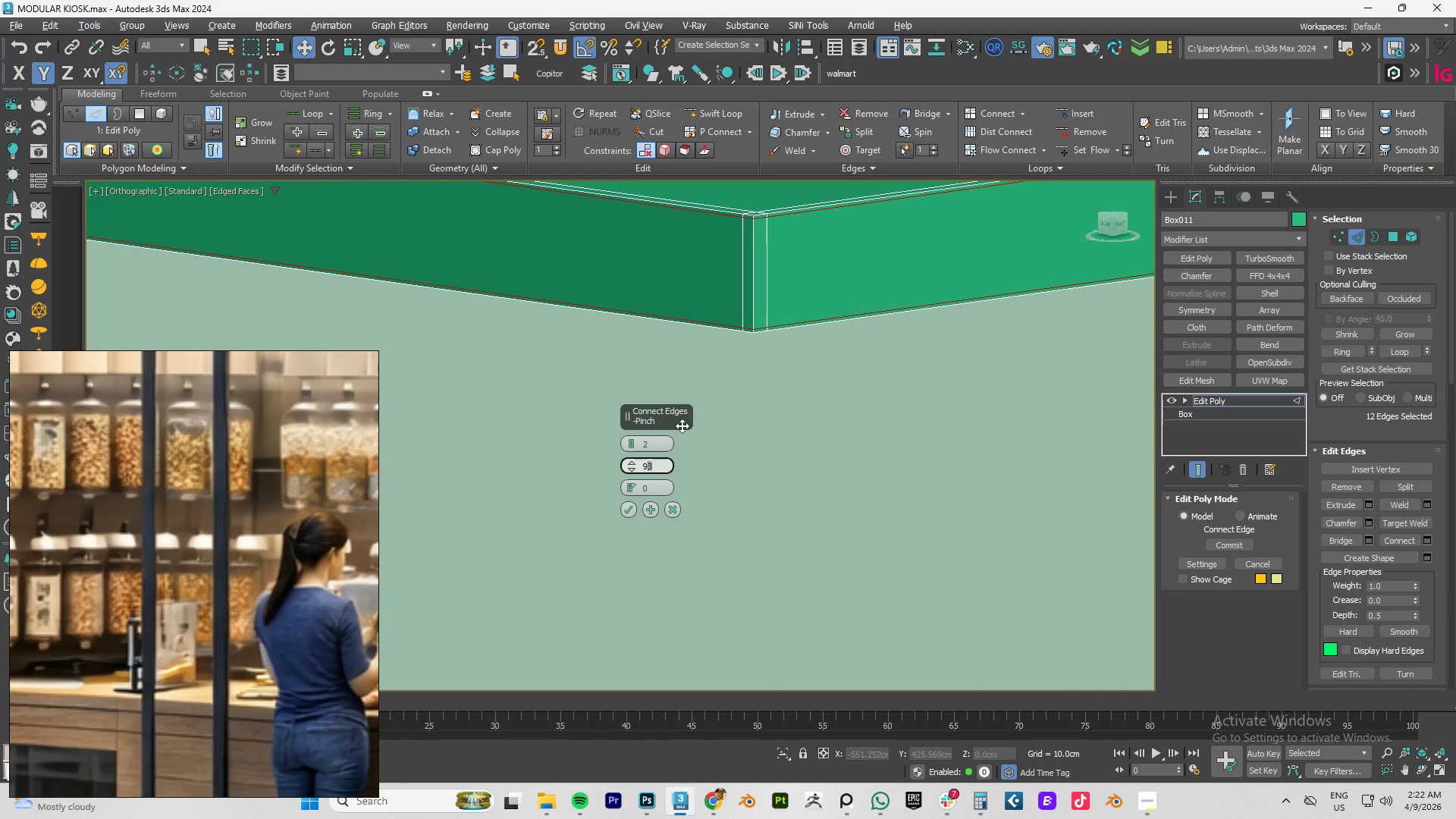 
key(Numpad0)
 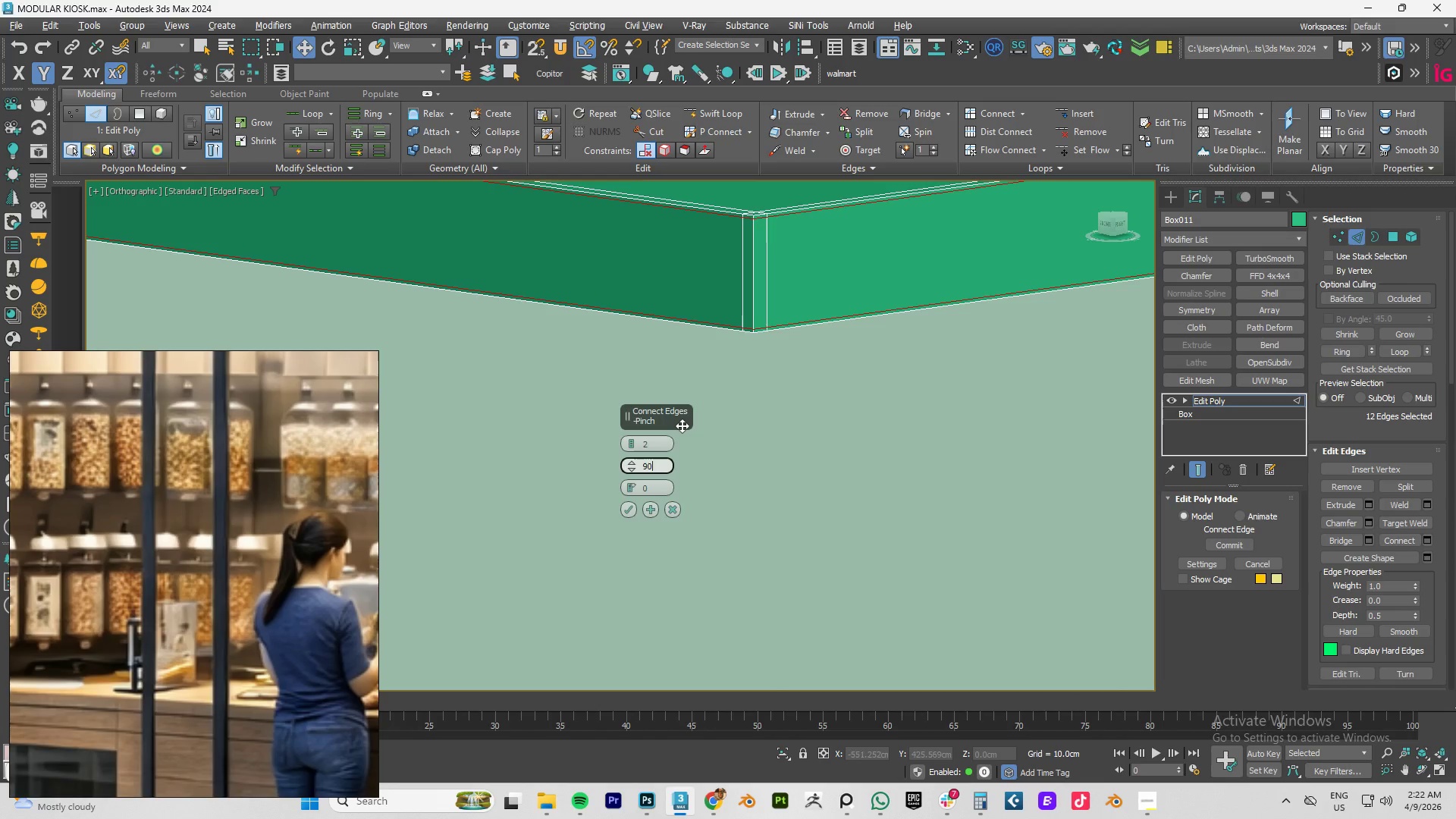 
key(NumpadEnter)
 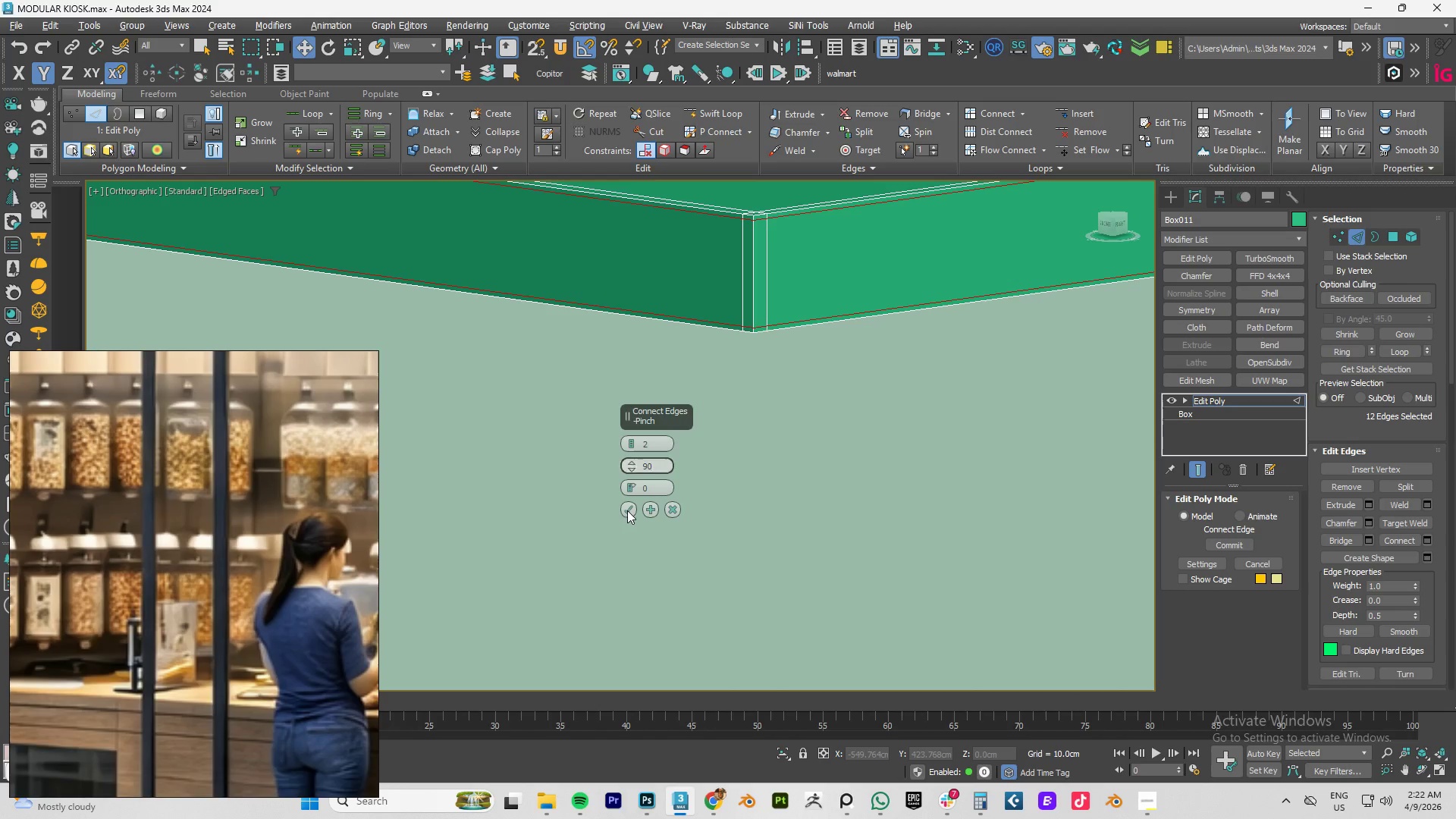 
hold_key(key=AltLeft, duration=0.72)
 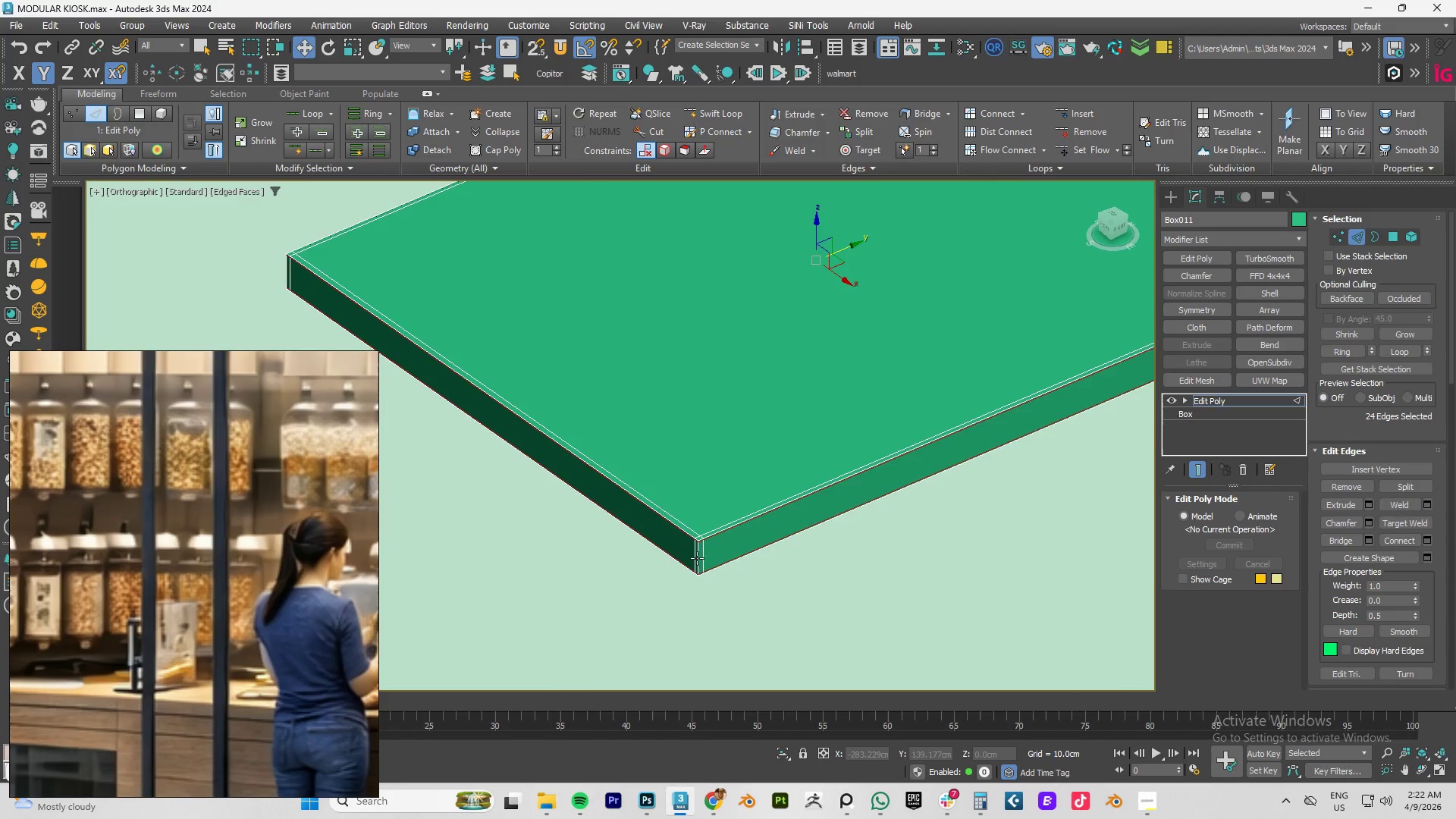 
scroll: coordinate [767, 391], scroll_direction: down, amount: 3.0
 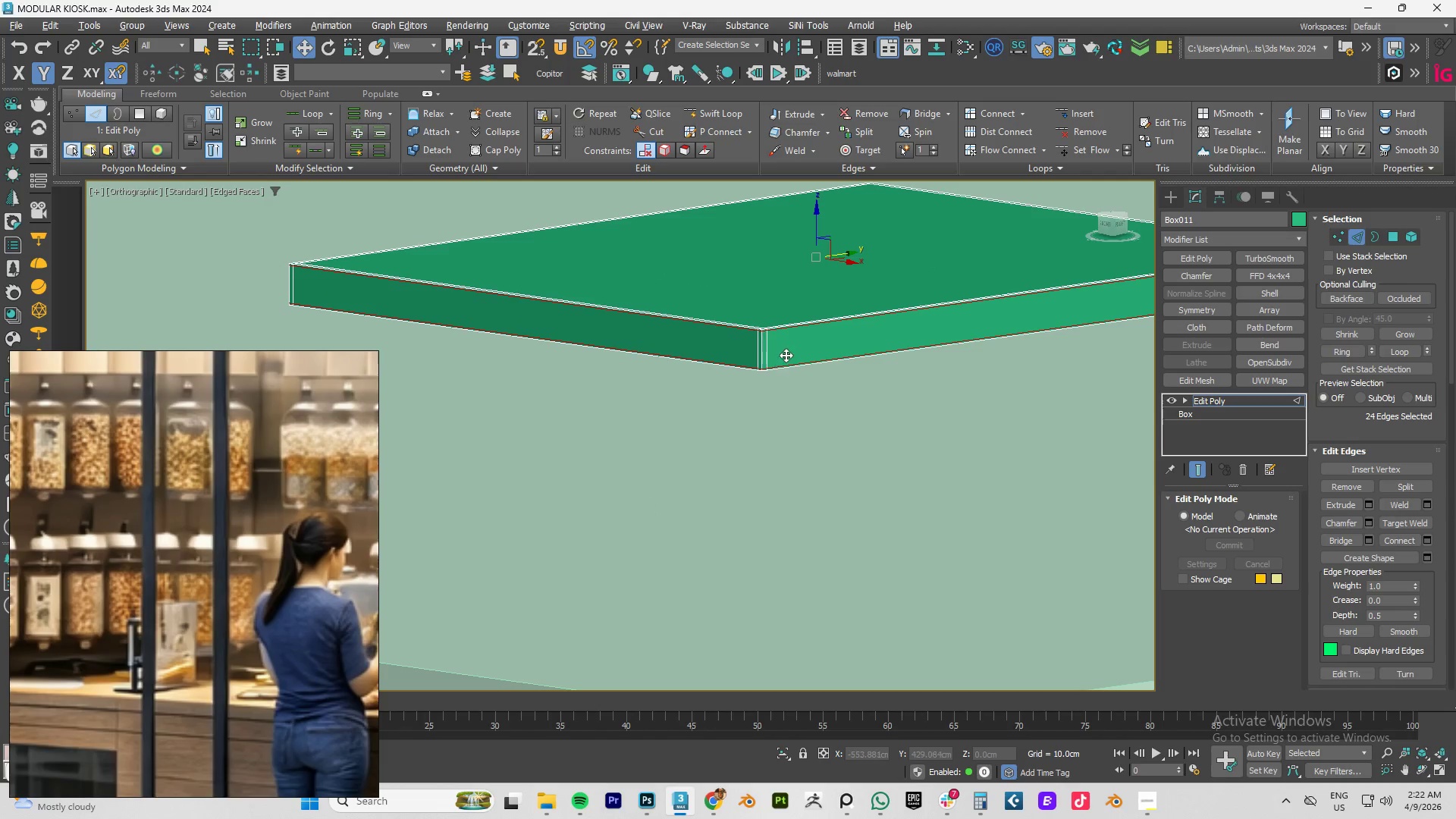 
scroll: coordinate [699, 532], scroll_direction: up, amount: 7.0
 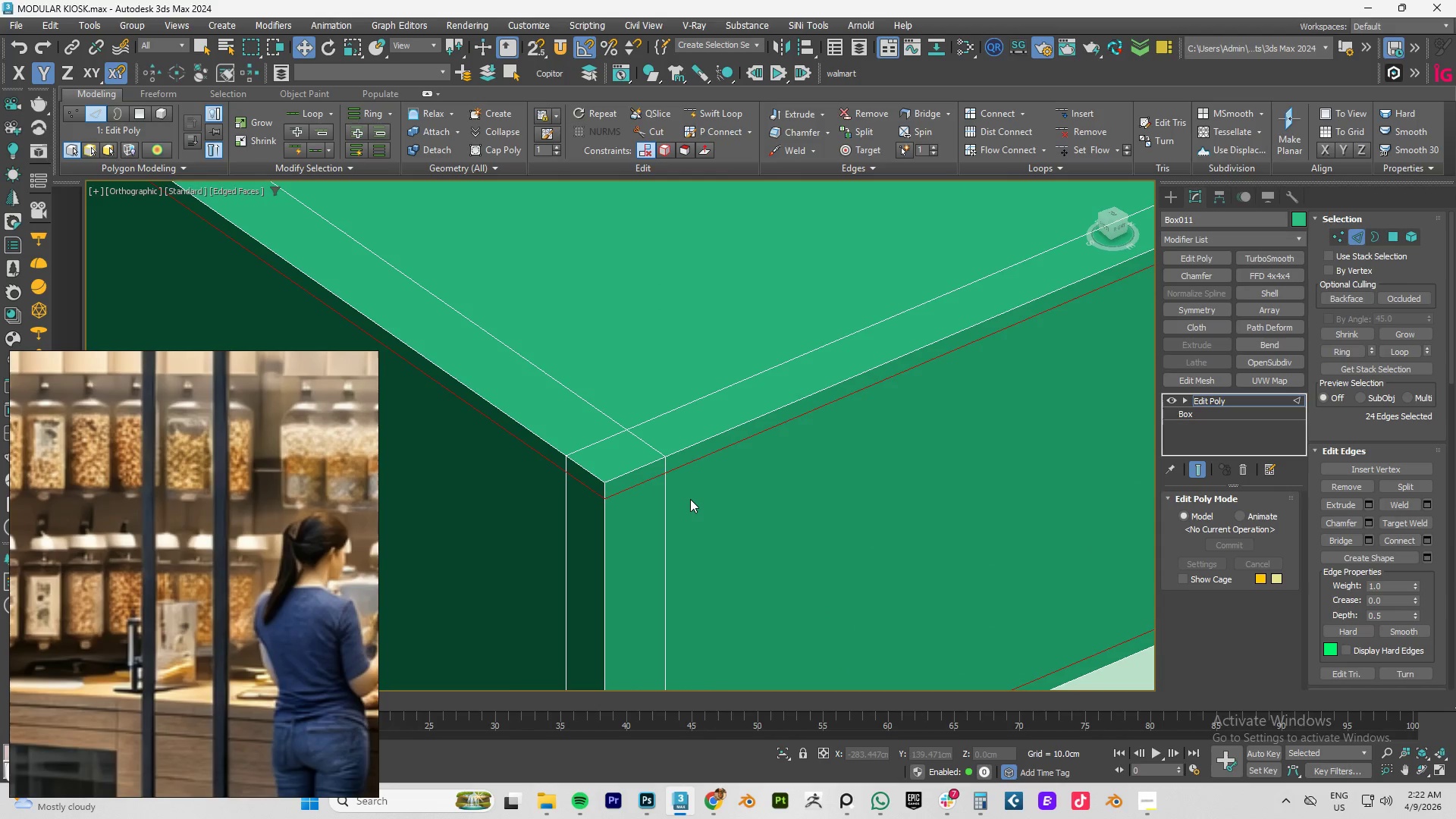 
scroll: coordinate [780, 405], scroll_direction: down, amount: 11.0
 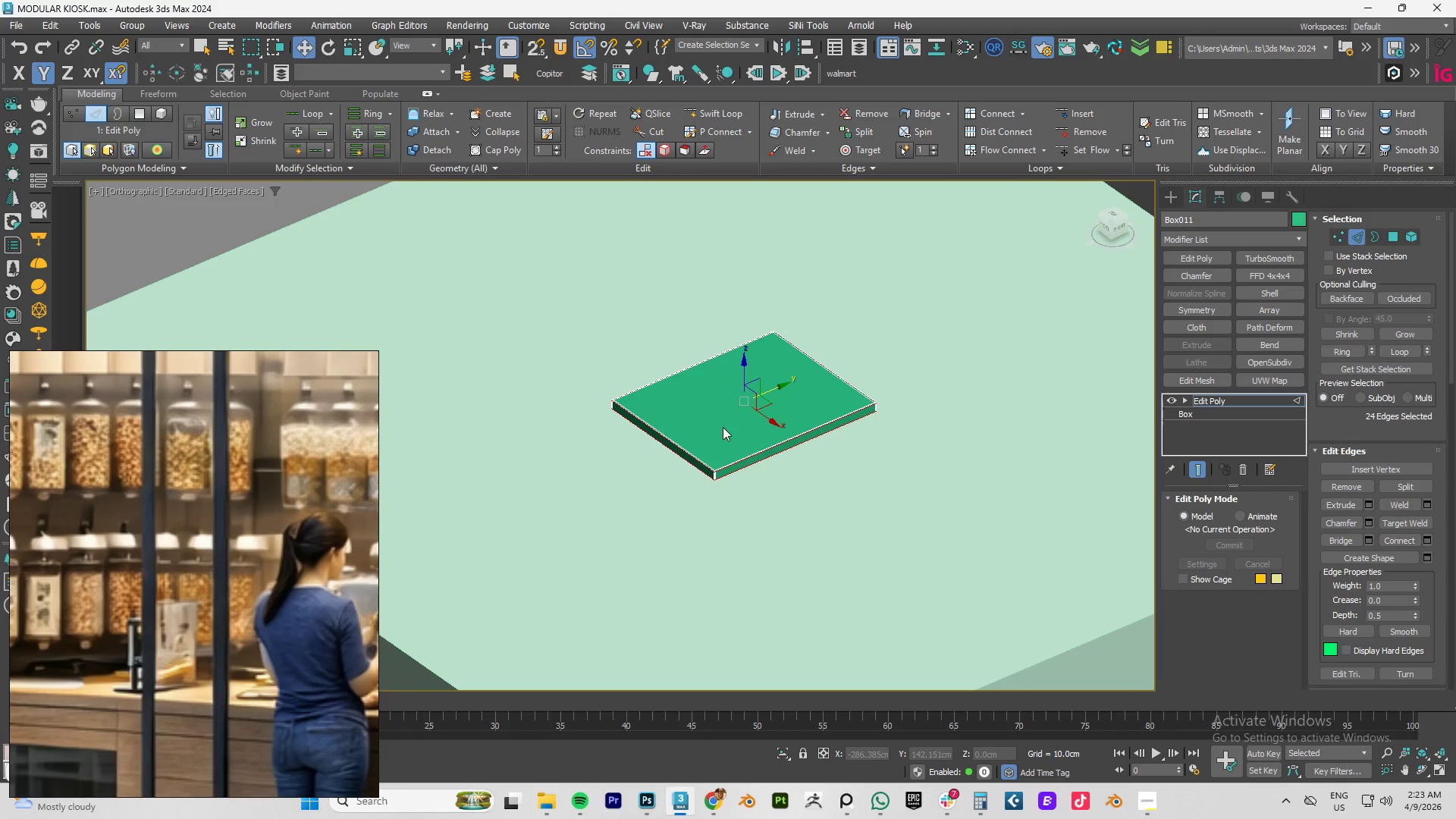 
key(R)
 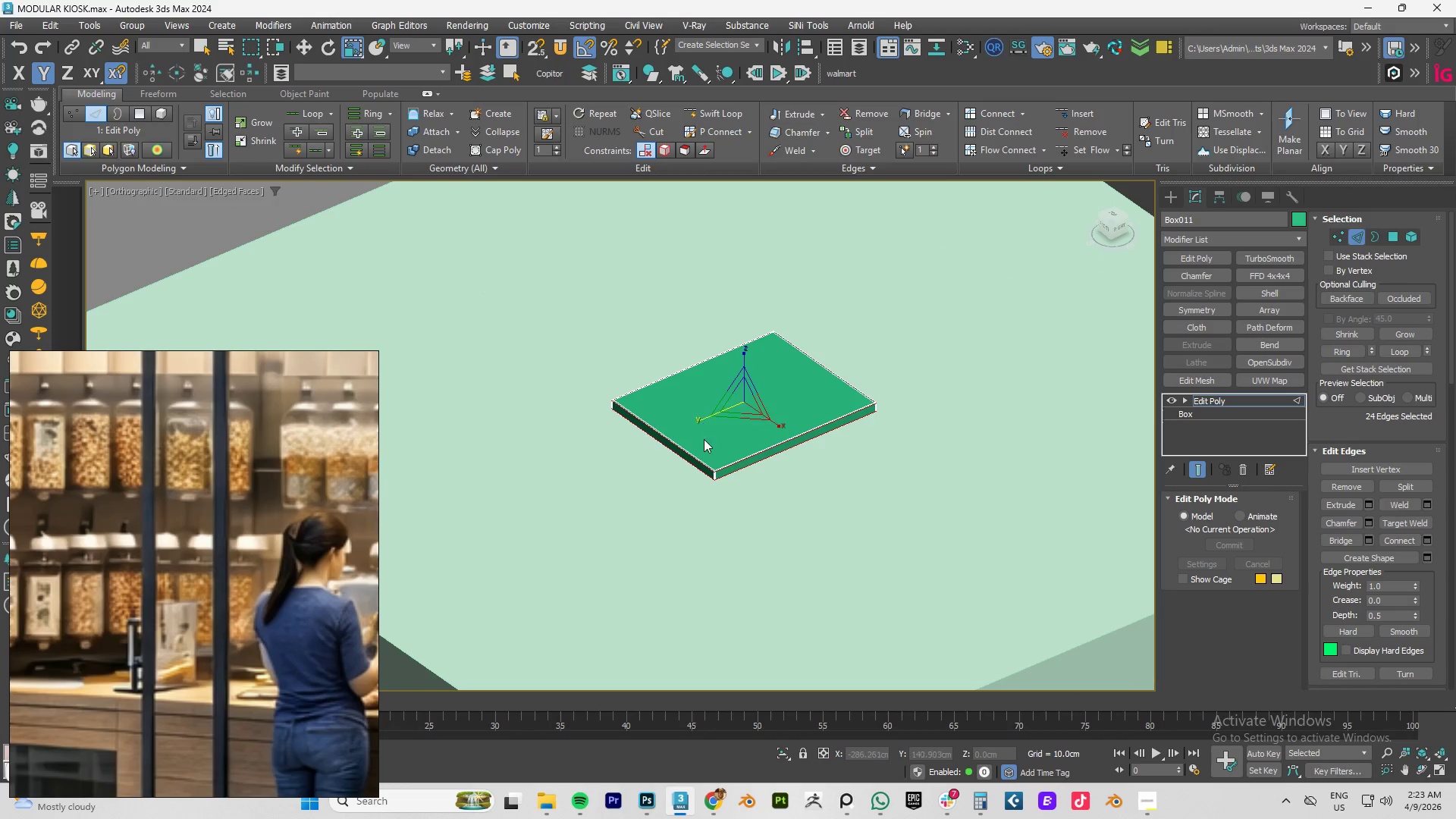 
left_click([704, 444])
 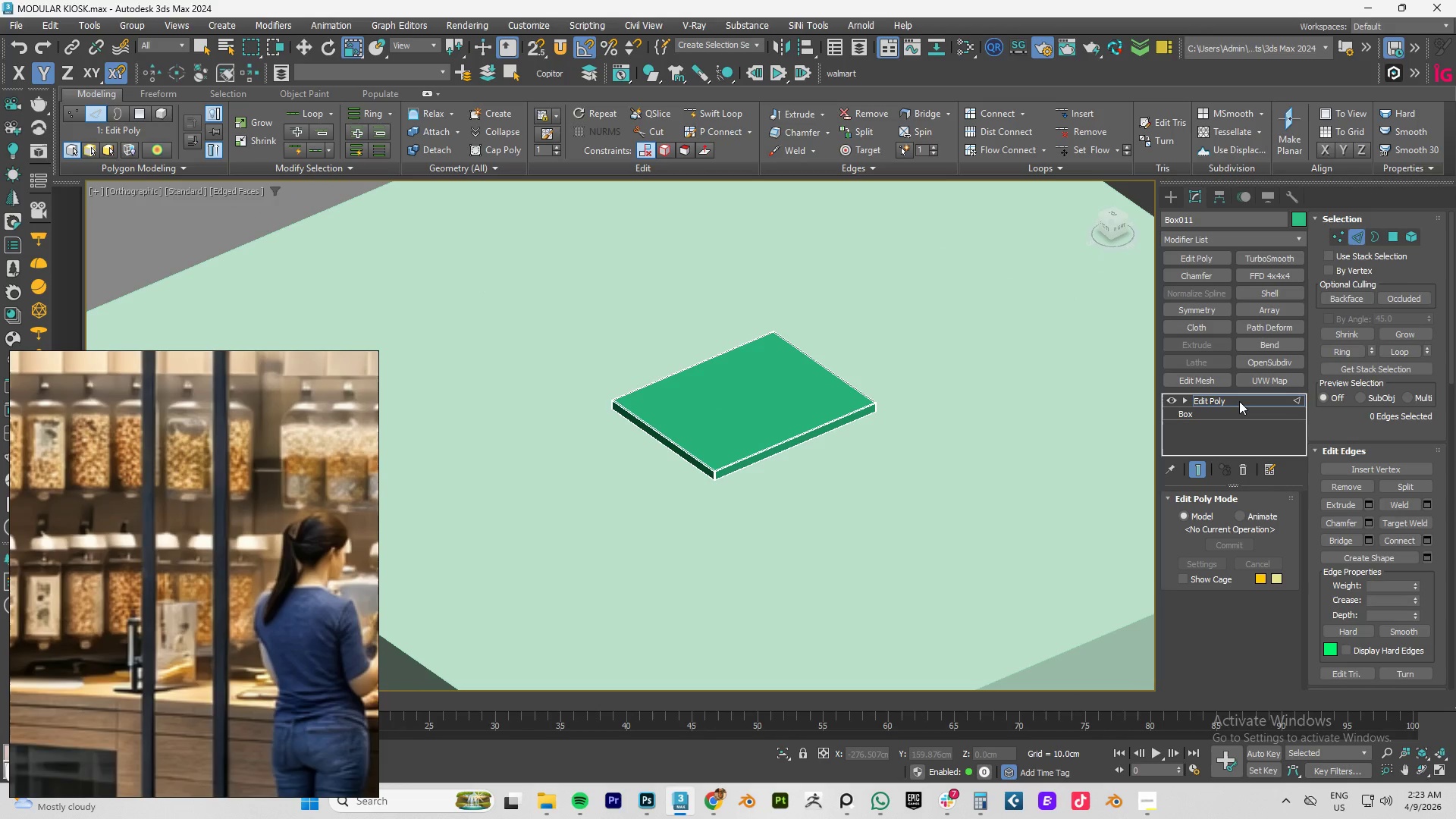 
left_click([1235, 401])
 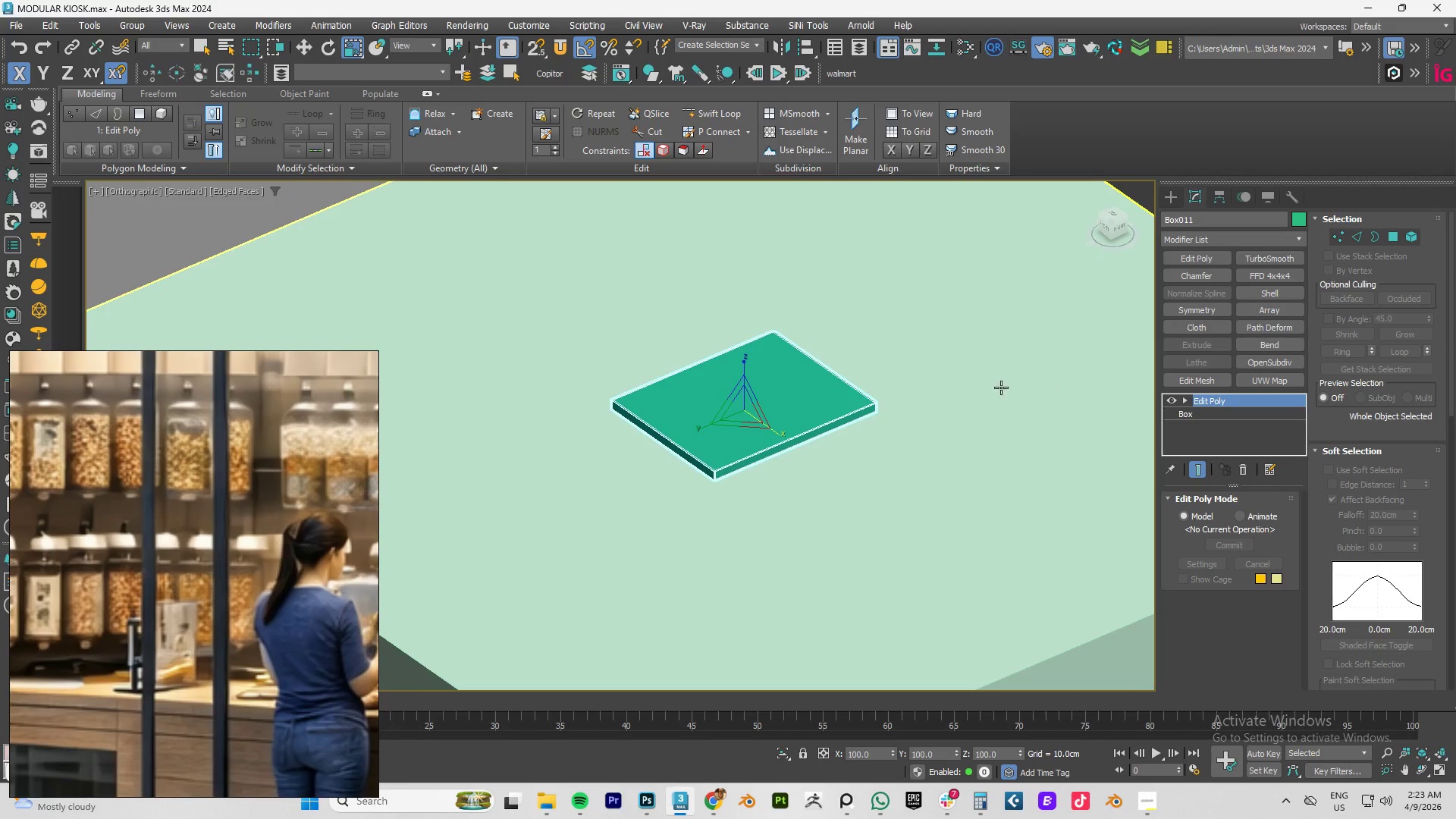 
key(4)
 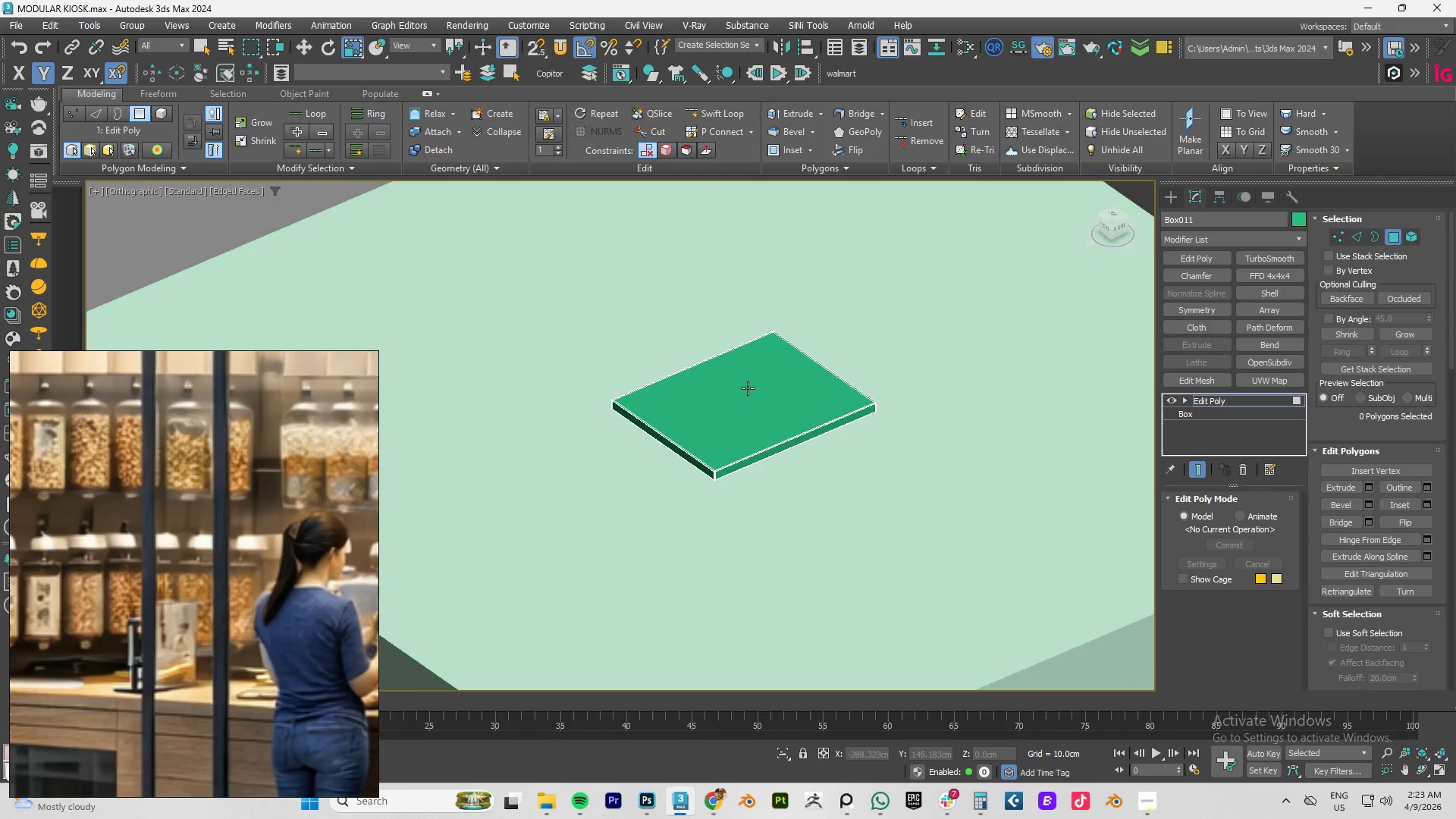 
left_click([739, 398])
 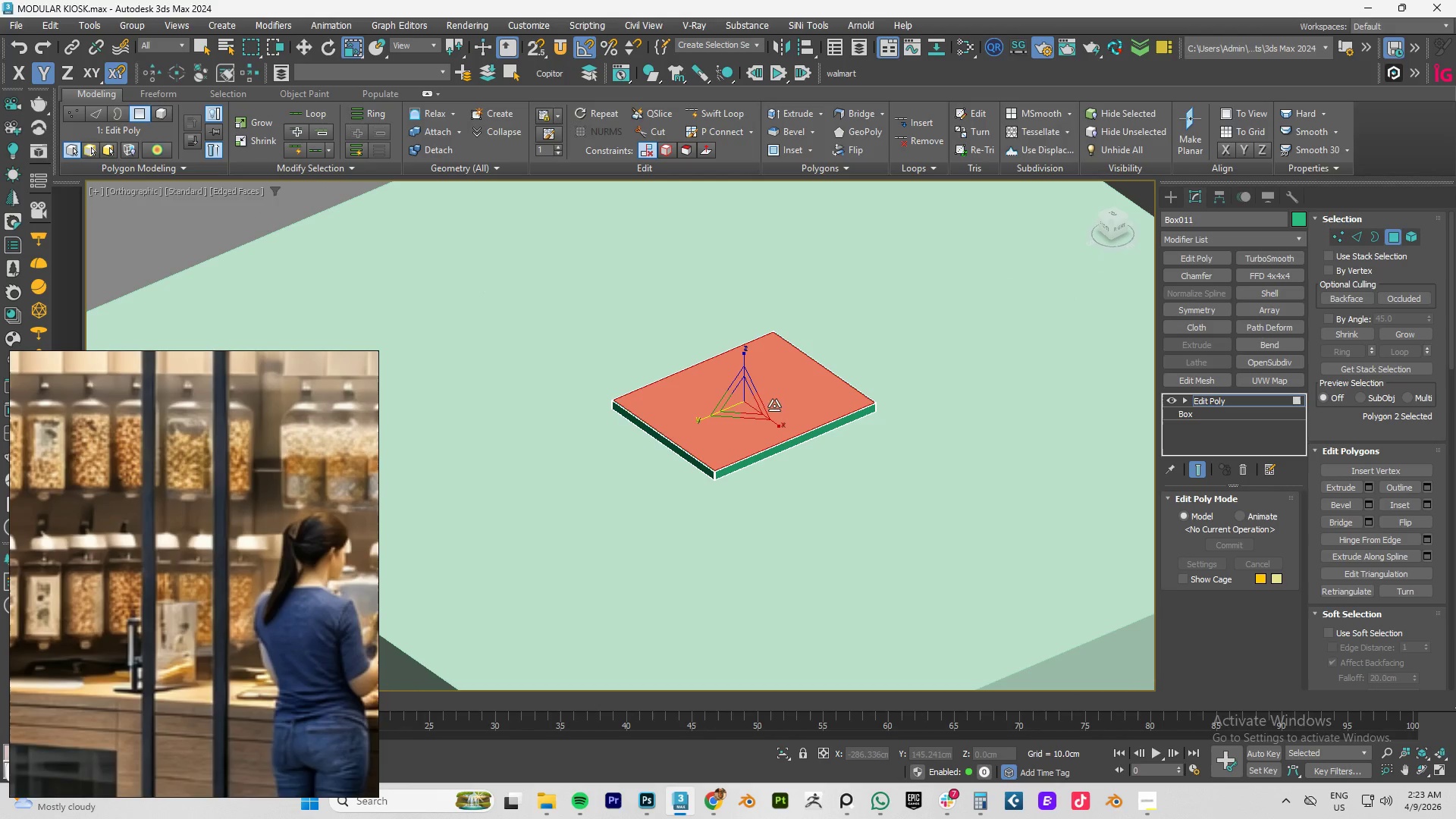 
hold_key(key=AltLeft, duration=0.92)
 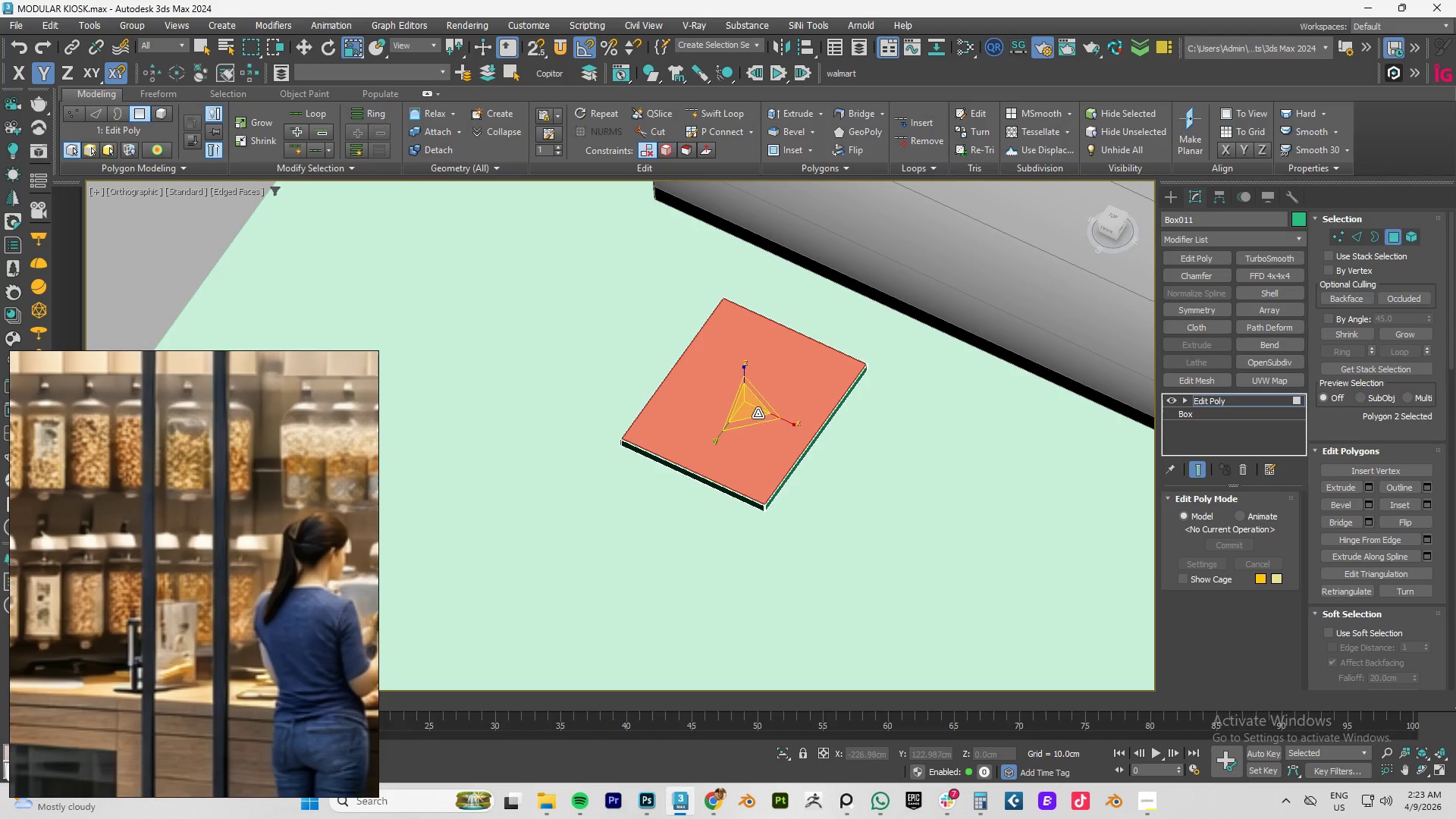 
hold_key(key=ShiftLeft, duration=1.5)
left_click_drag(start_coordinate=[752, 406], to_coordinate=[734, 450])
 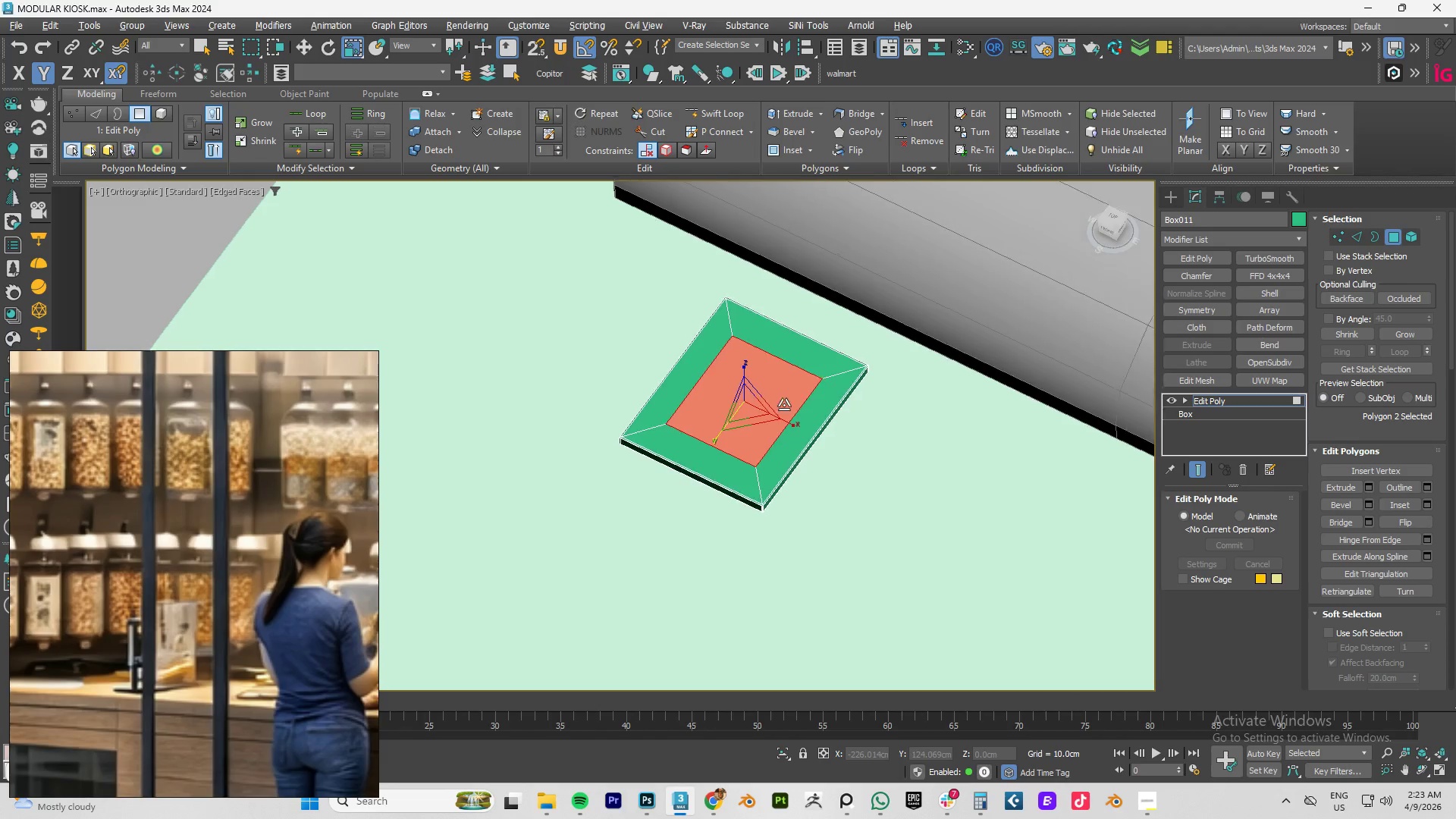 
hold_key(key=ShiftLeft, duration=1.01)
 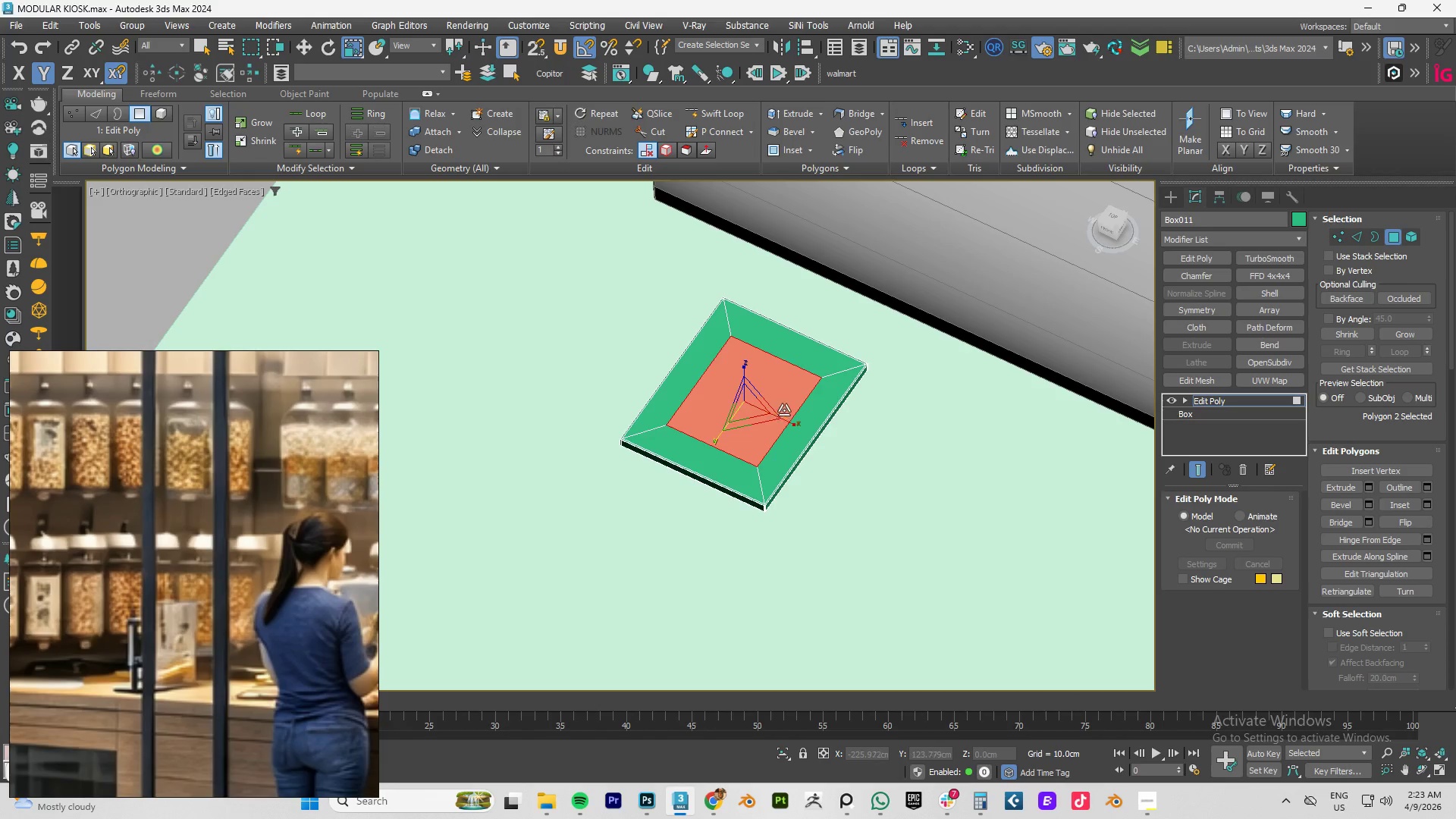 
hold_key(key=AltLeft, duration=1.38)
 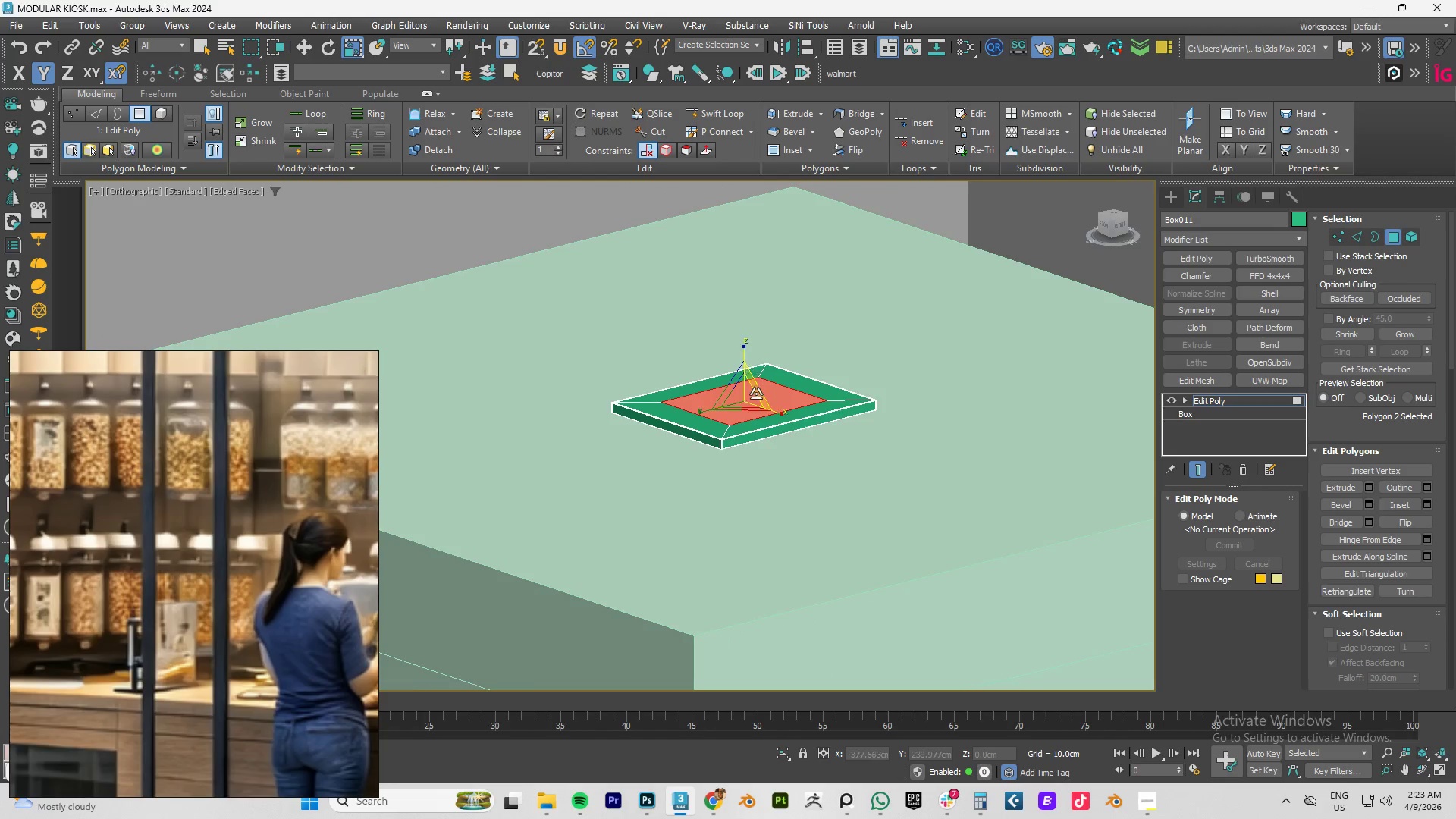 
scroll: coordinate [757, 394], scroll_direction: up, amount: 3.0
 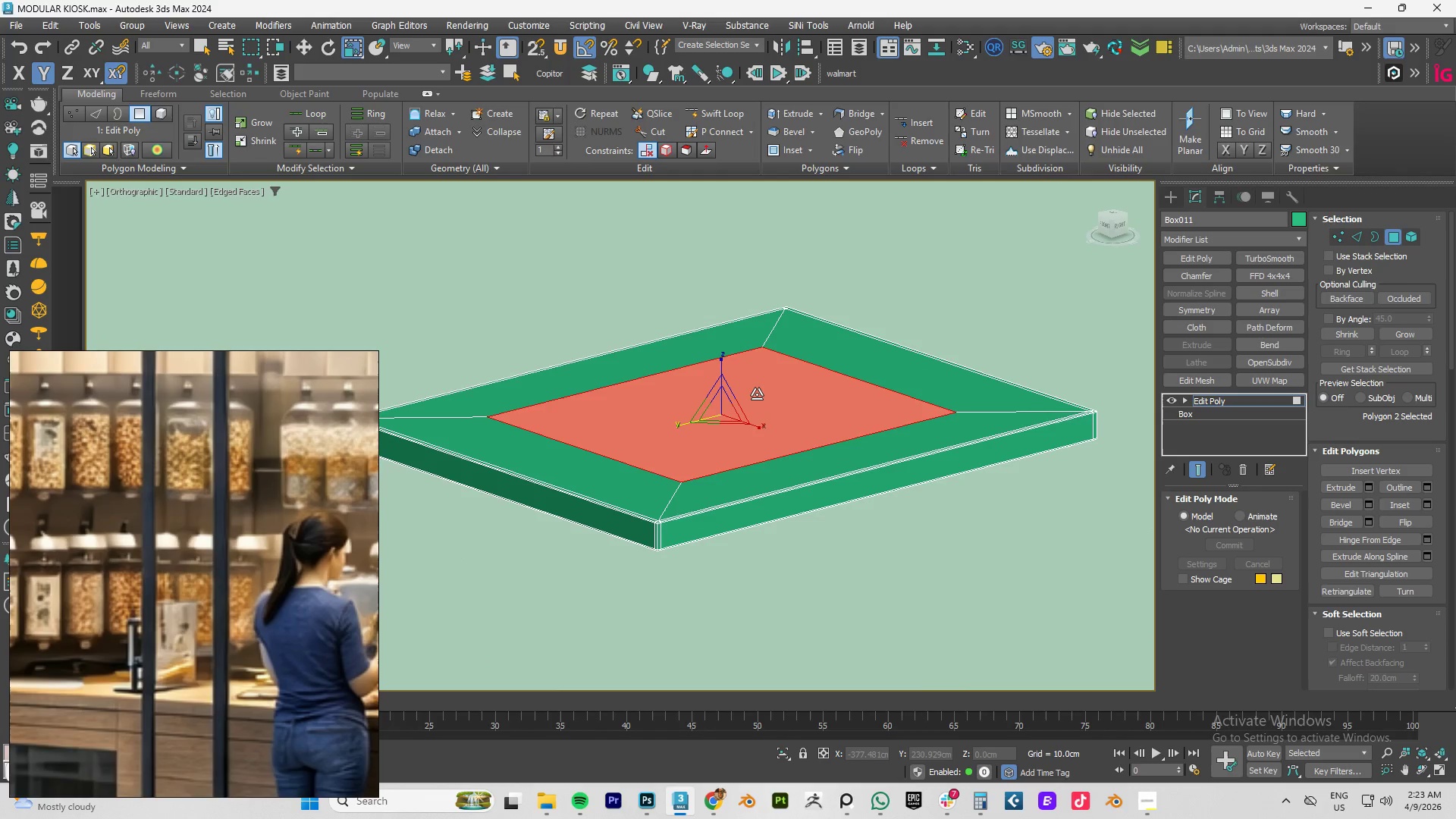 
key(Alt+1)
 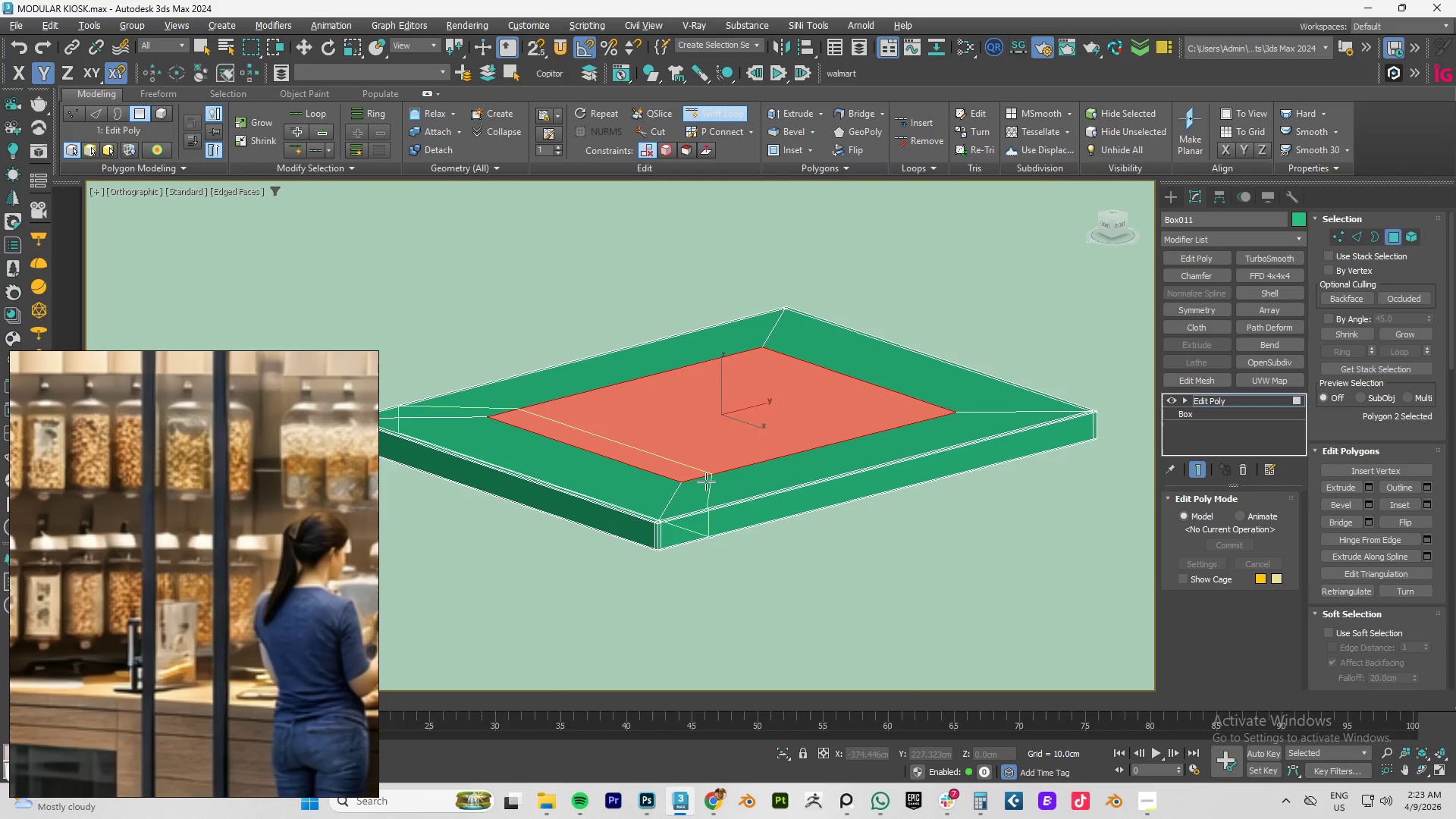 
scroll: coordinate [675, 512], scroll_direction: up, amount: 4.0
 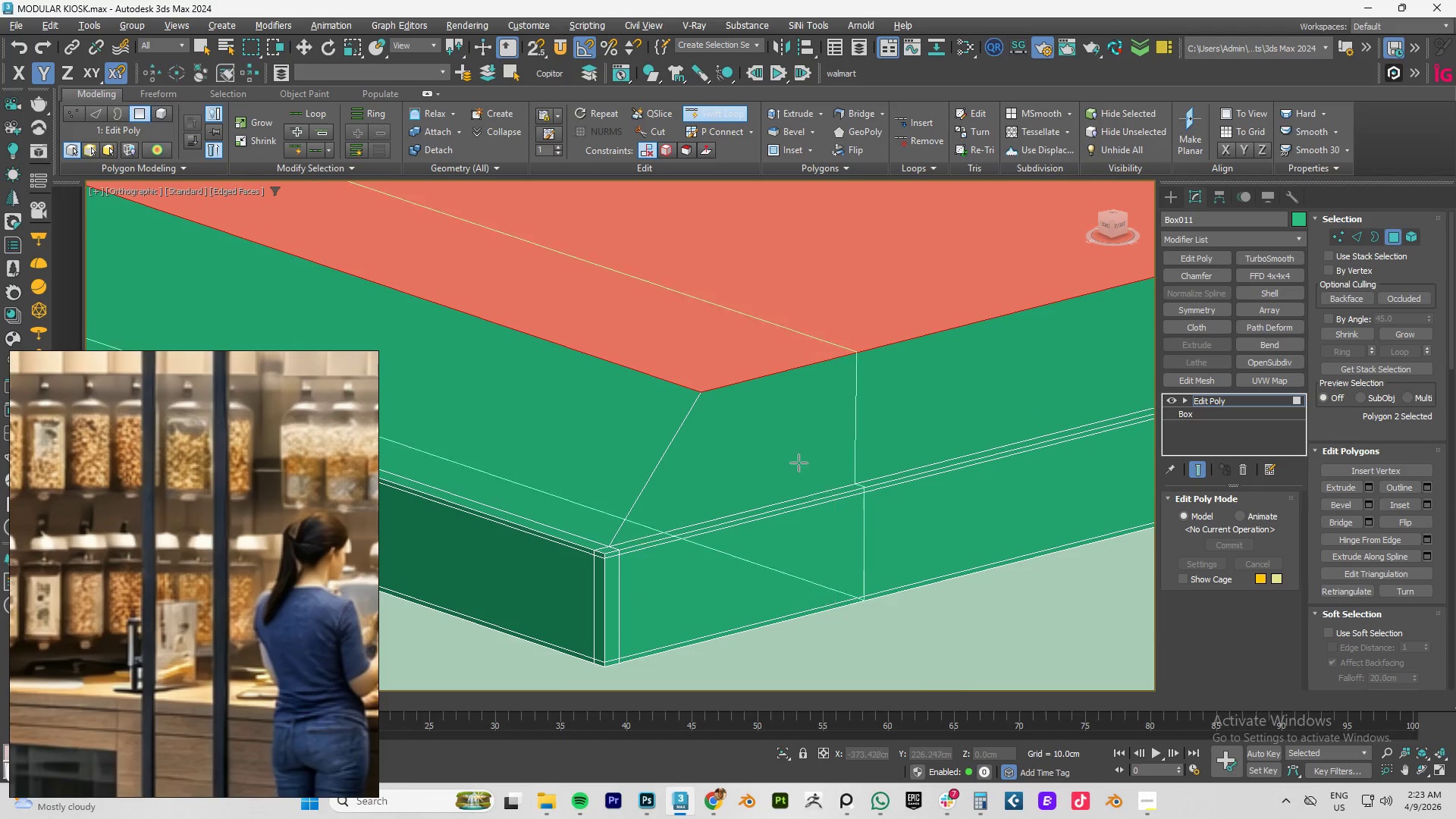 
scroll: coordinate [843, 442], scroll_direction: down, amount: 4.0
 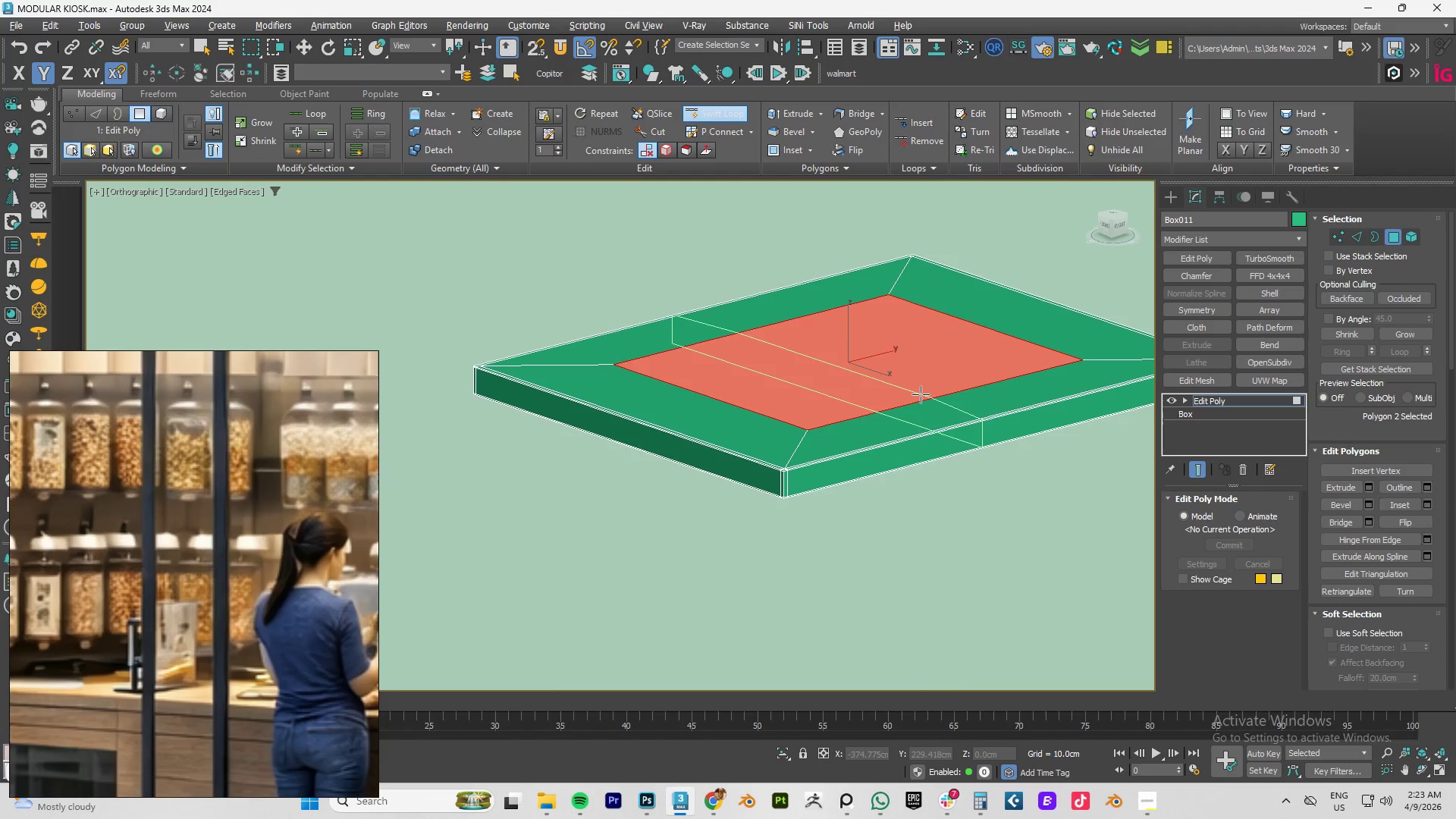 
type(tz[F3])
 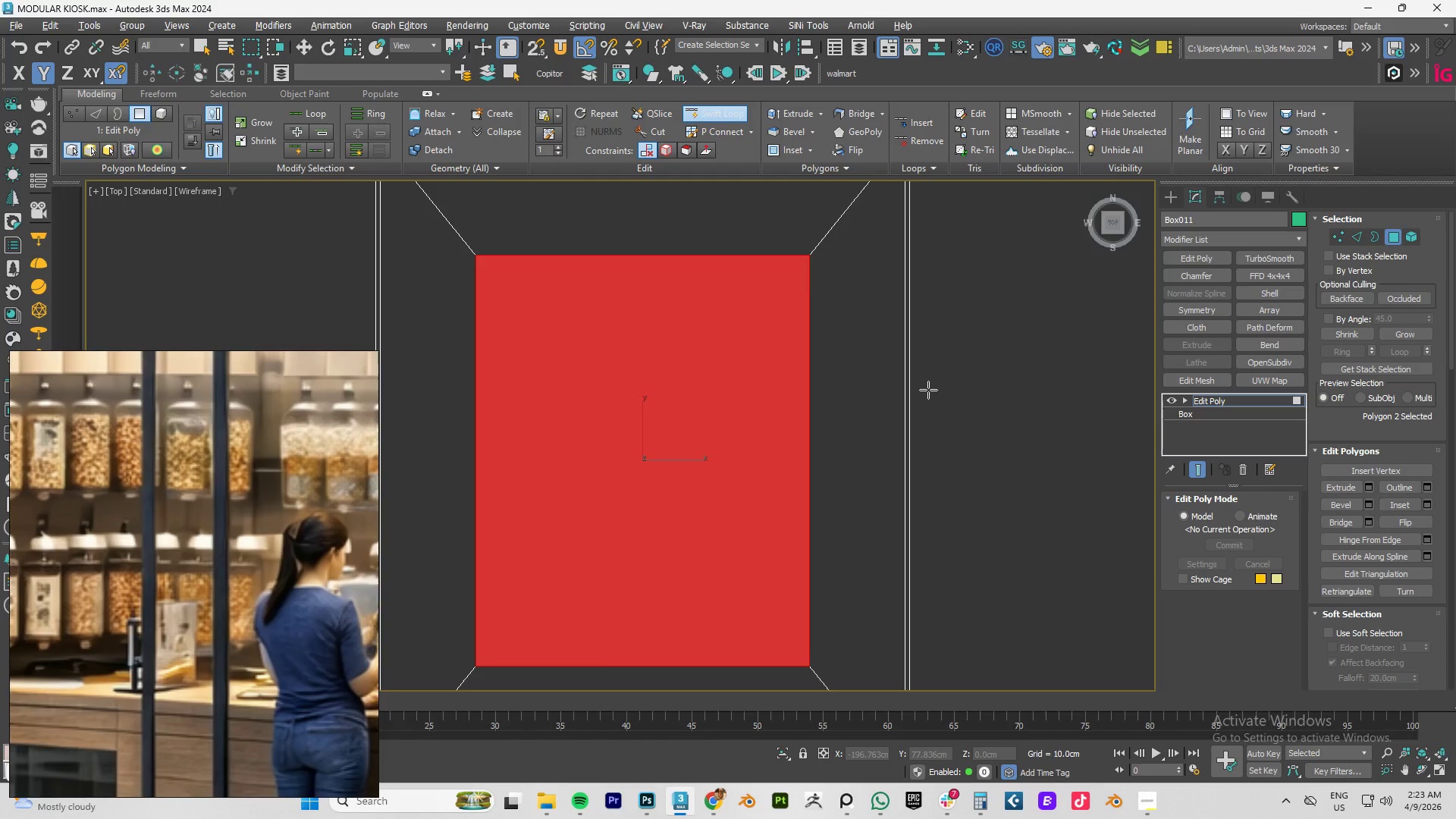 
scroll: coordinate [928, 390], scroll_direction: down, amount: 3.0
 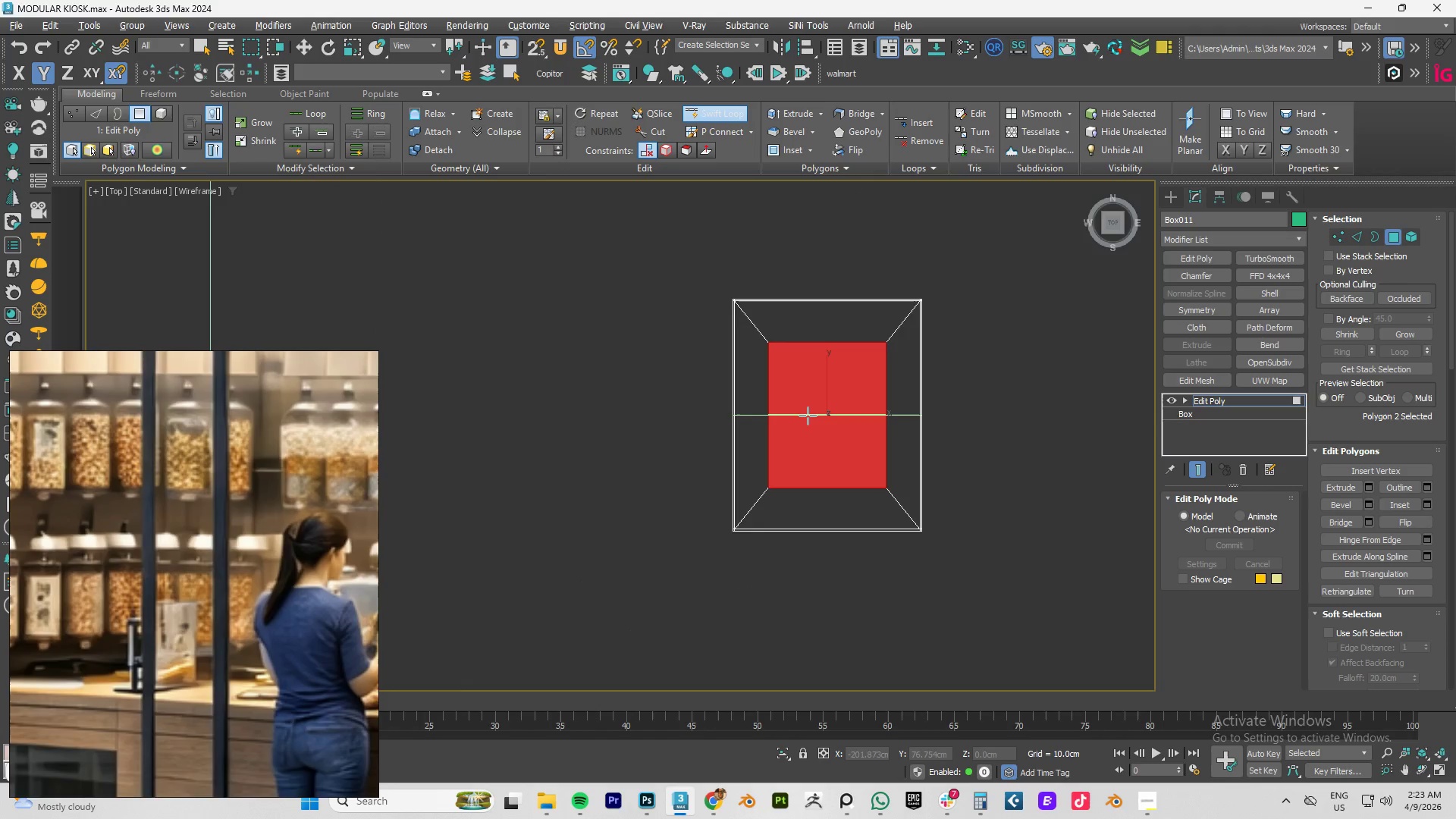 
wait(6.51)
 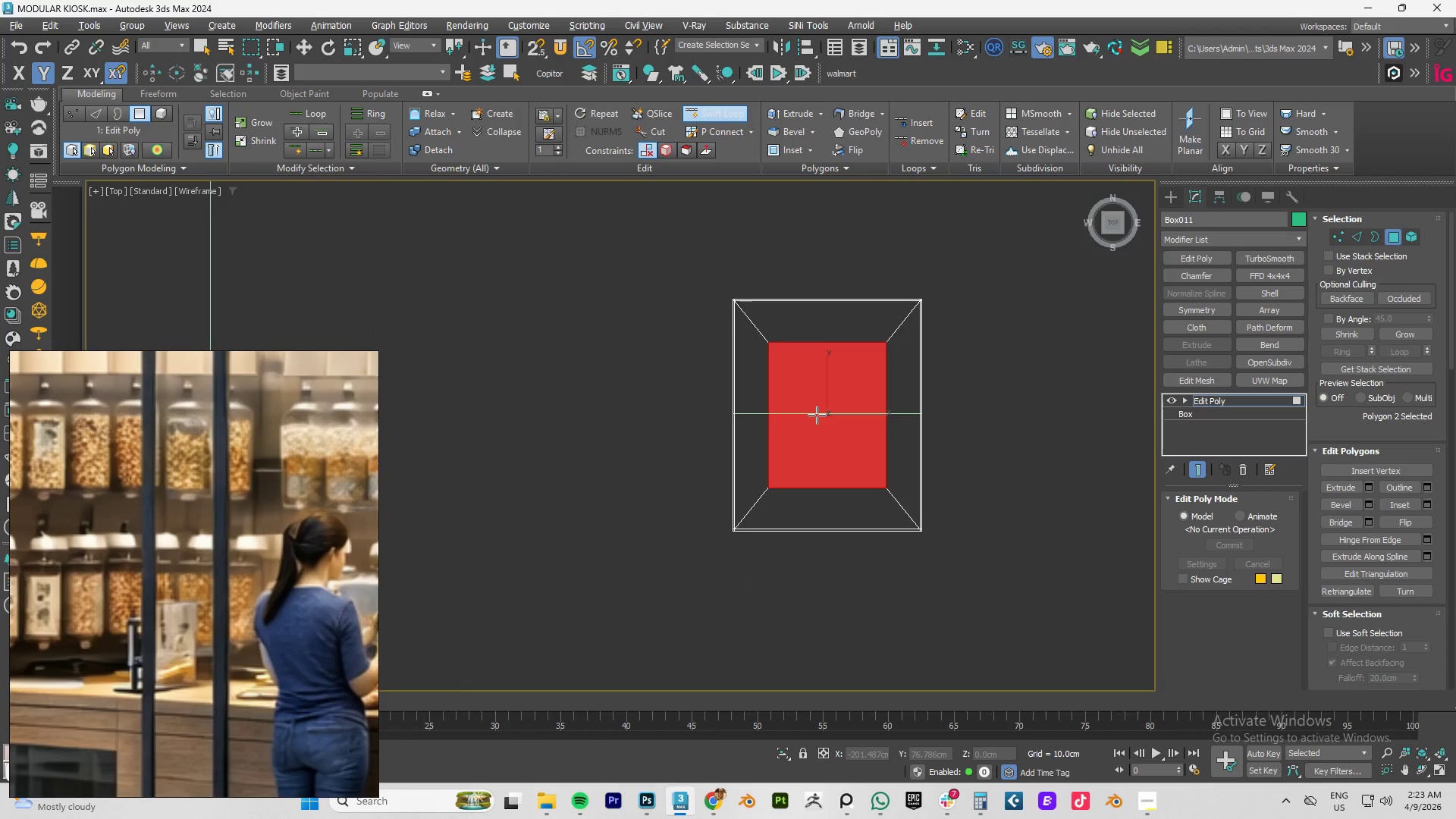 
left_click([808, 416])
 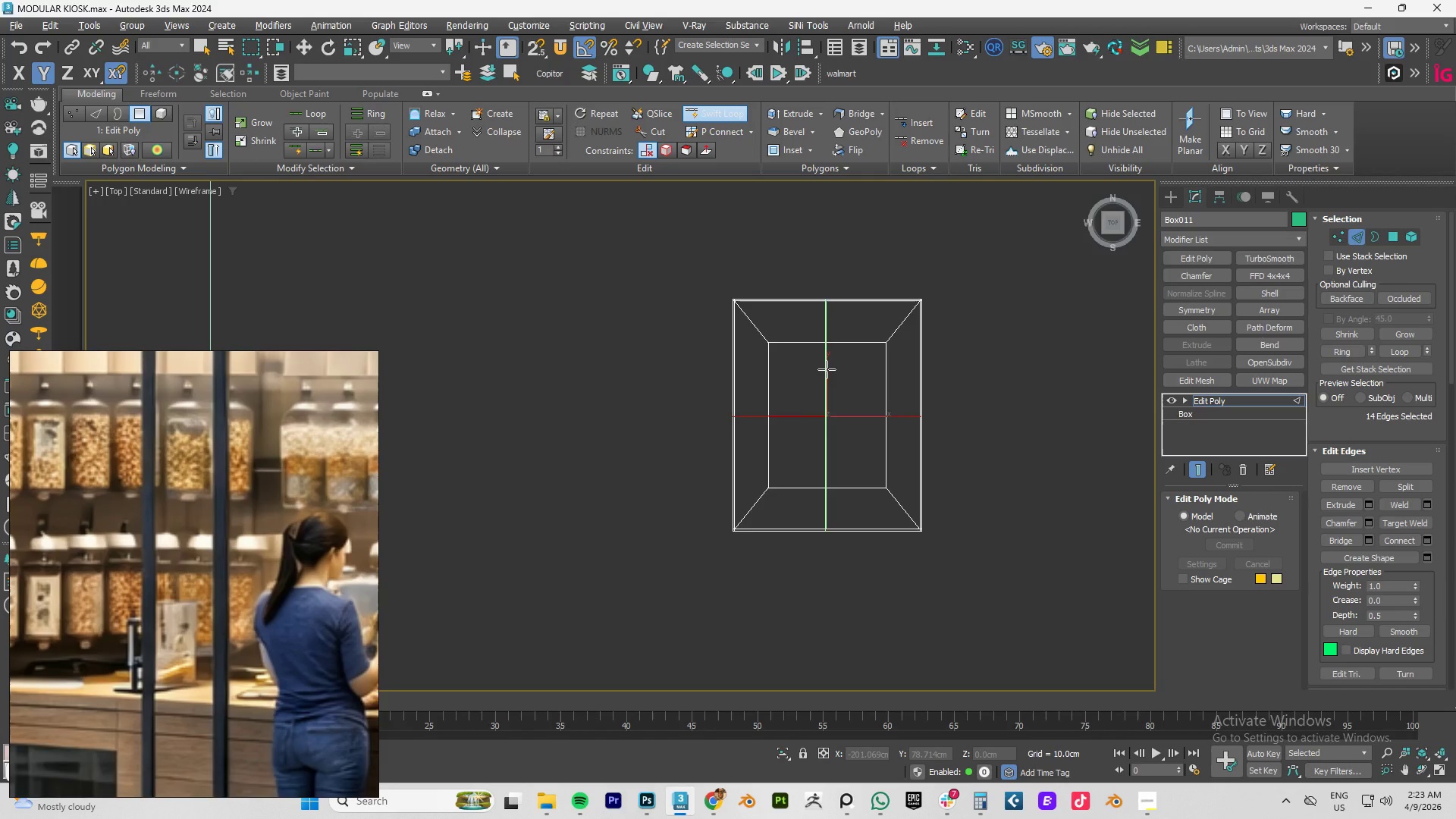 
wait(5.41)
 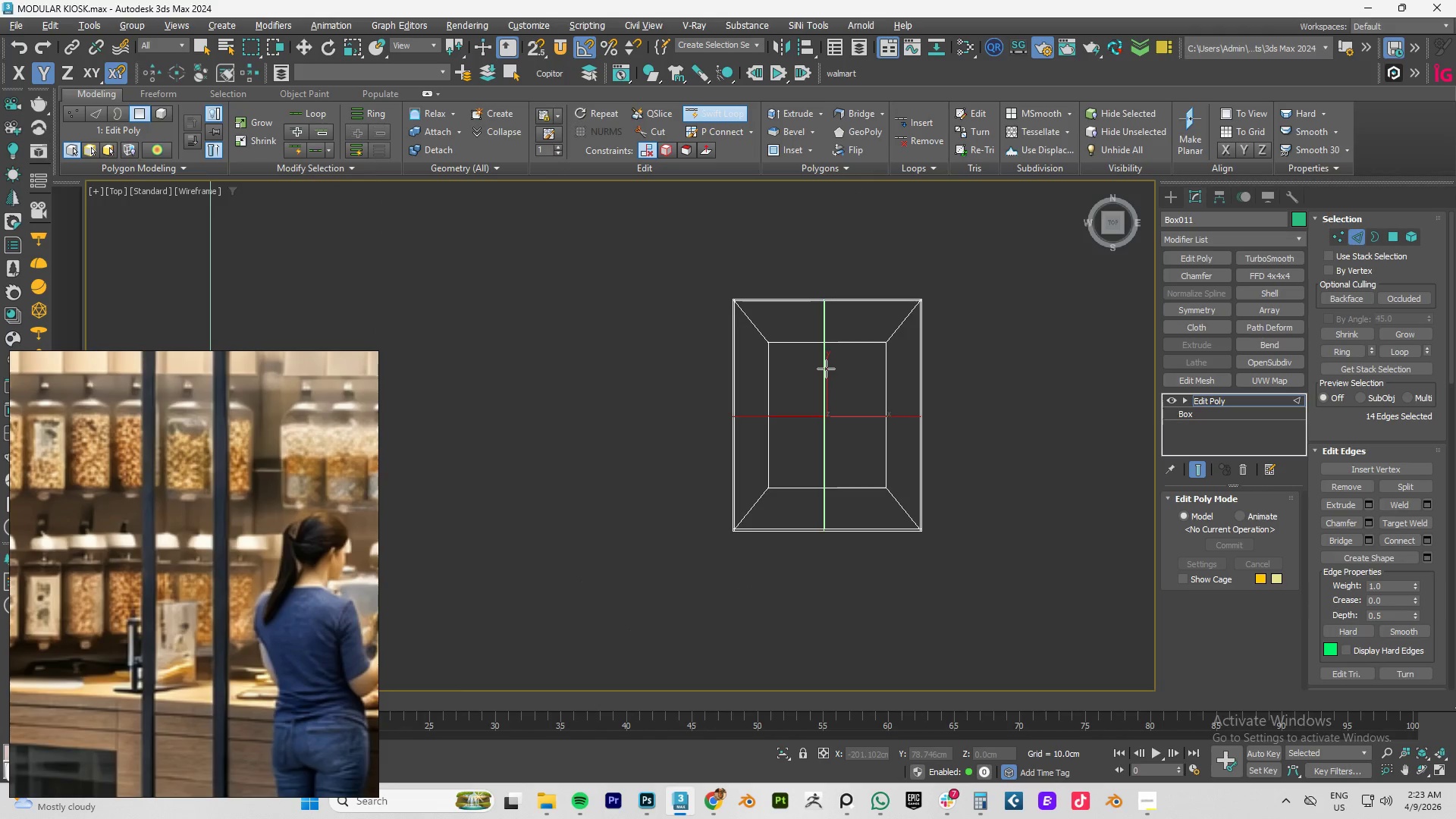 
left_click([827, 369])
 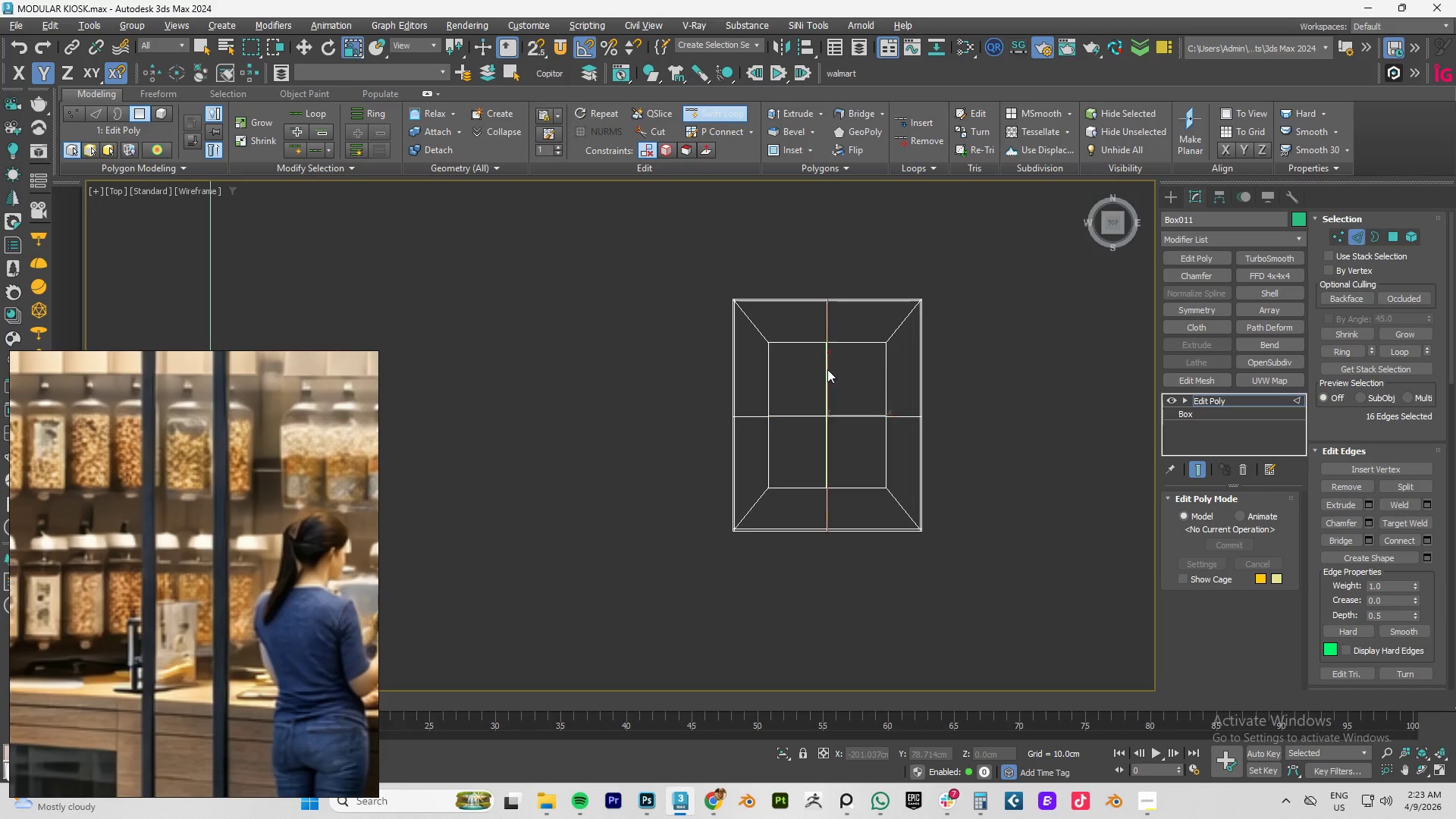 
right_click([827, 369])
 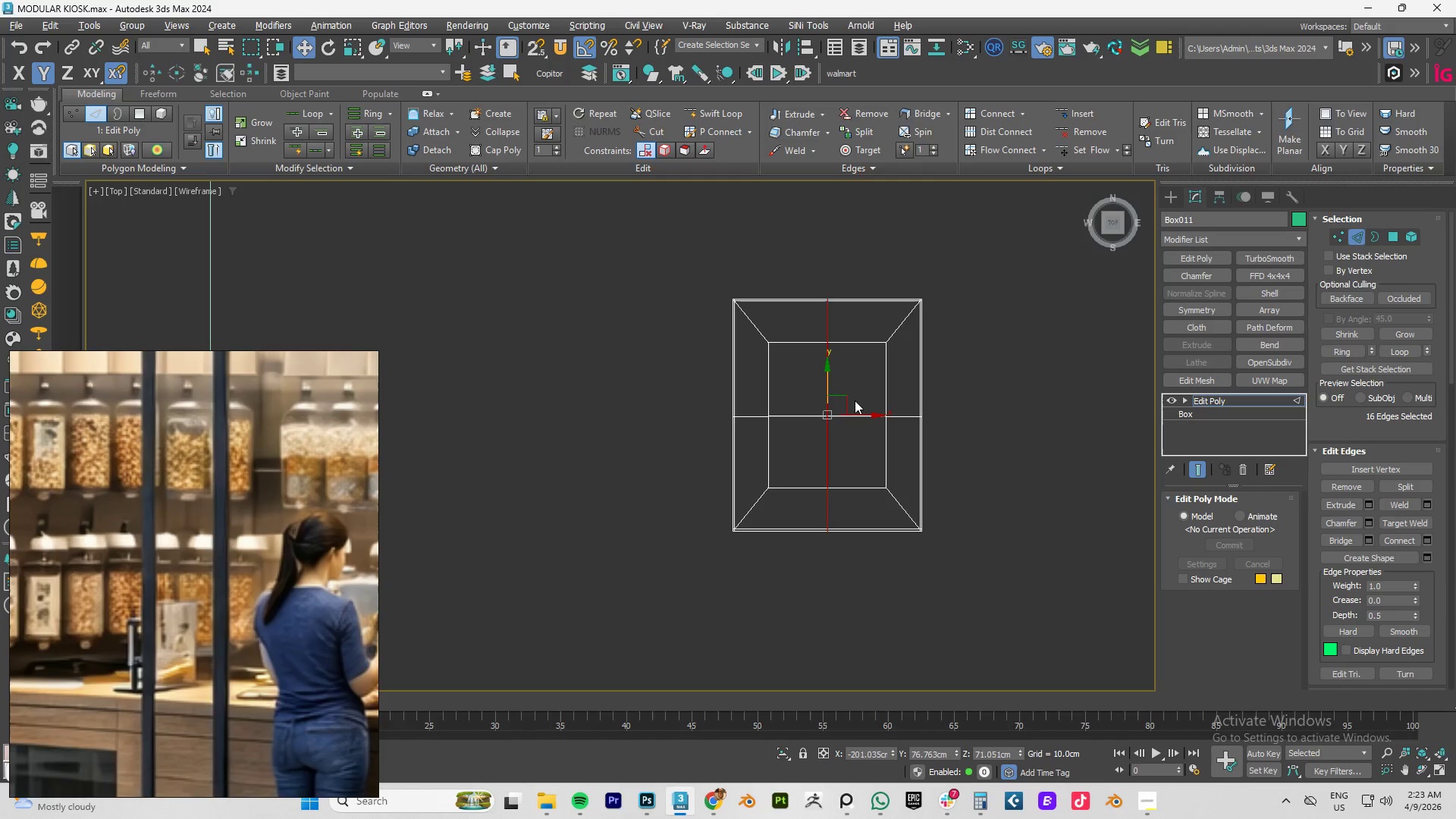 
scroll: coordinate [859, 400], scroll_direction: up, amount: 2.0
 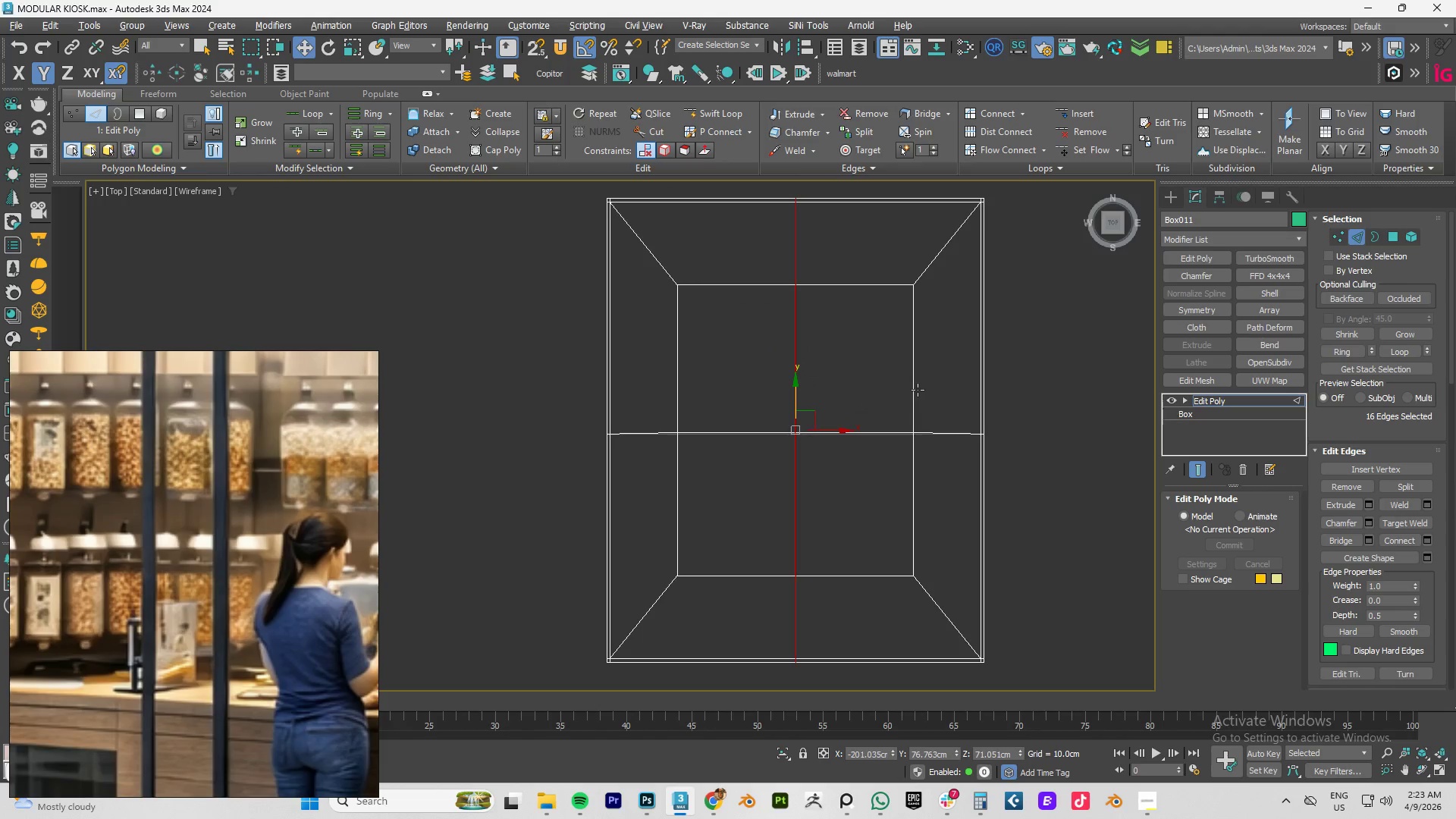 
key(Alt+AltLeft)
 